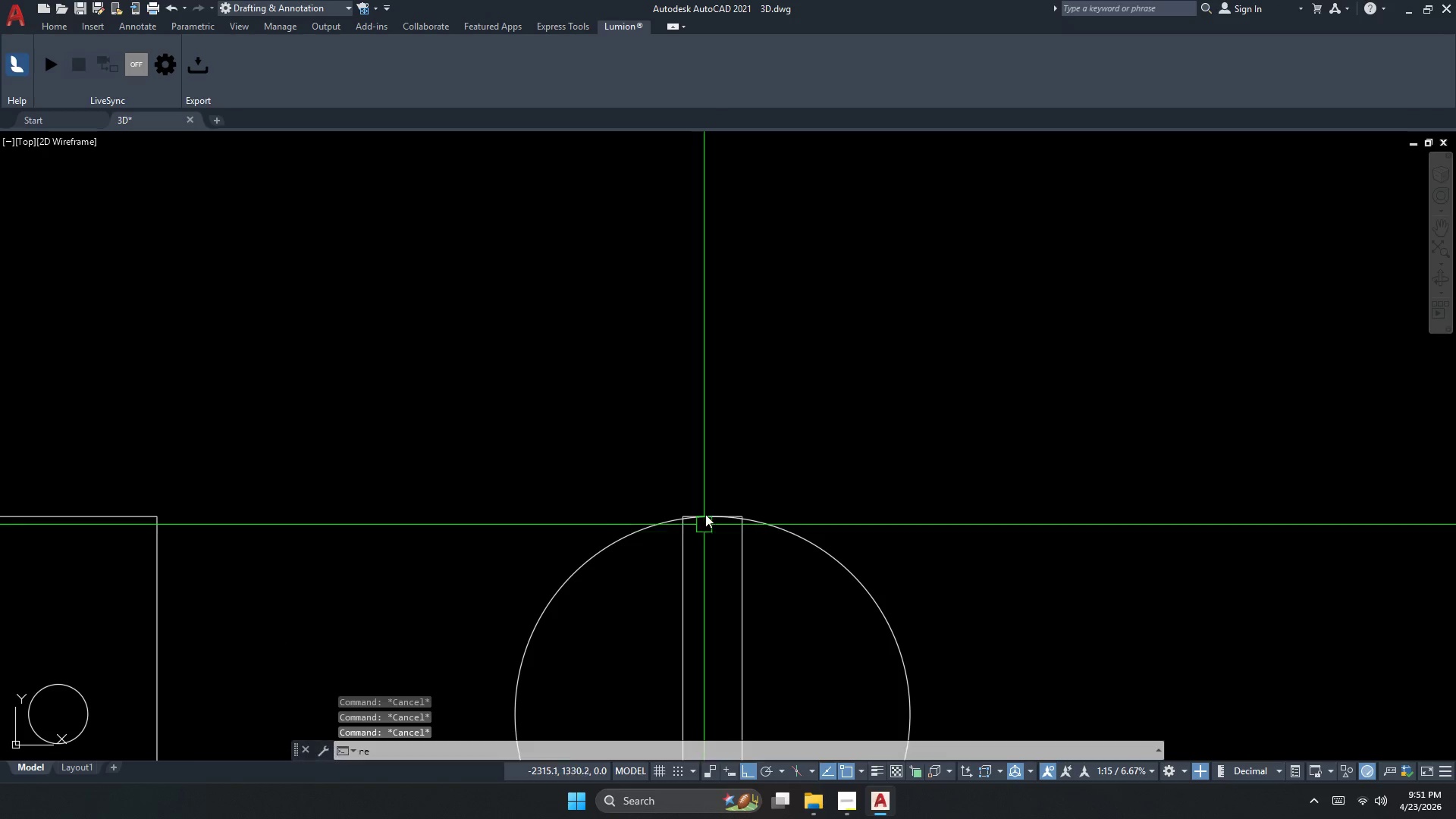 
scroll: coordinate [719, 521], scroll_direction: up, amount: 1.0
 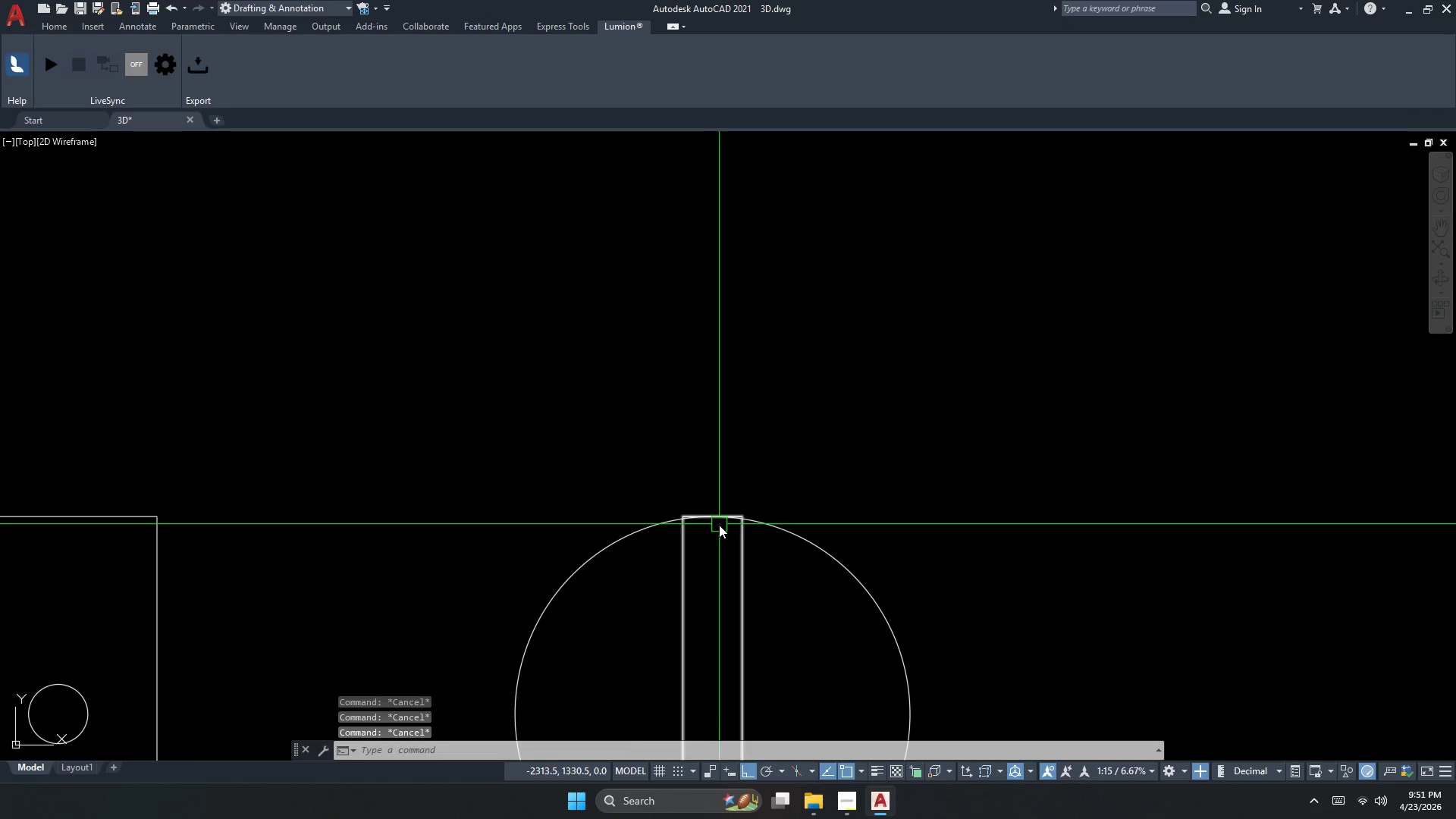 
key(C)
 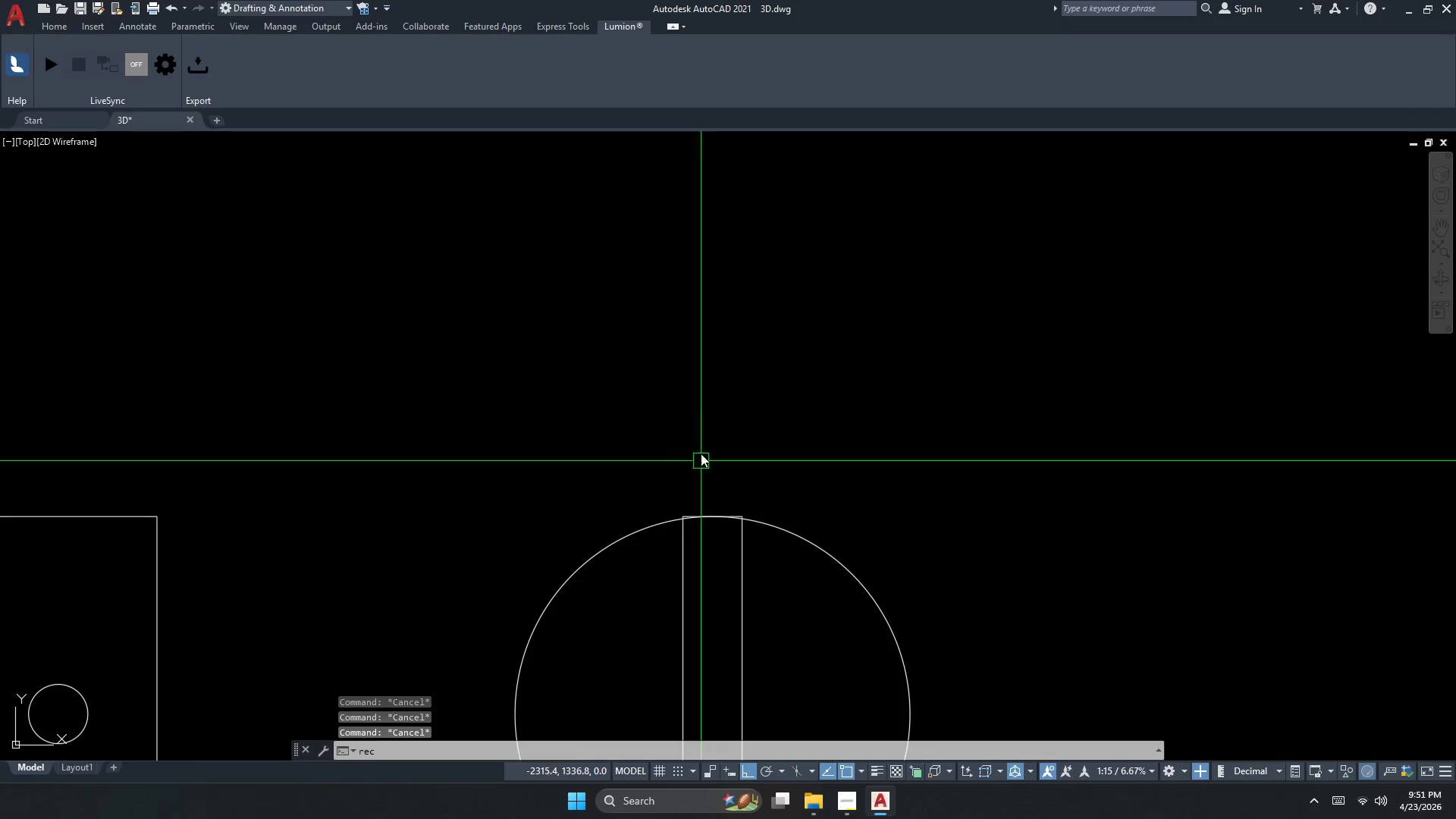 
key(Space)
 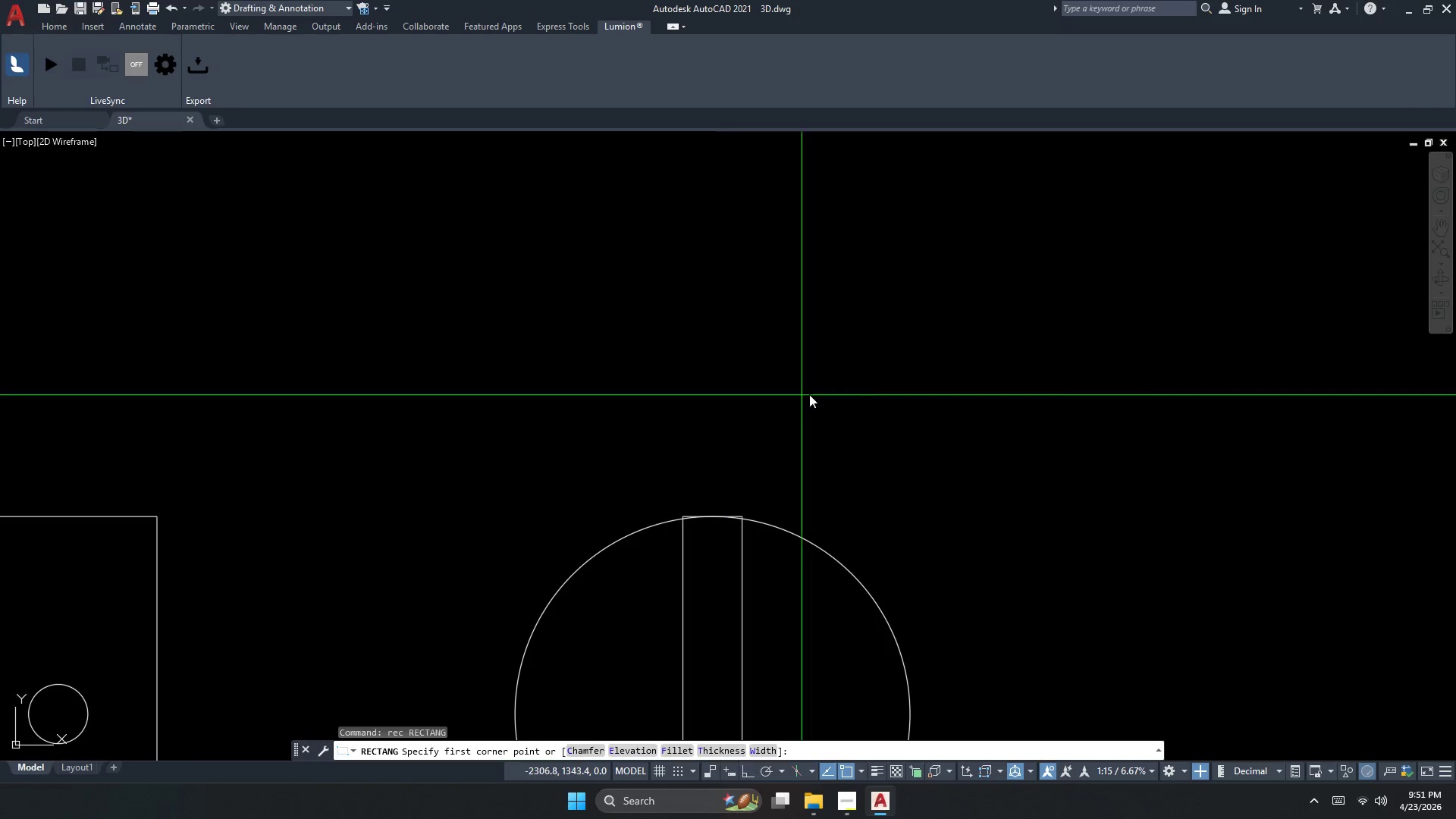 
left_click_drag(start_coordinate=[864, 396], to_coordinate=[875, 412])
 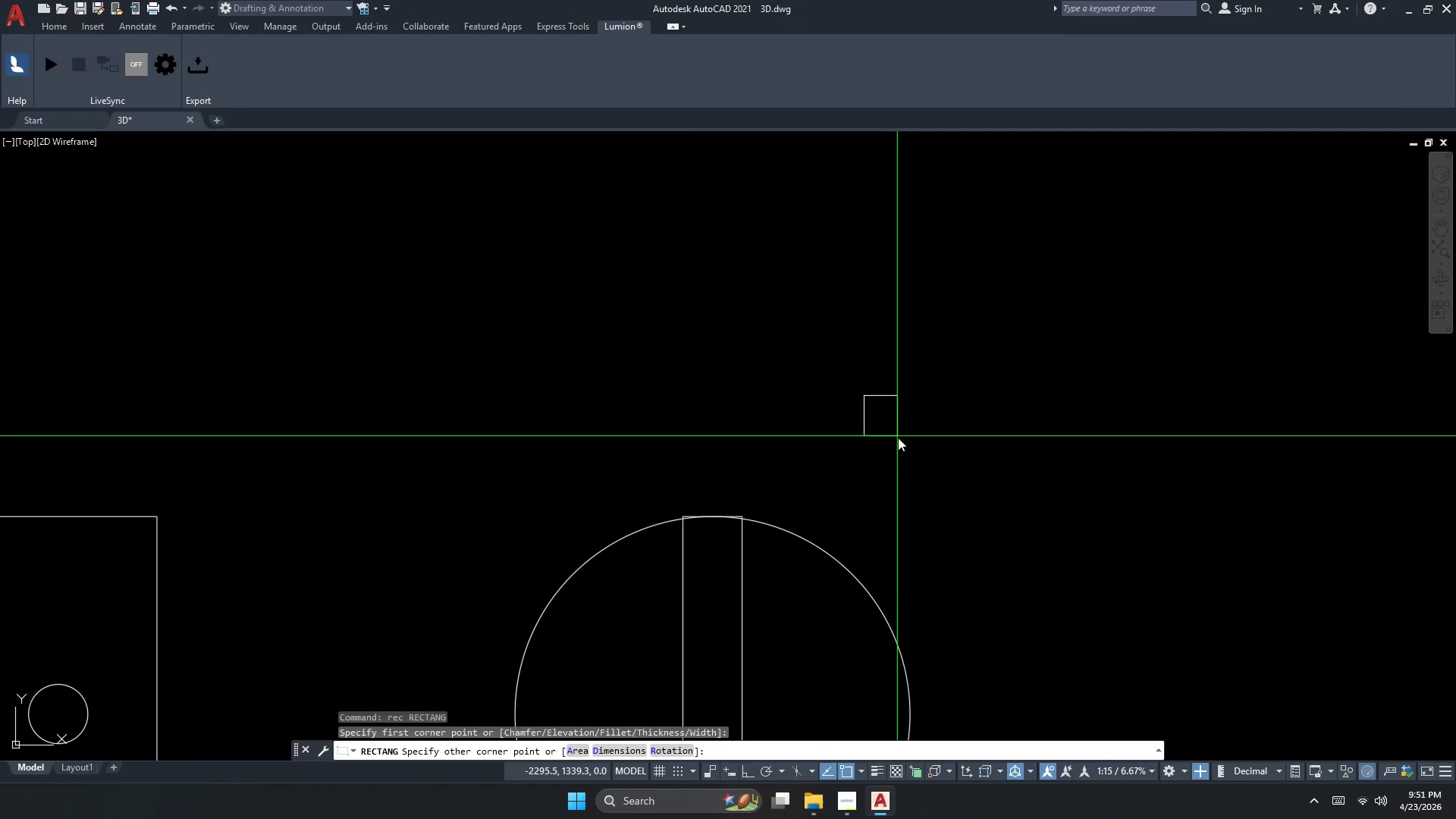 
key(D)
 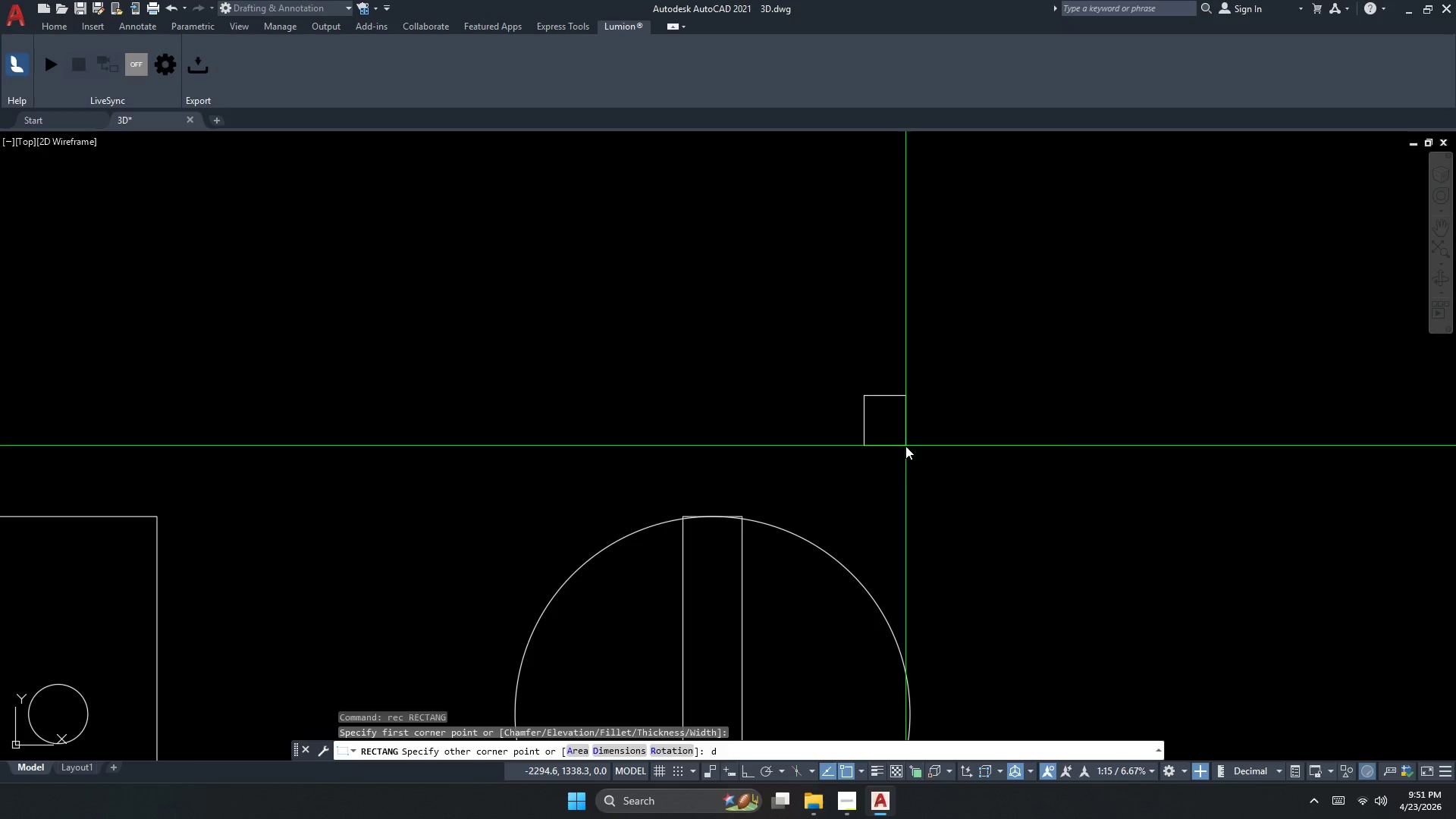 
key(Space)
 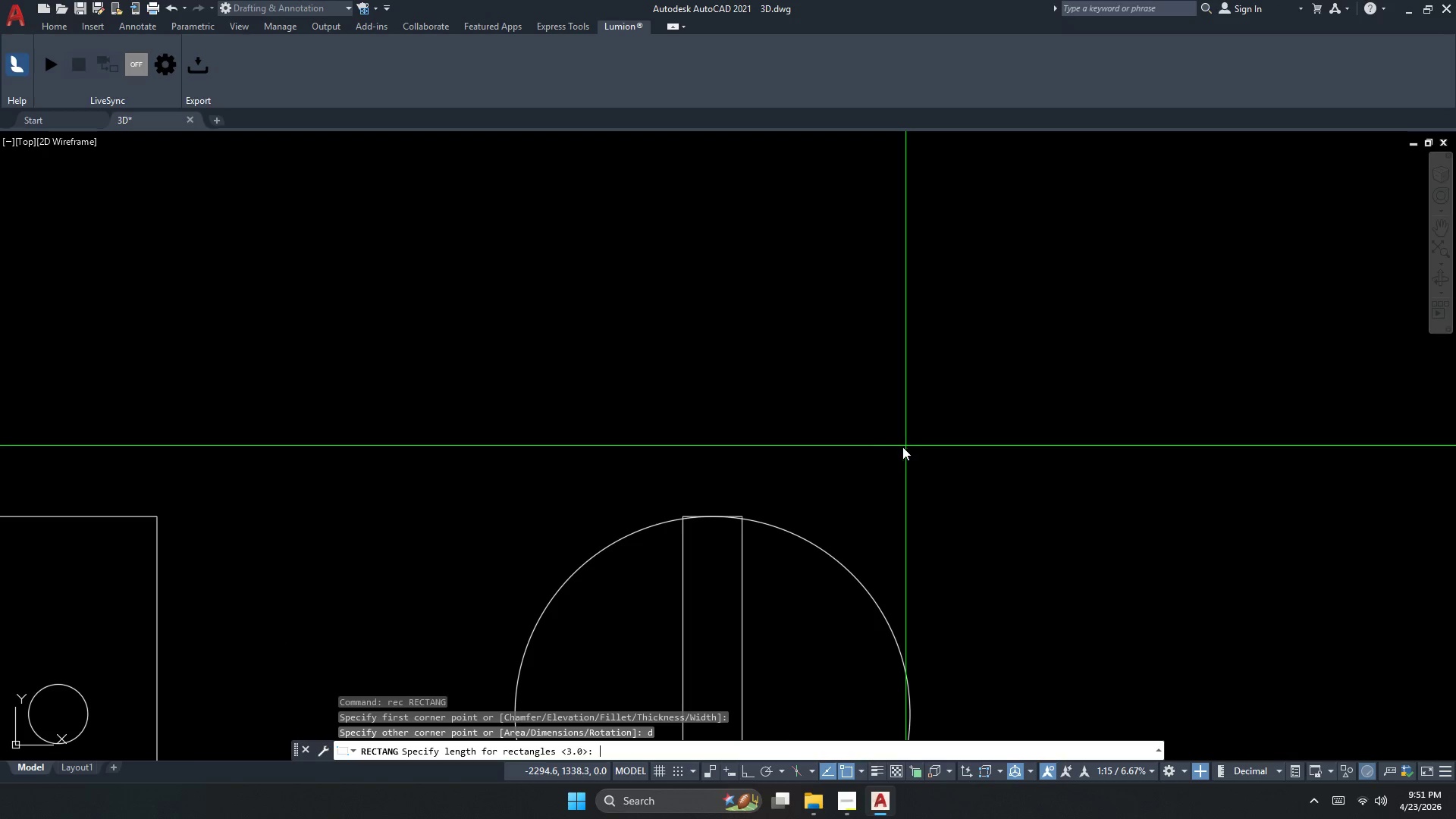 
scroll: coordinate [900, 447], scroll_direction: down, amount: 3.0
 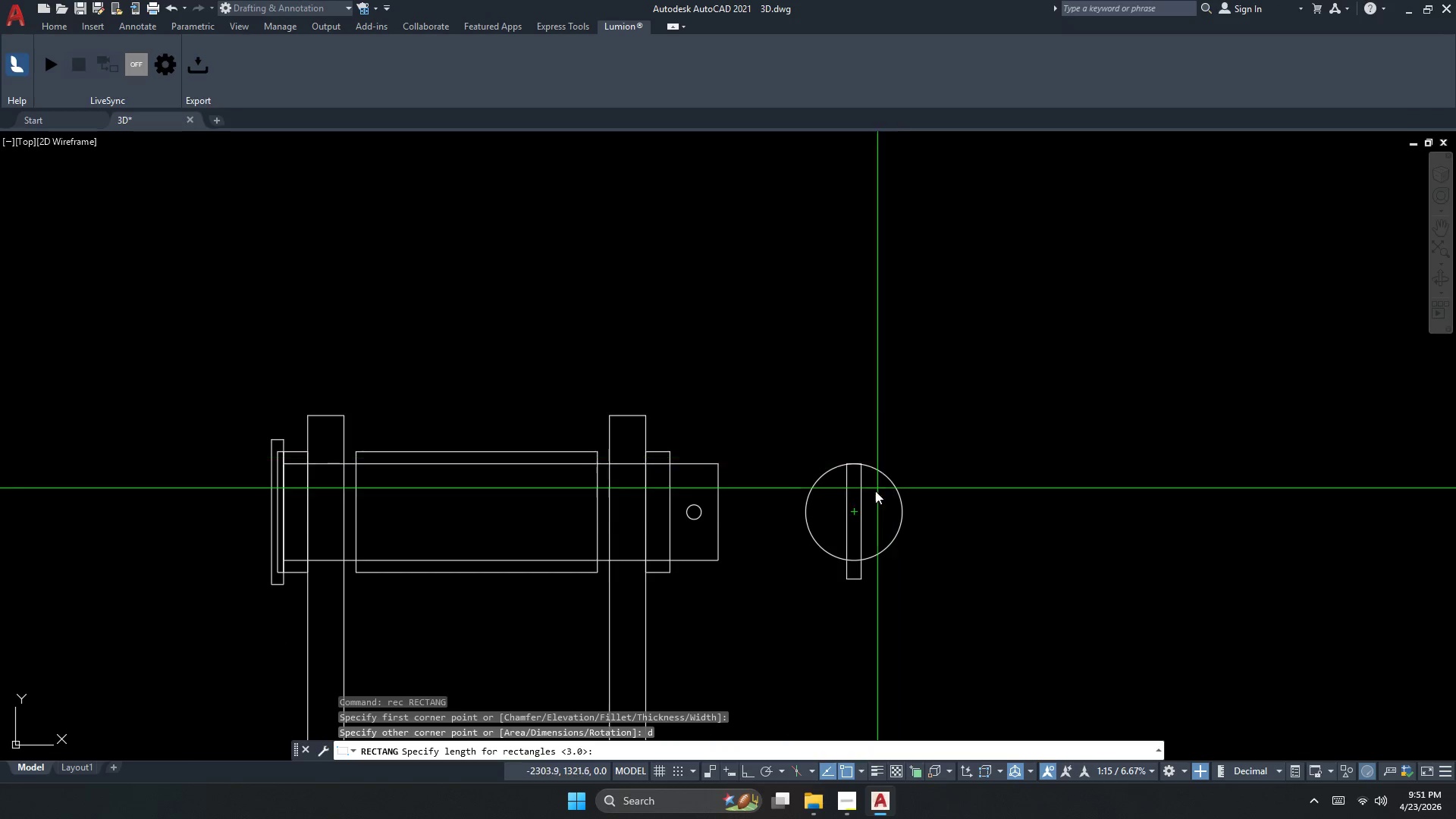 
key(Escape)
 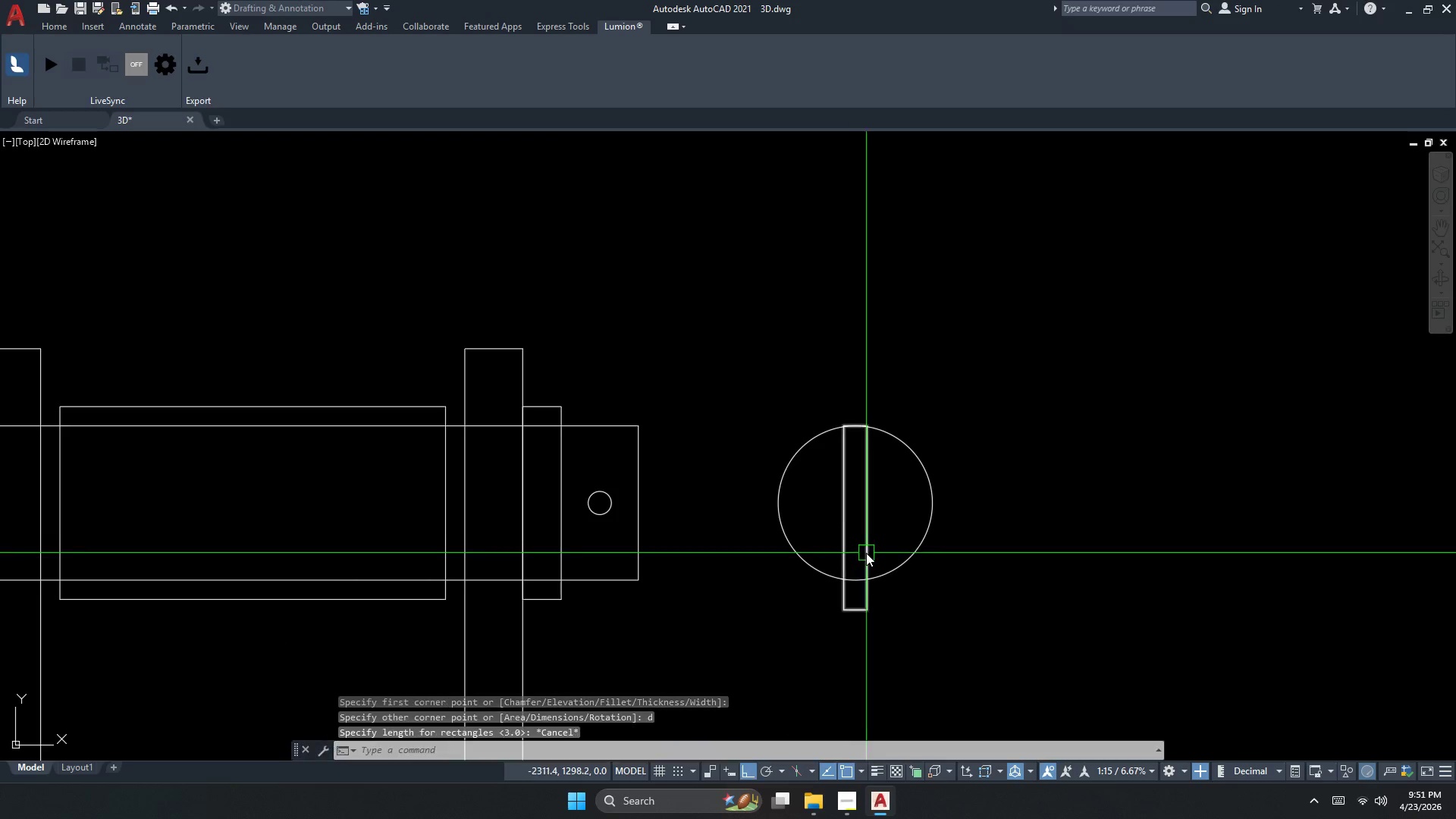 
scroll: coordinate [852, 529], scroll_direction: up, amount: 1.0
 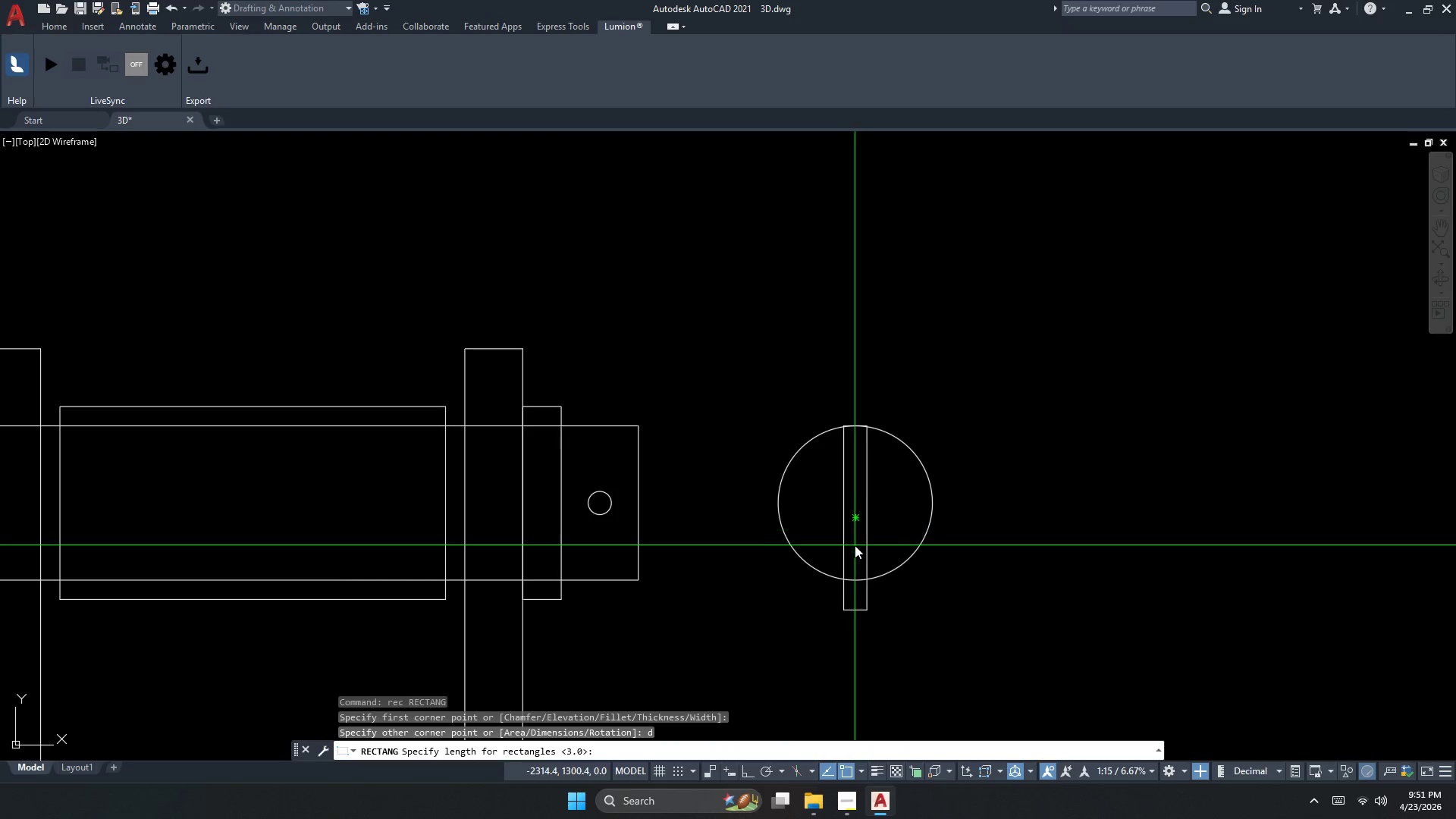 
left_click([867, 553])
 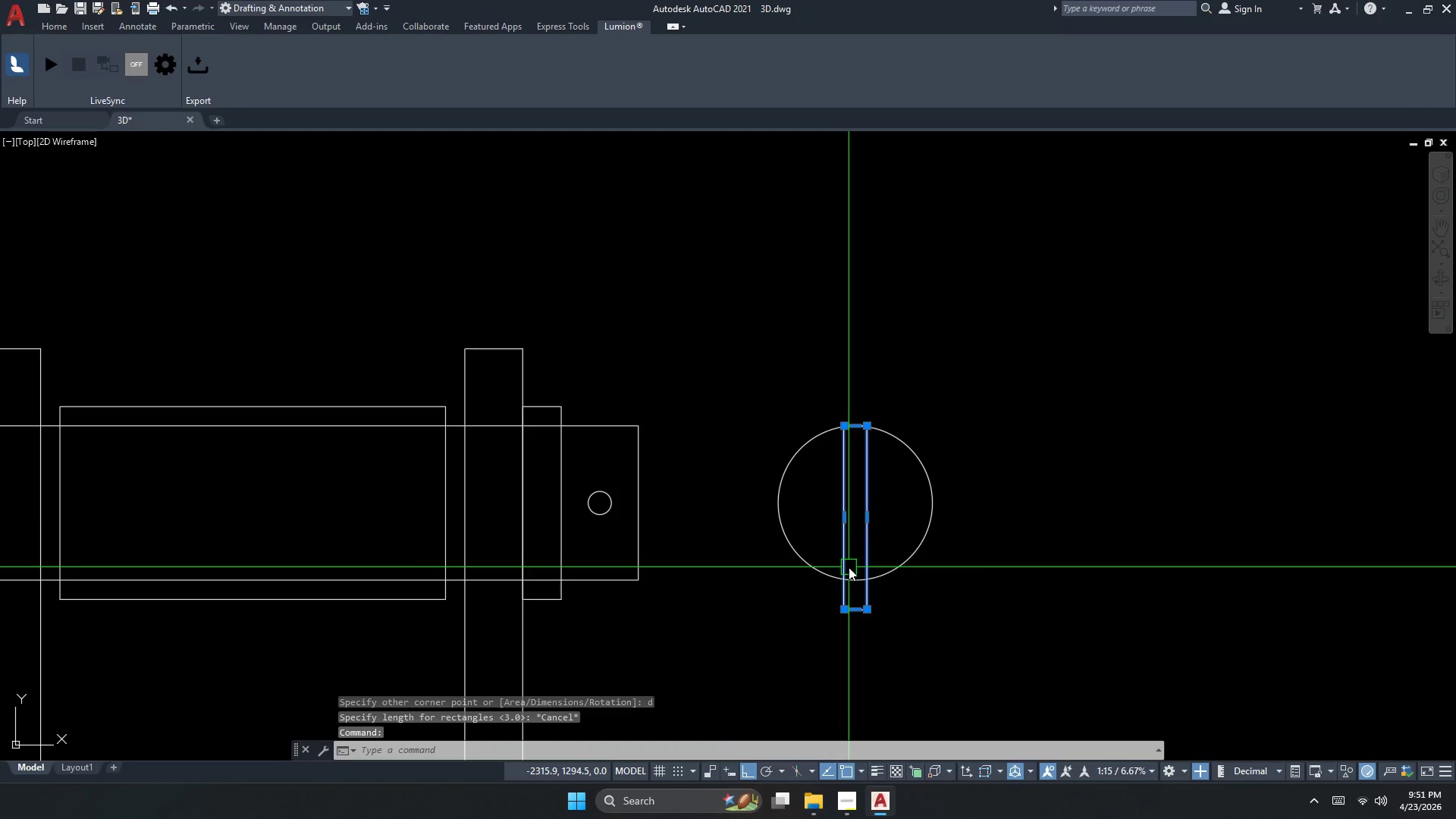 
key(Escape)
 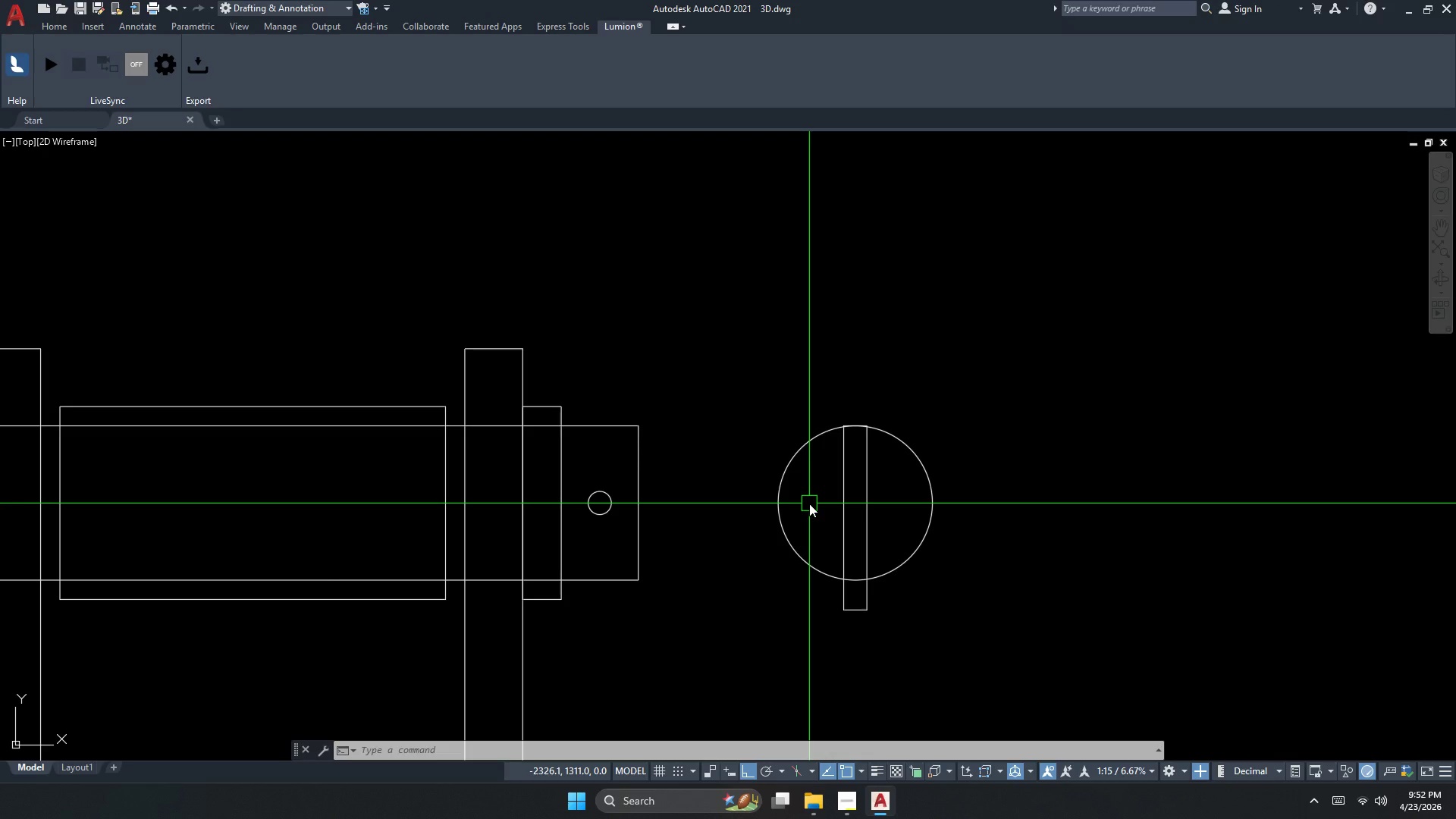 
wait(42.59)
 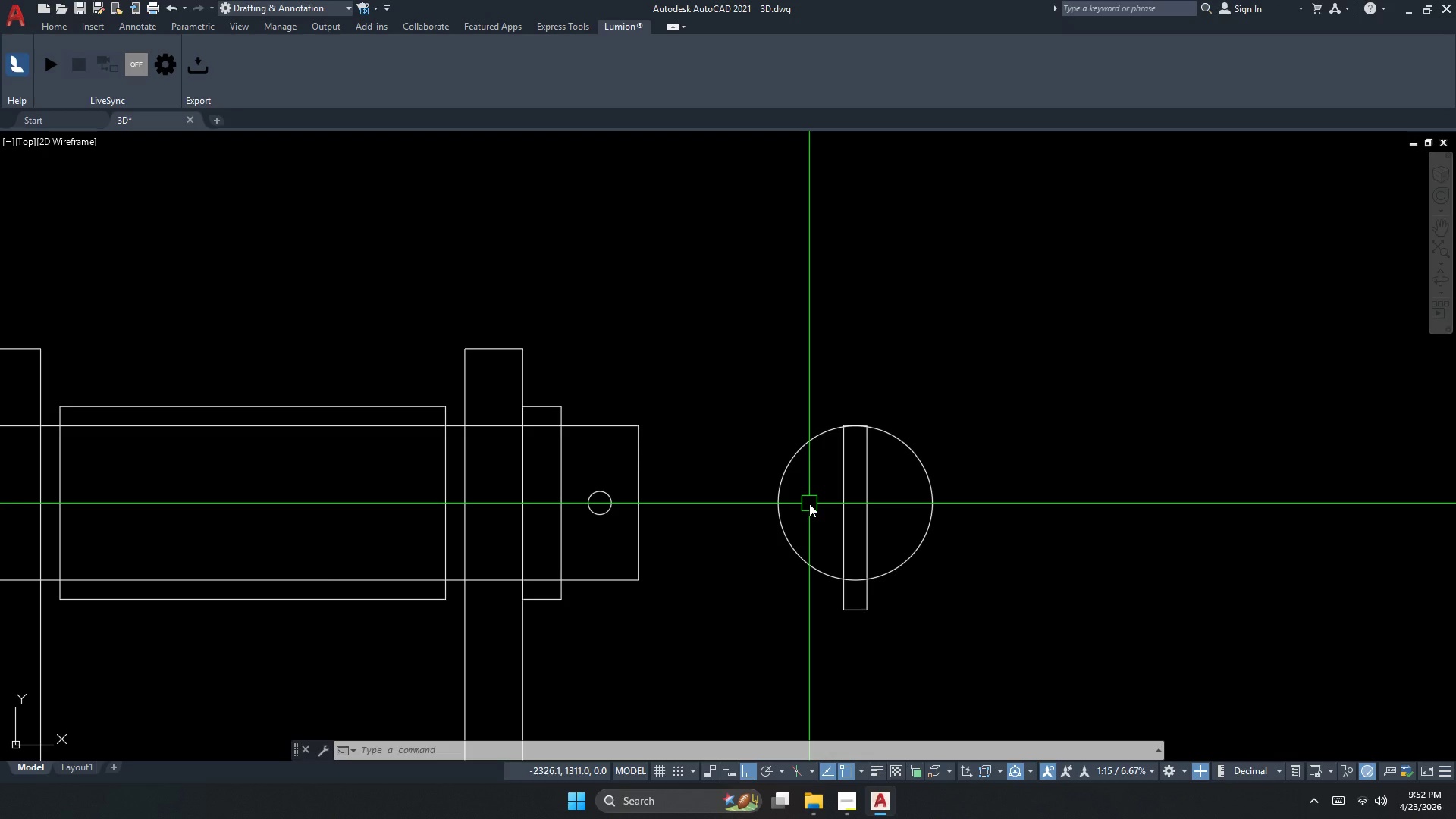 
left_click([867, 500])
 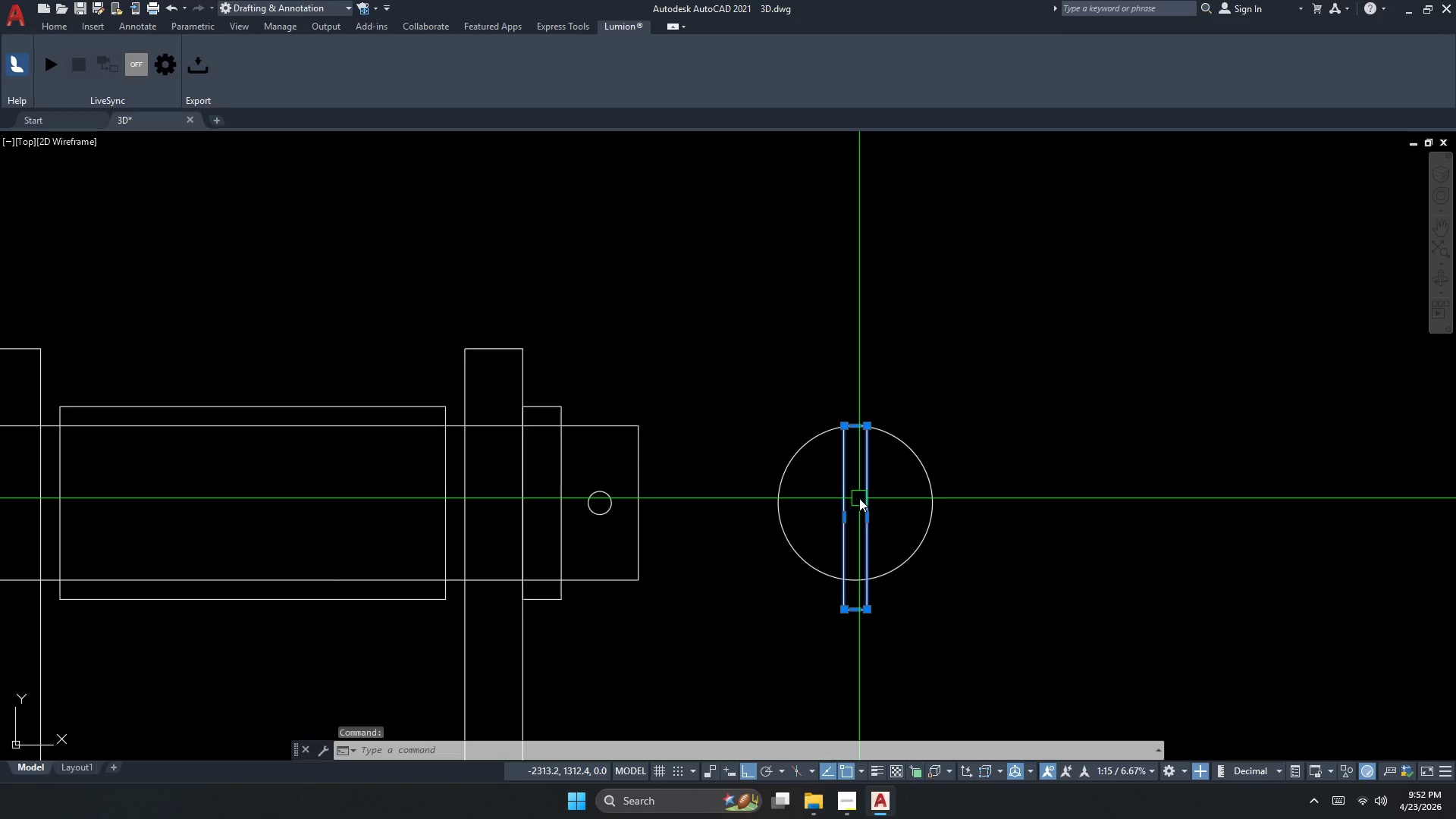 
type(e )
key(Escape)
key(Escape)
type(rec )
 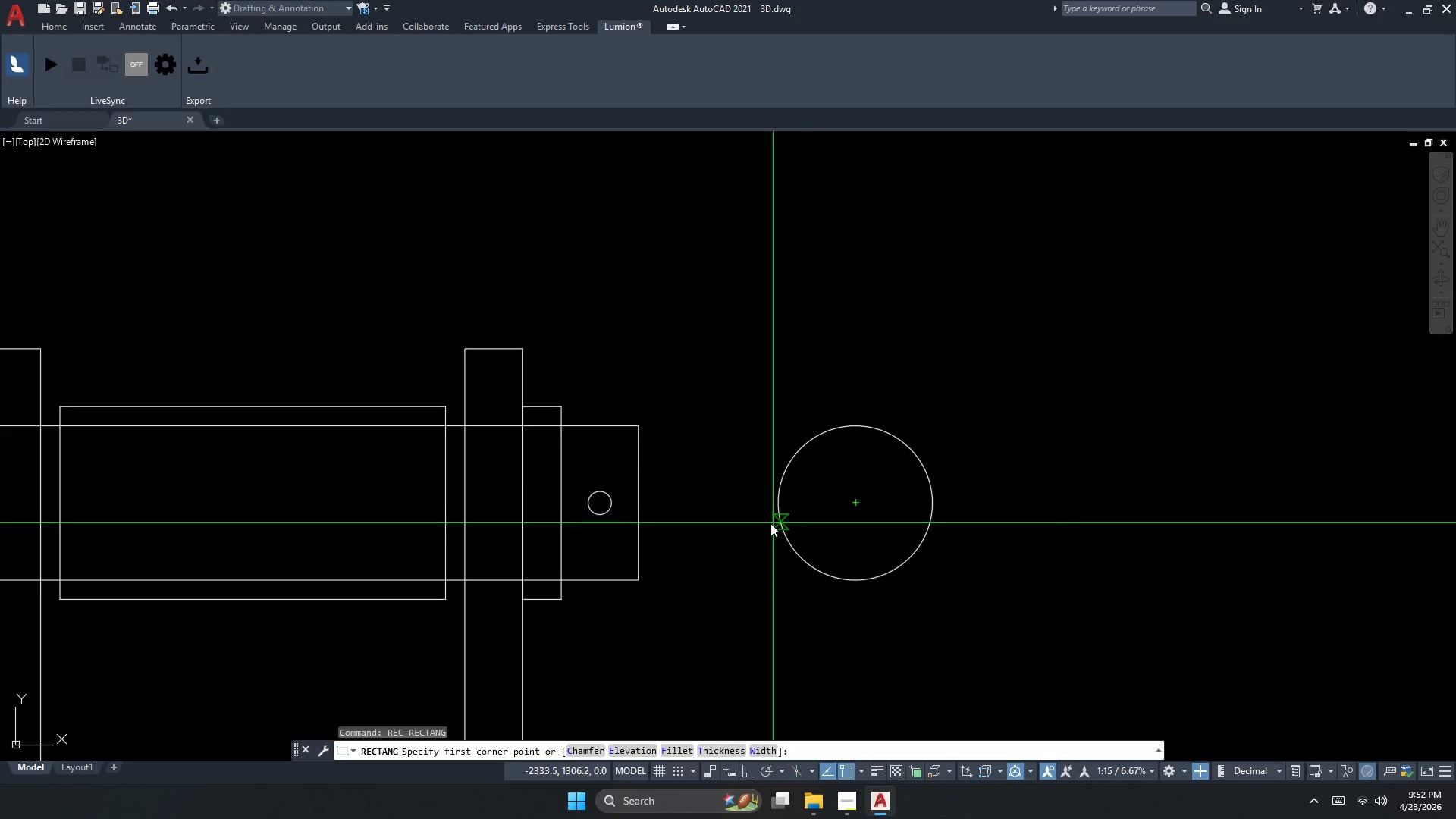 
key(Escape)
type(re)
key(Escape)
key(Escape)
type(rec )
 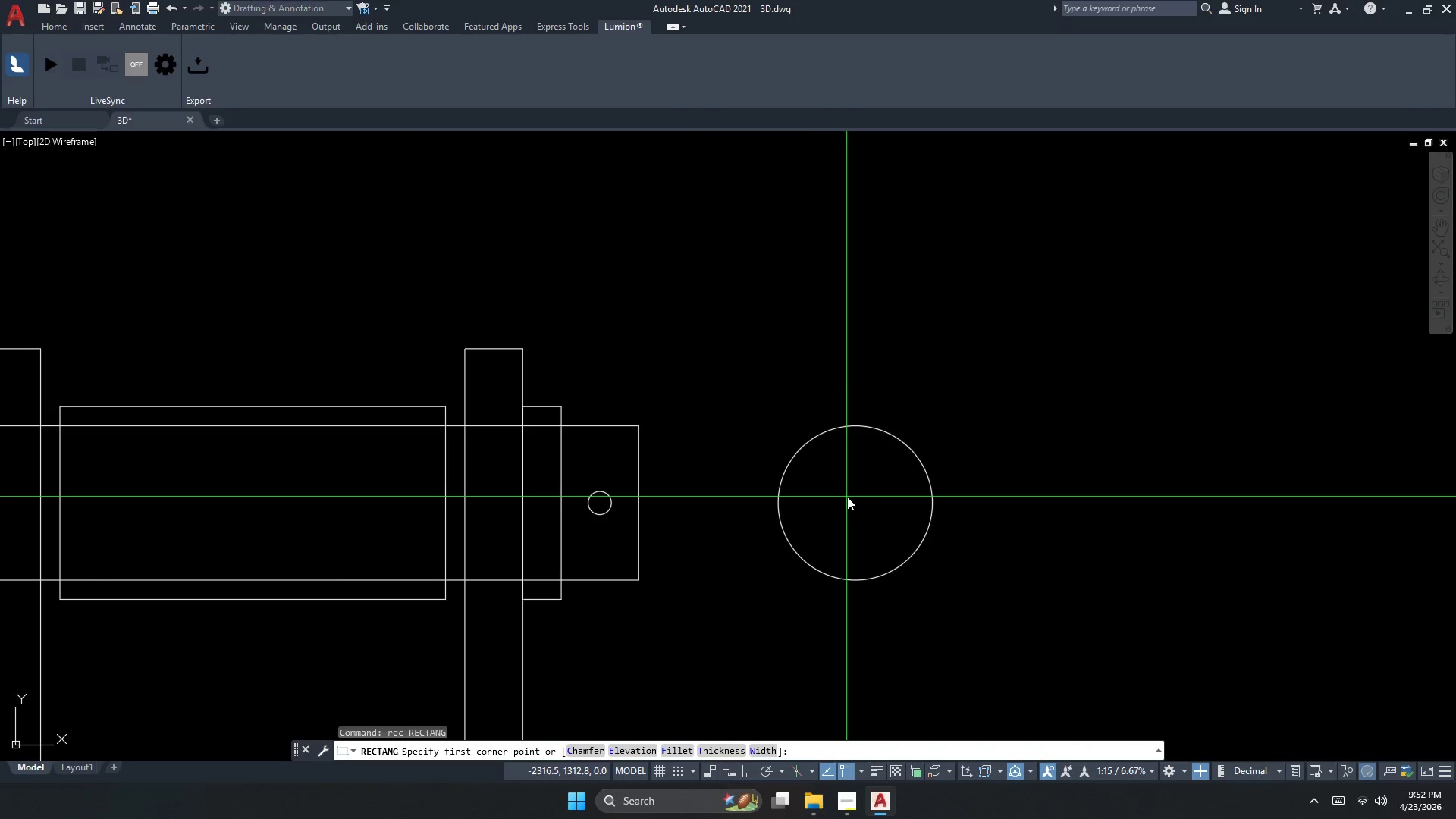 
key(Control+Z)
 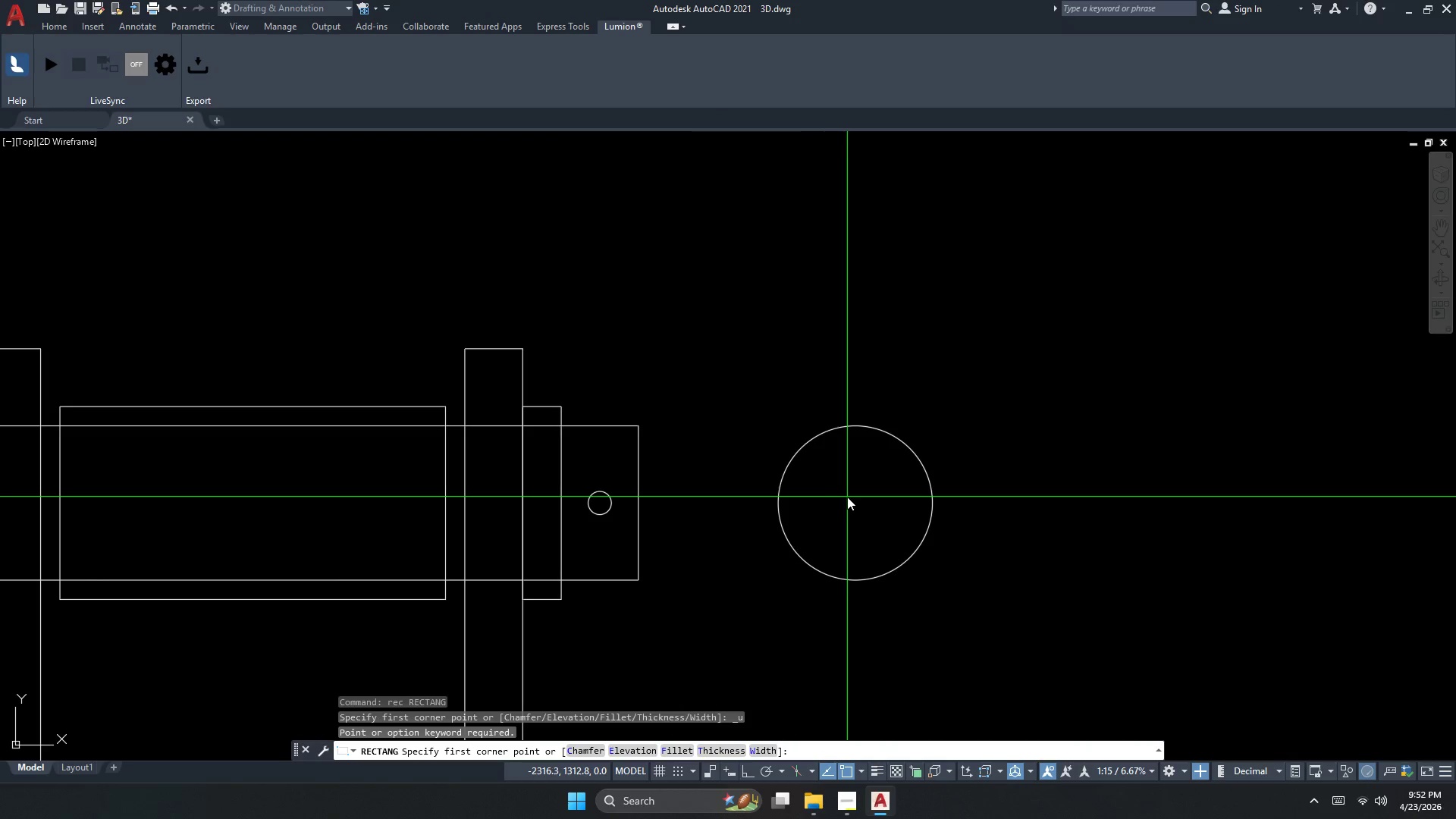 
key(Control+Z)
 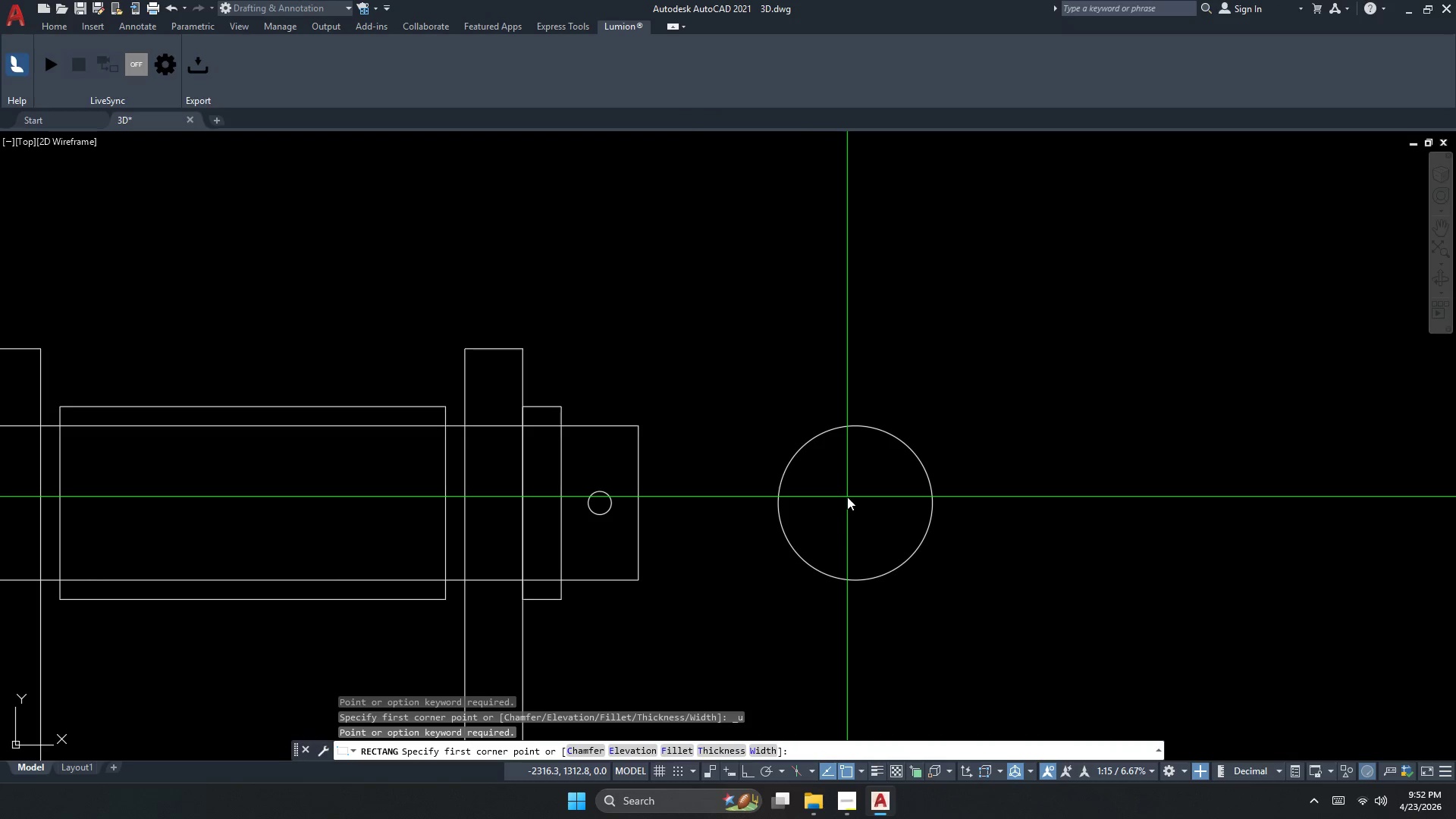 
key(Control+Z)
 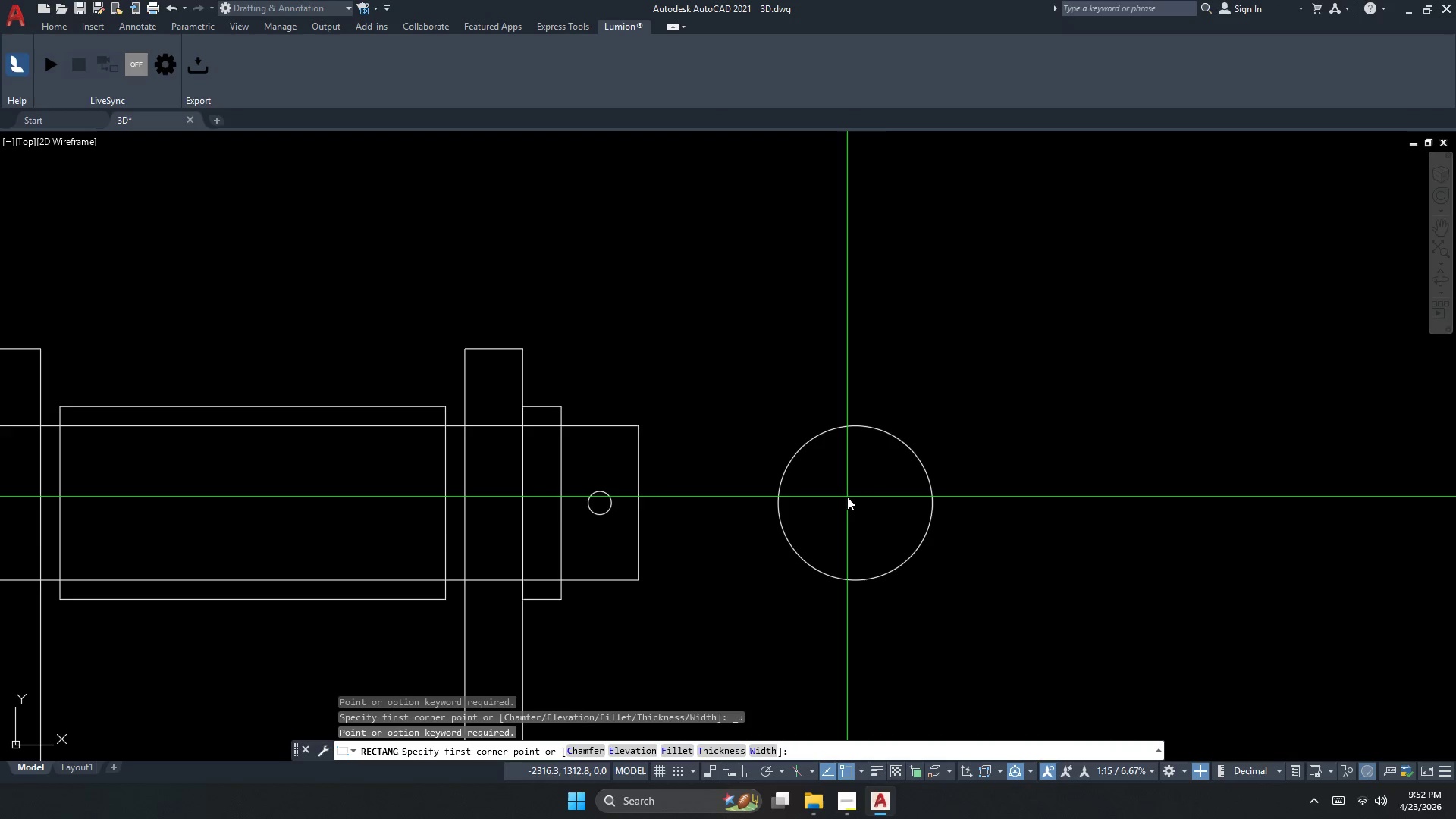 
key(Control+Z)
 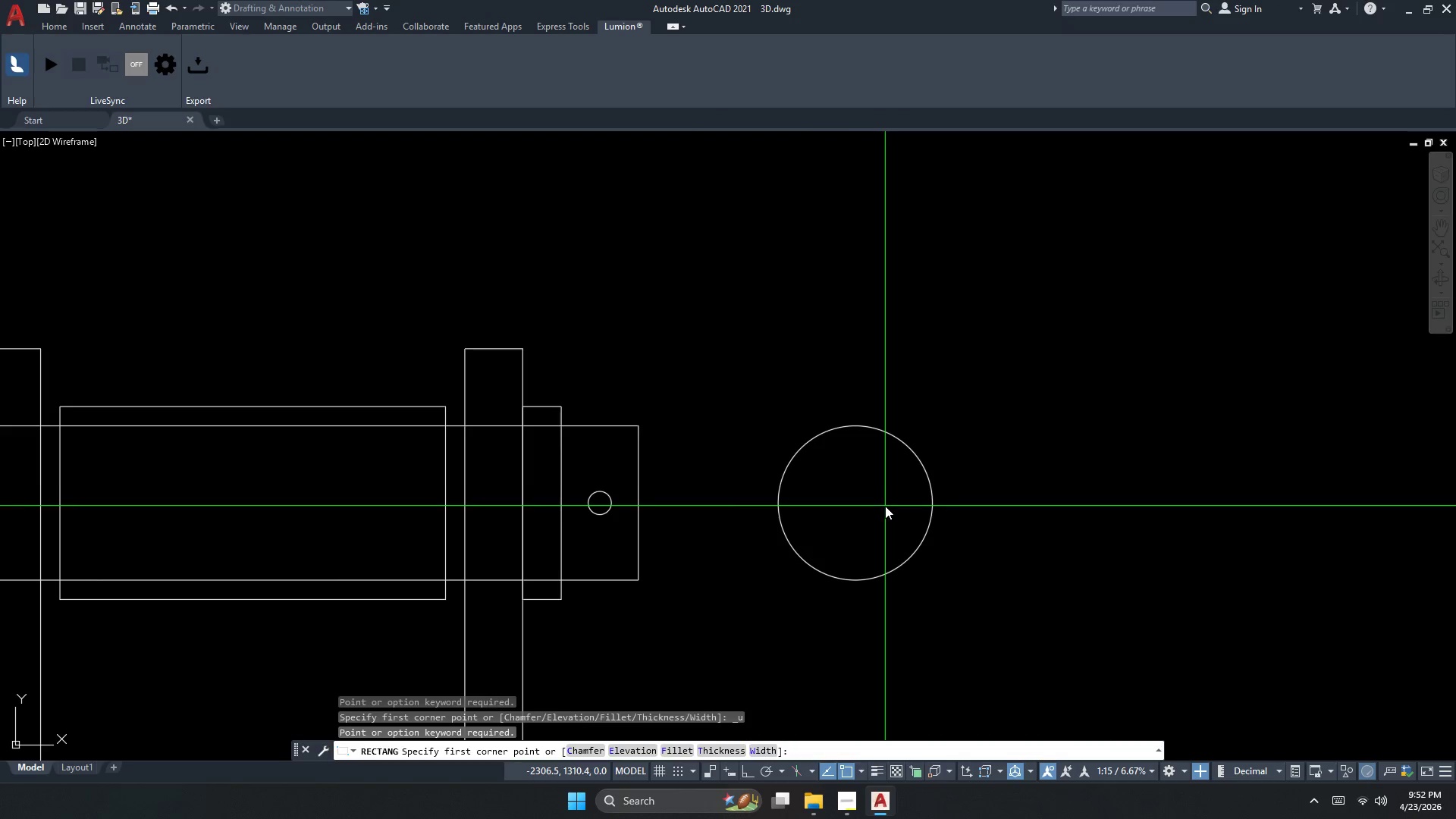 
key(Escape)
 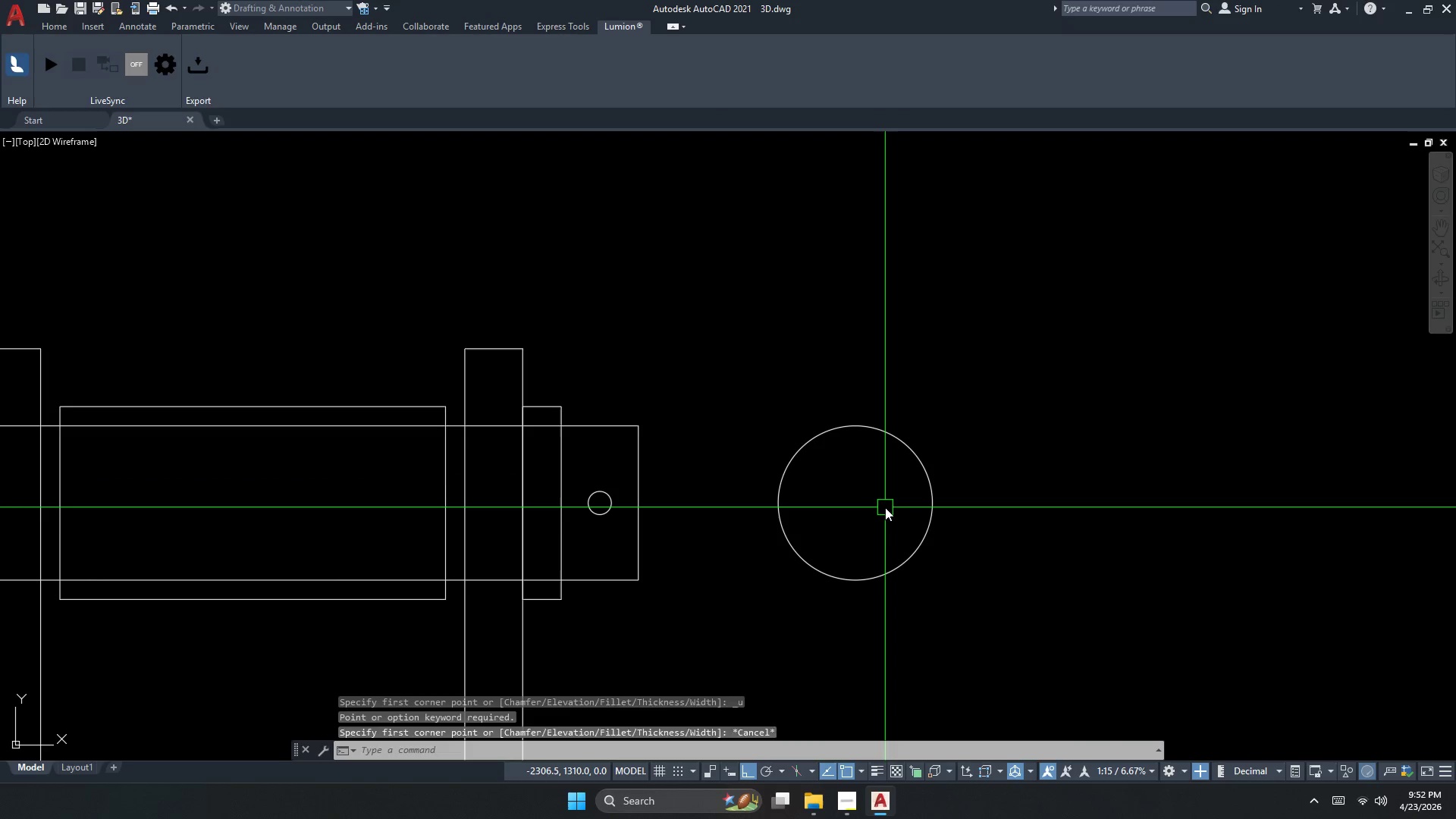 
key(Control+Z)
 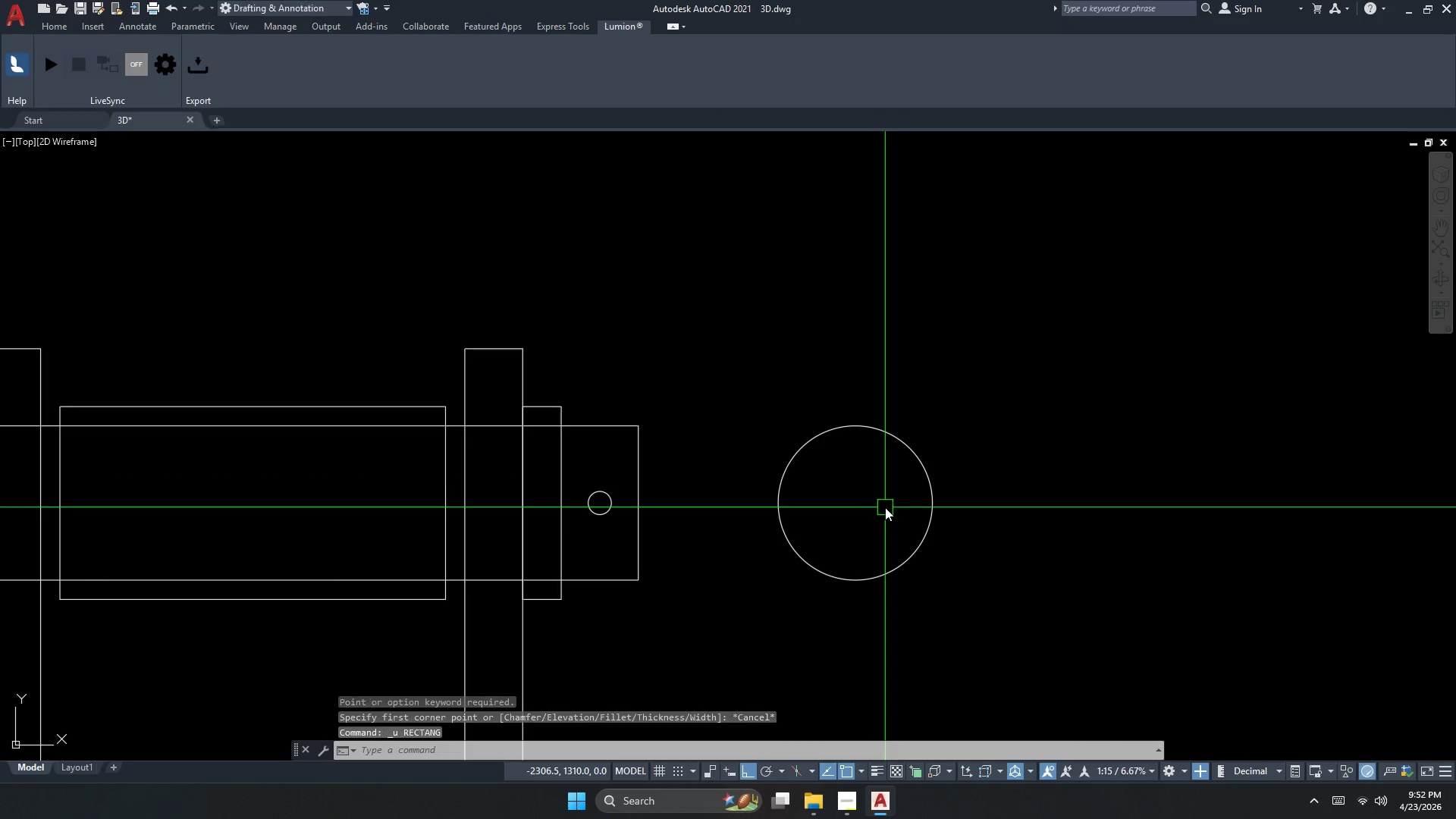 
key(Control+Z)
 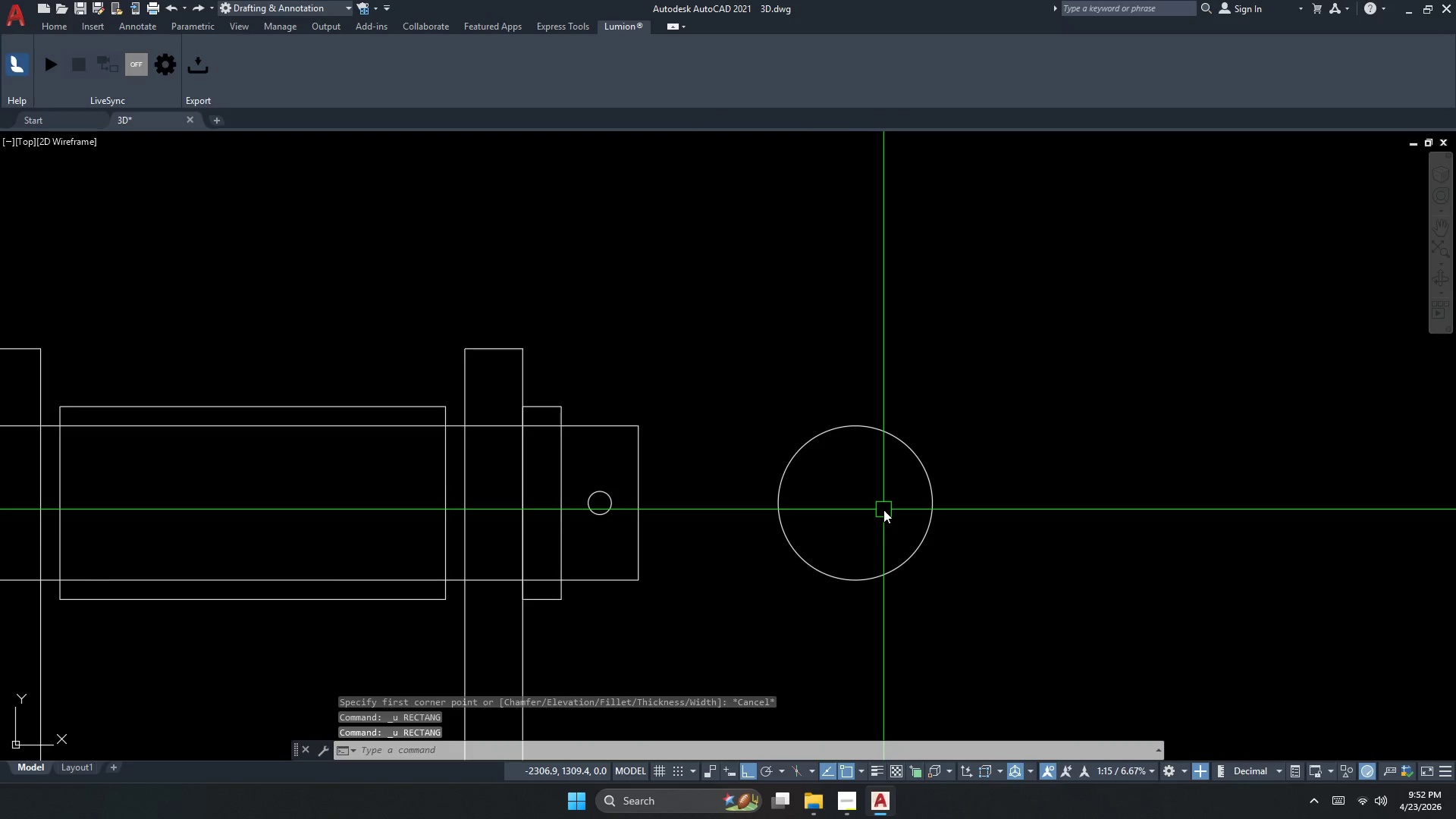 
key(Escape)
 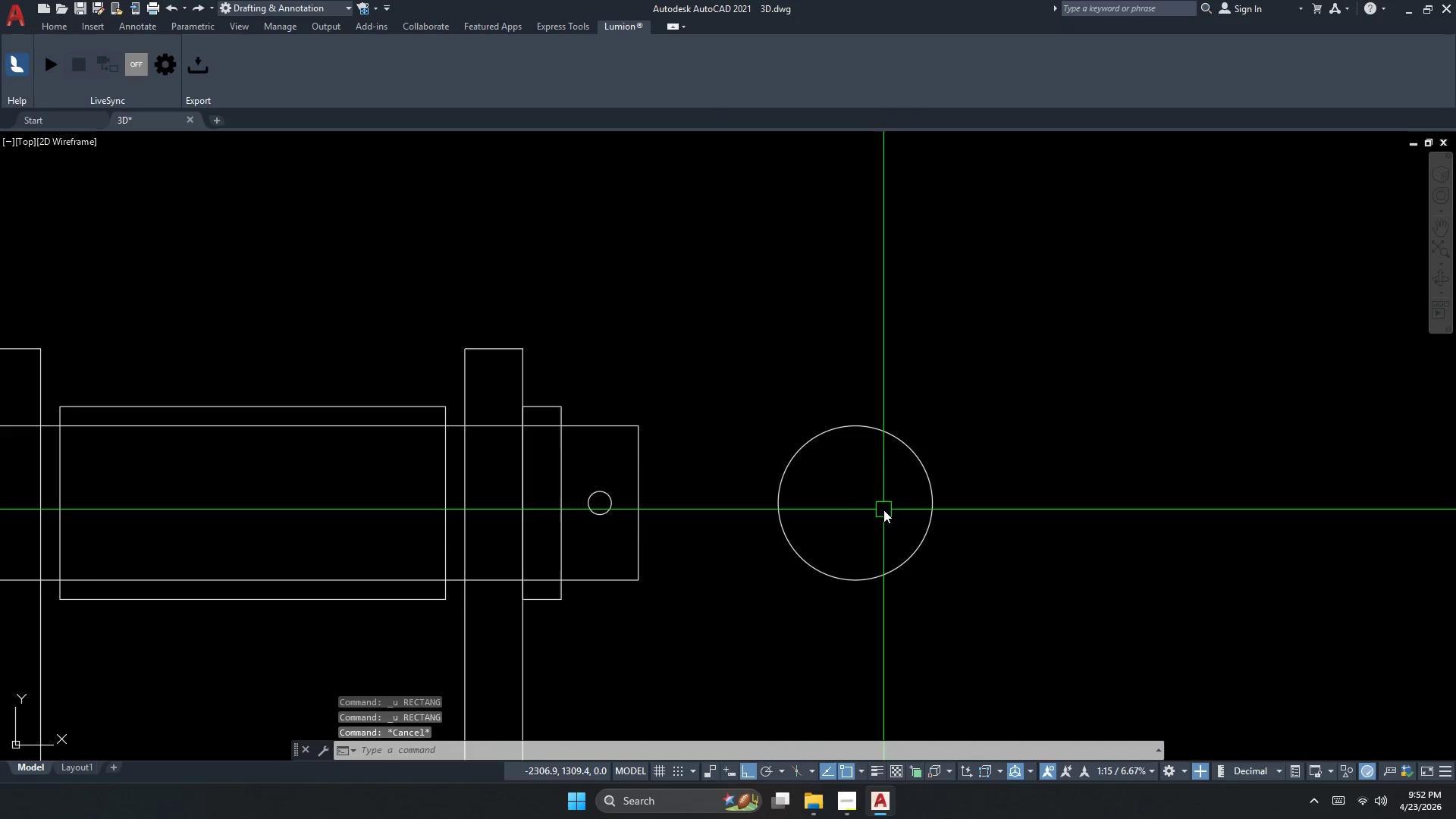 
key(Escape)
 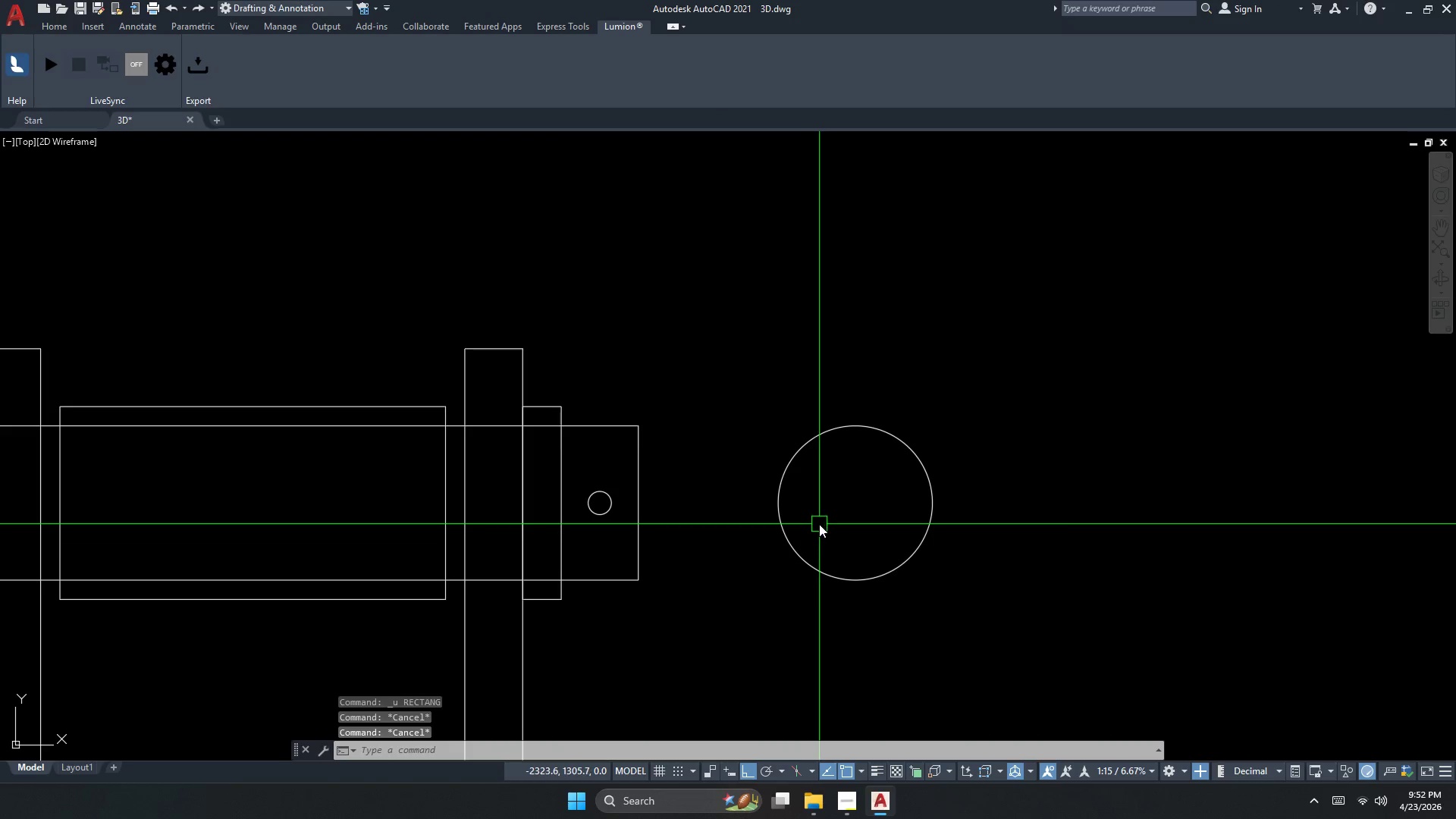 
key(Control+Z)
 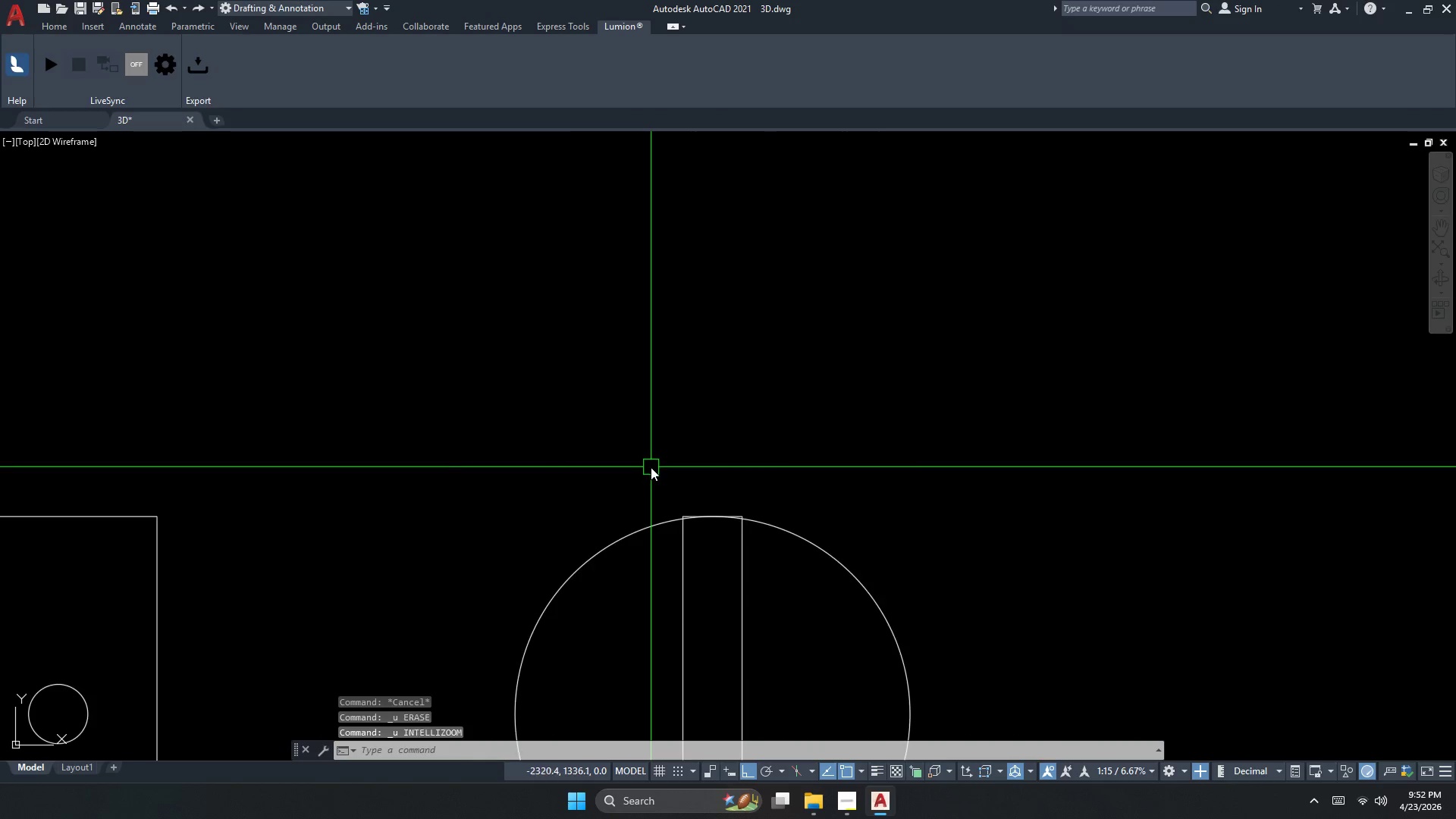 
key(Control+Z)
 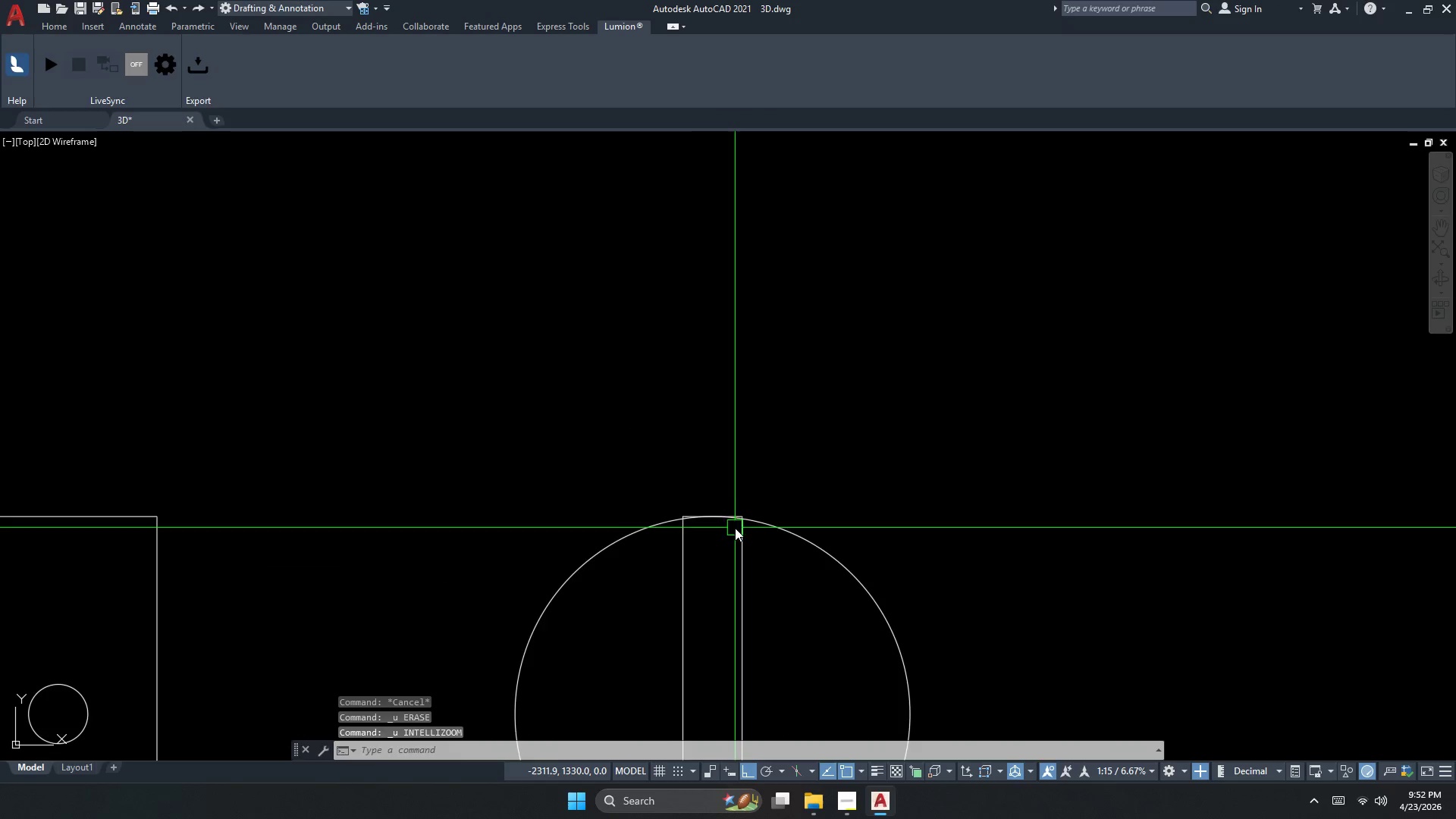 
left_click([730, 544])
 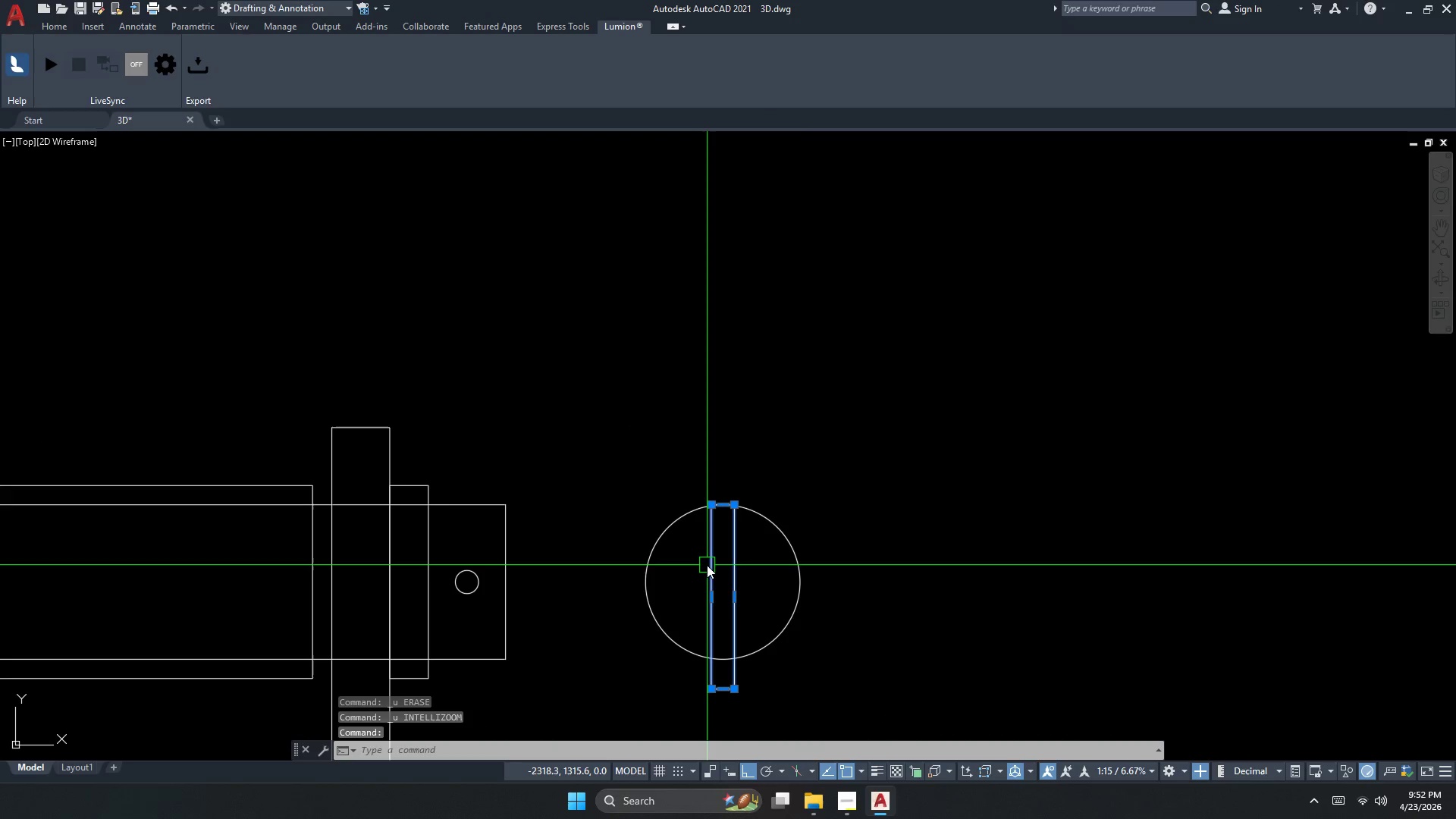 
scroll: coordinate [729, 495], scroll_direction: down, amount: 2.0
 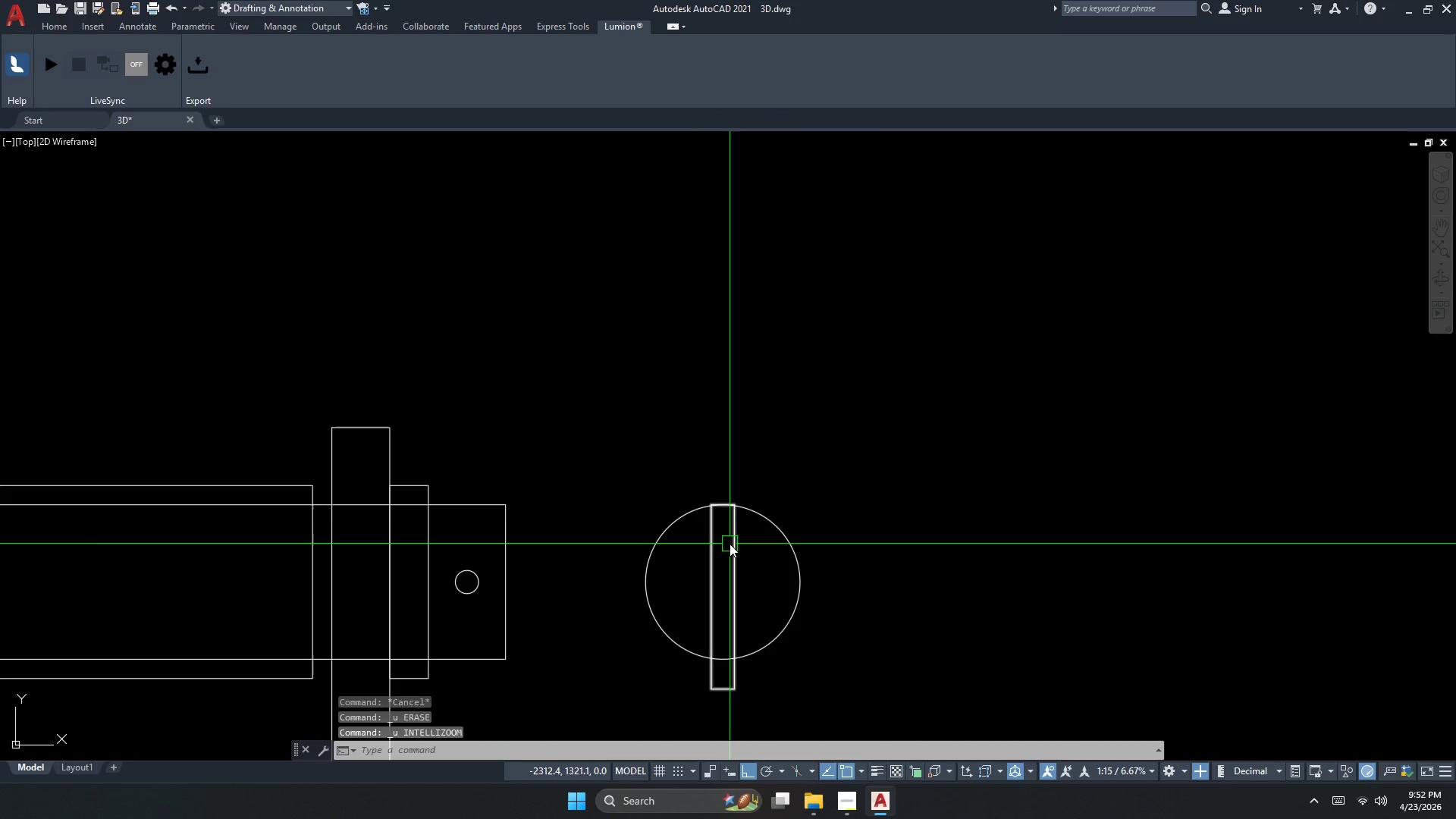 
key(Escape)
key(Escape)
type(xl v)
 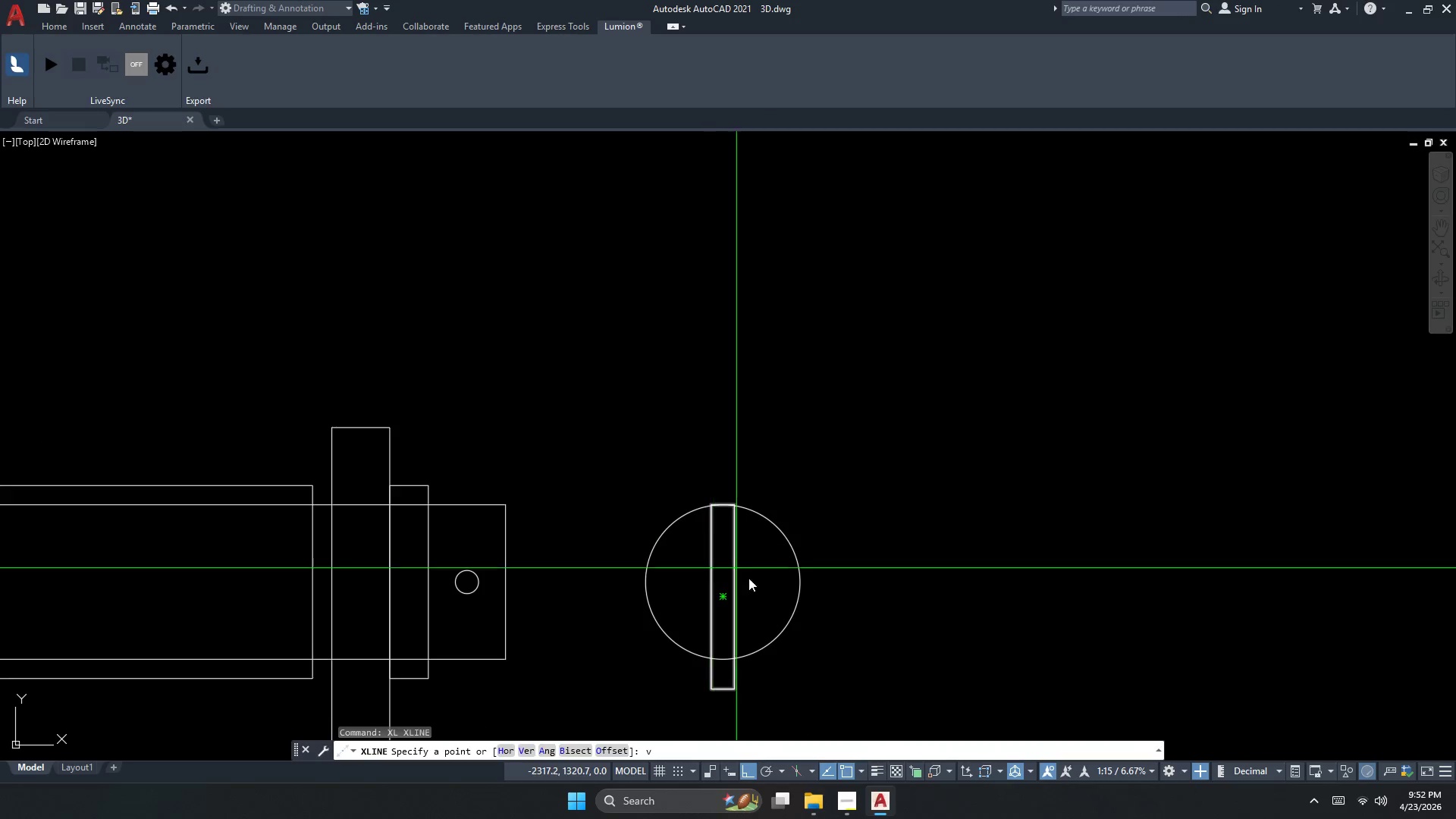 
key(Space)
 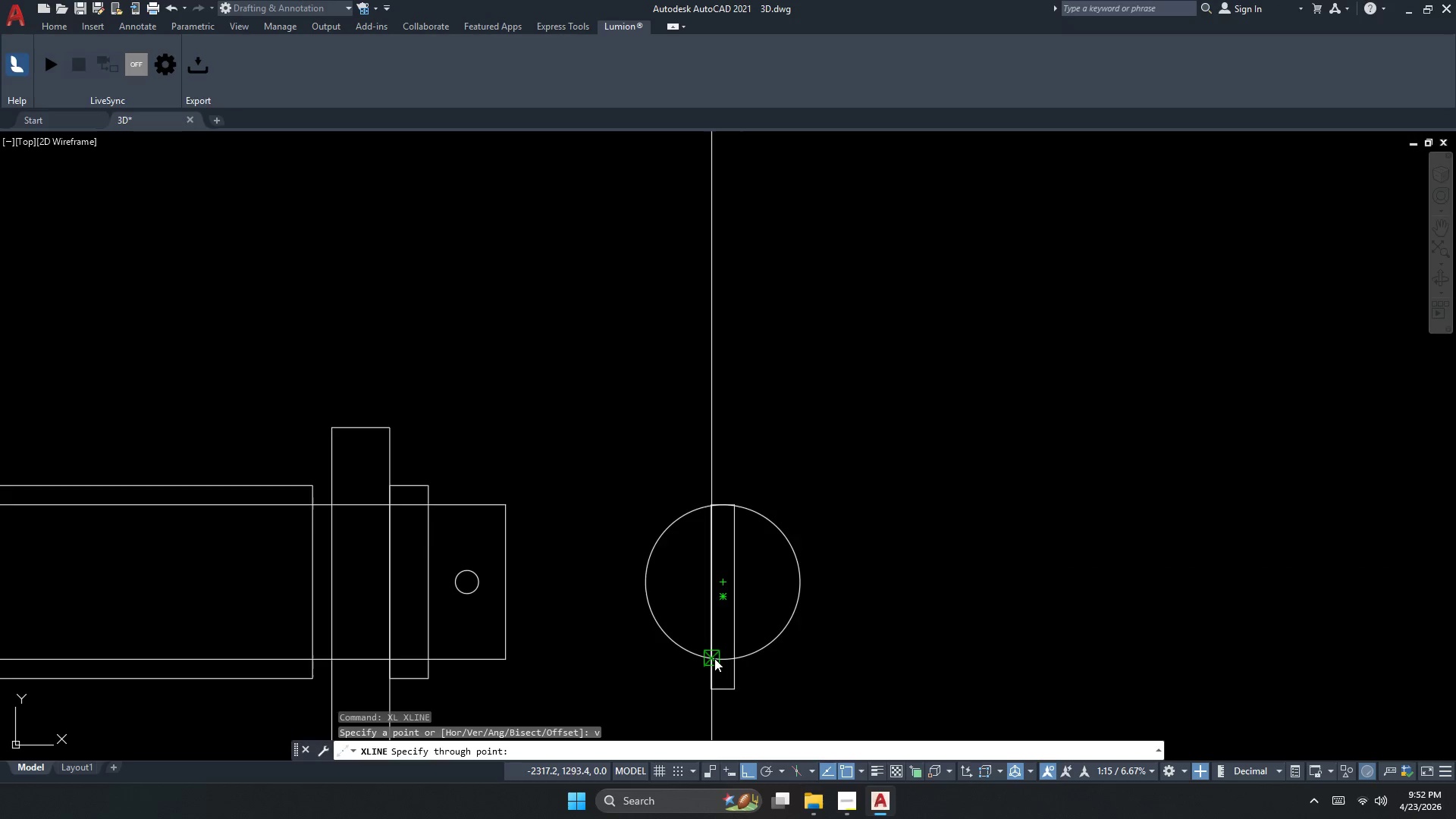 
scroll: coordinate [711, 670], scroll_direction: up, amount: 1.0
 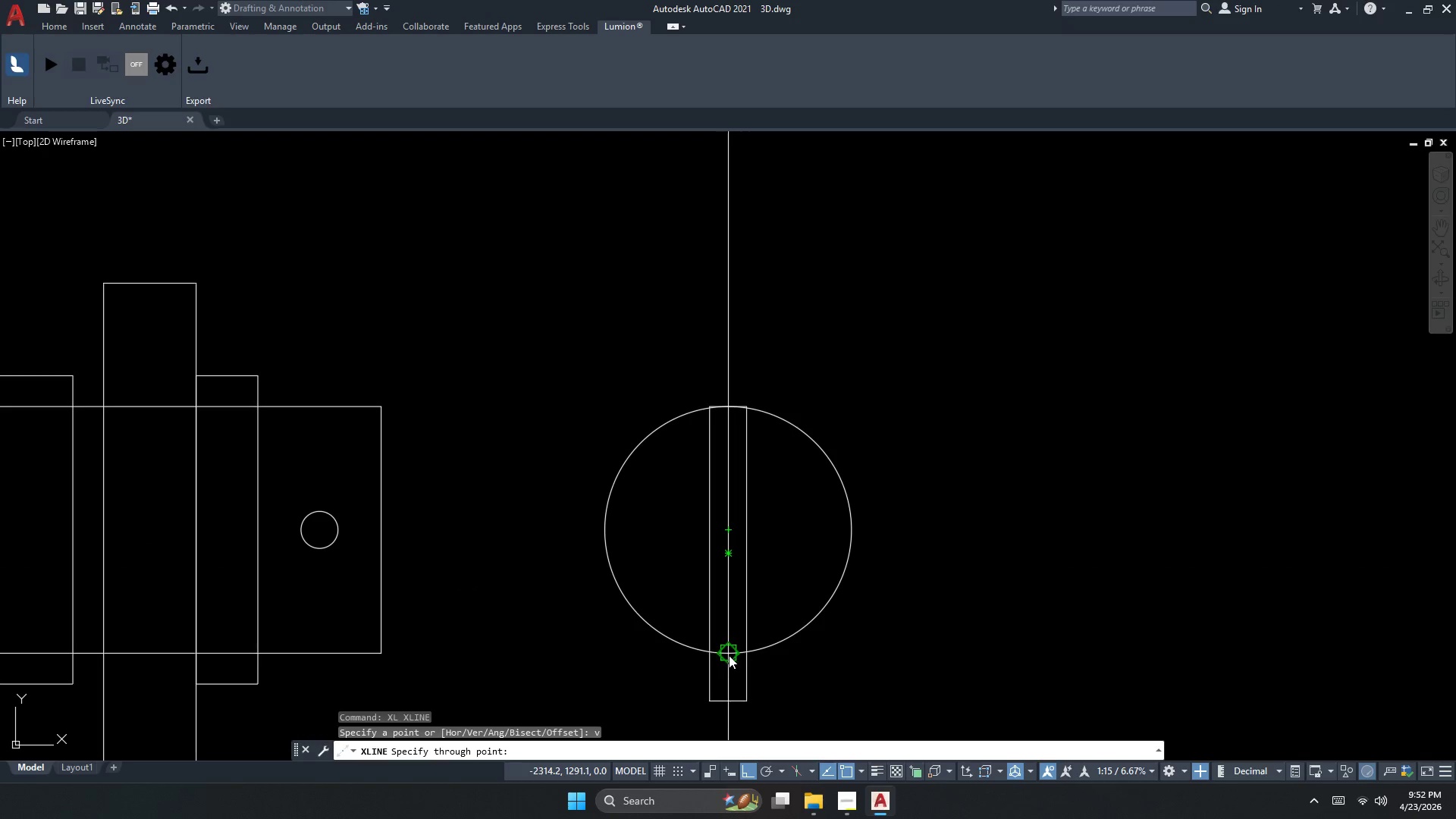 
left_click([729, 655])
 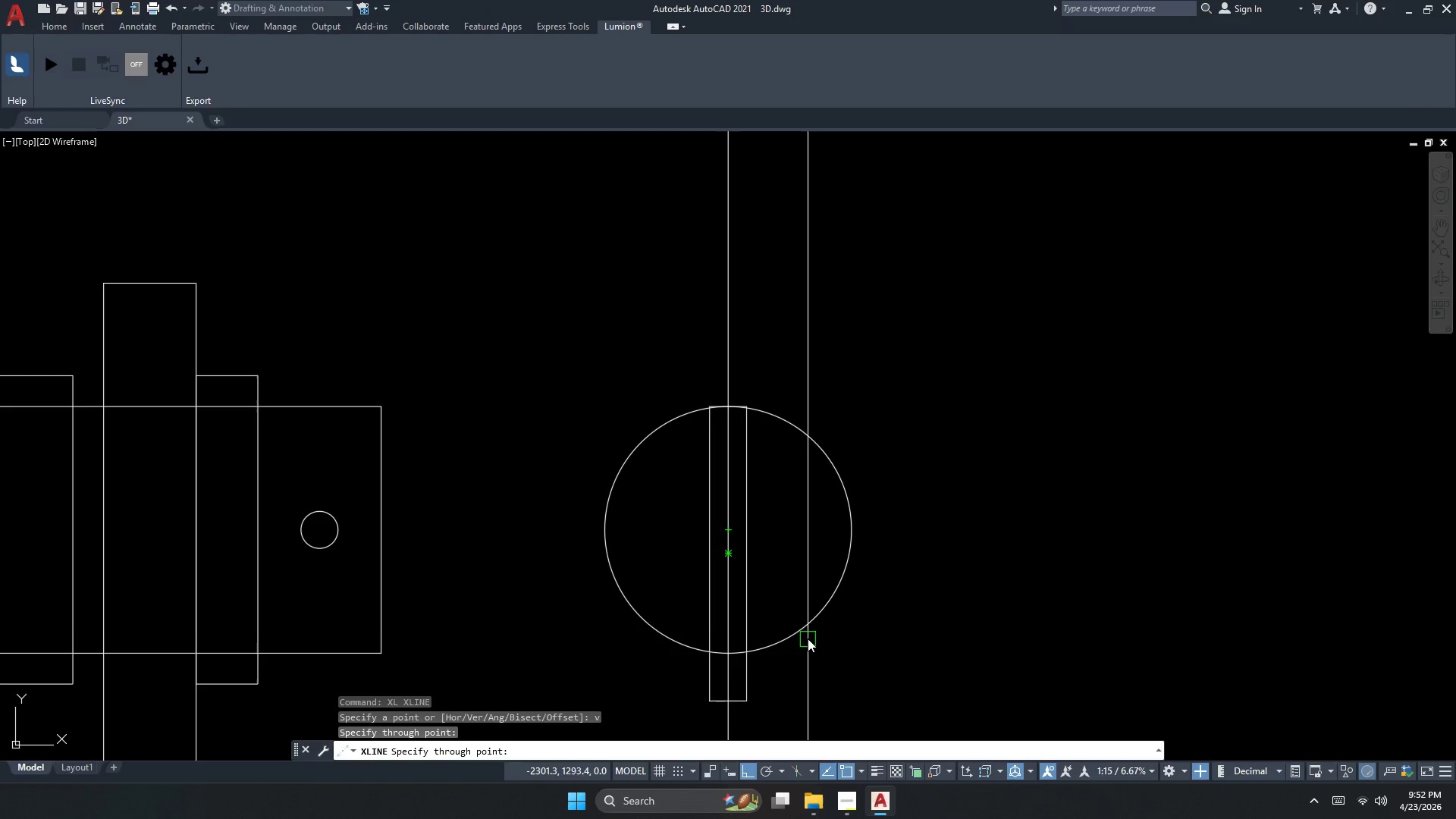 
key(Escape)
 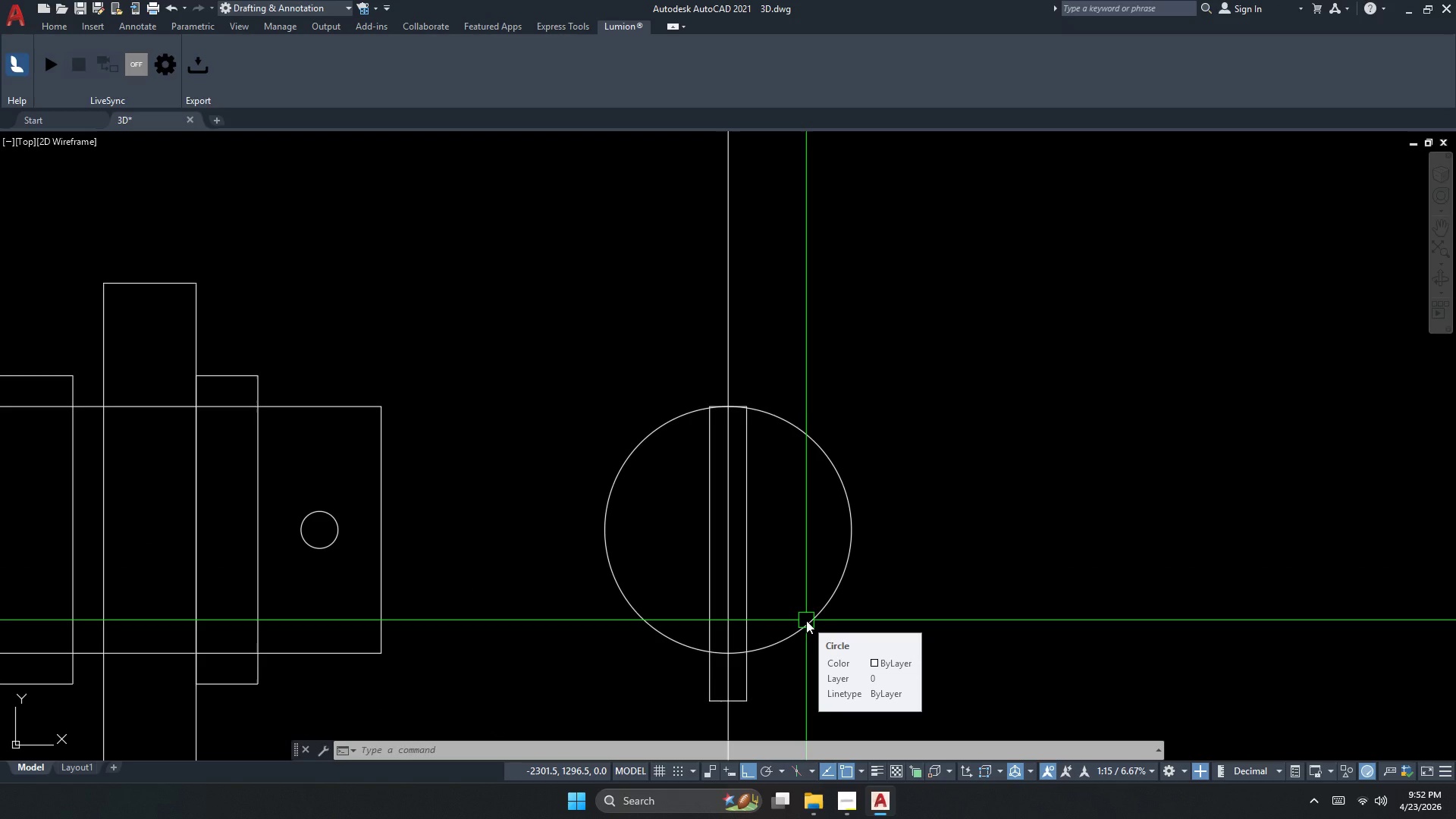 
wait(11.72)
 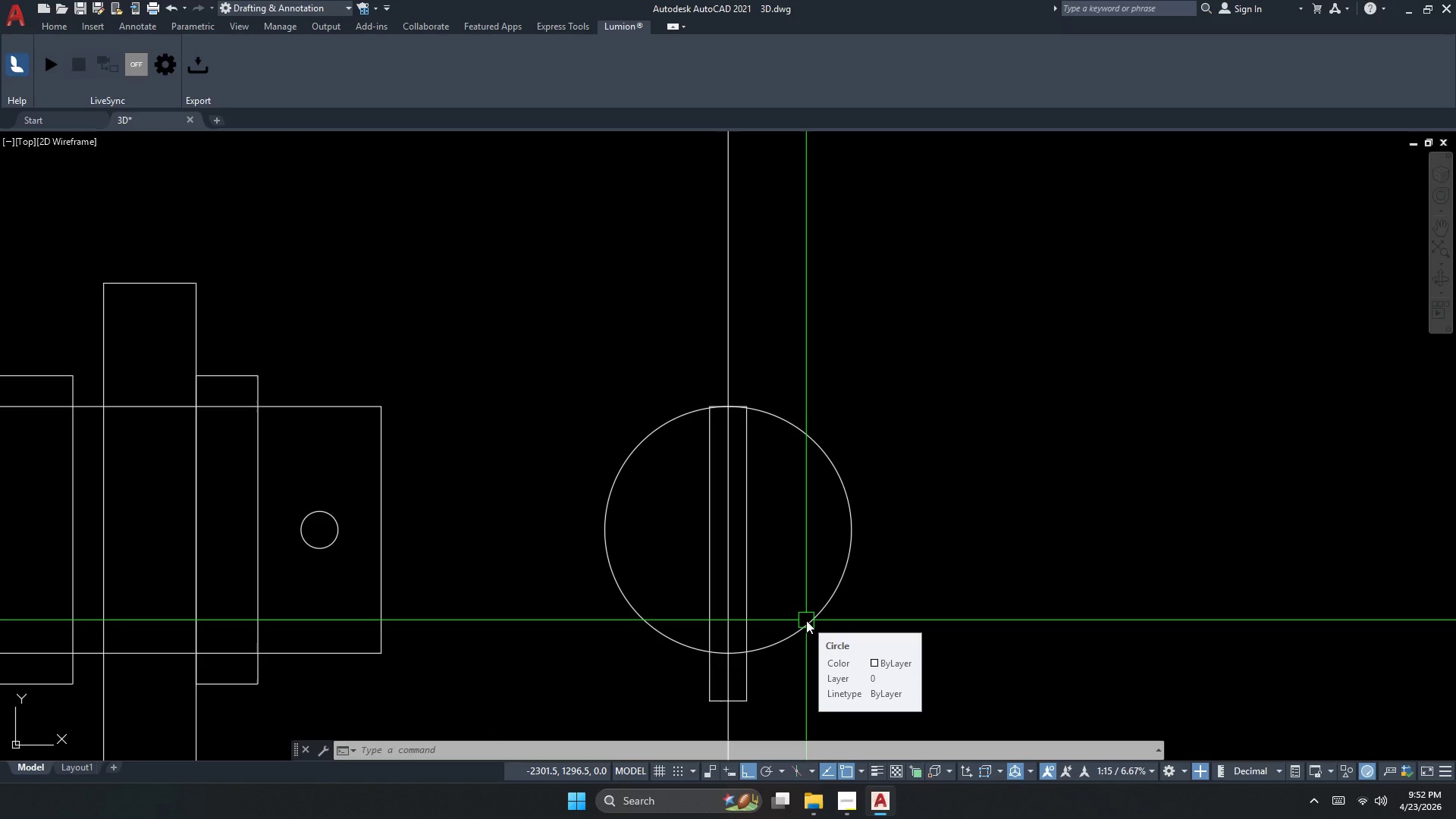 
key(Escape)
 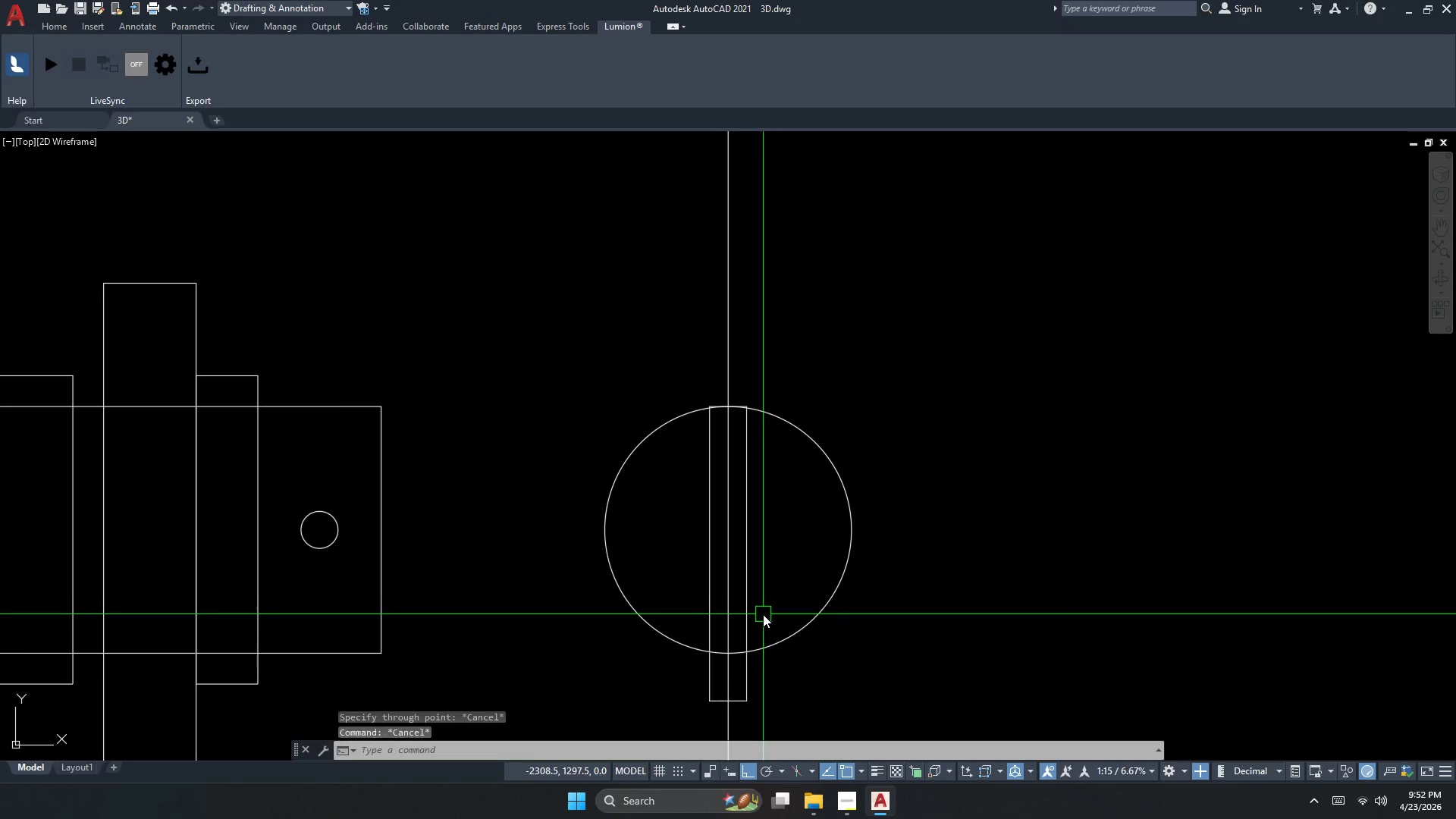 
key(Escape)
 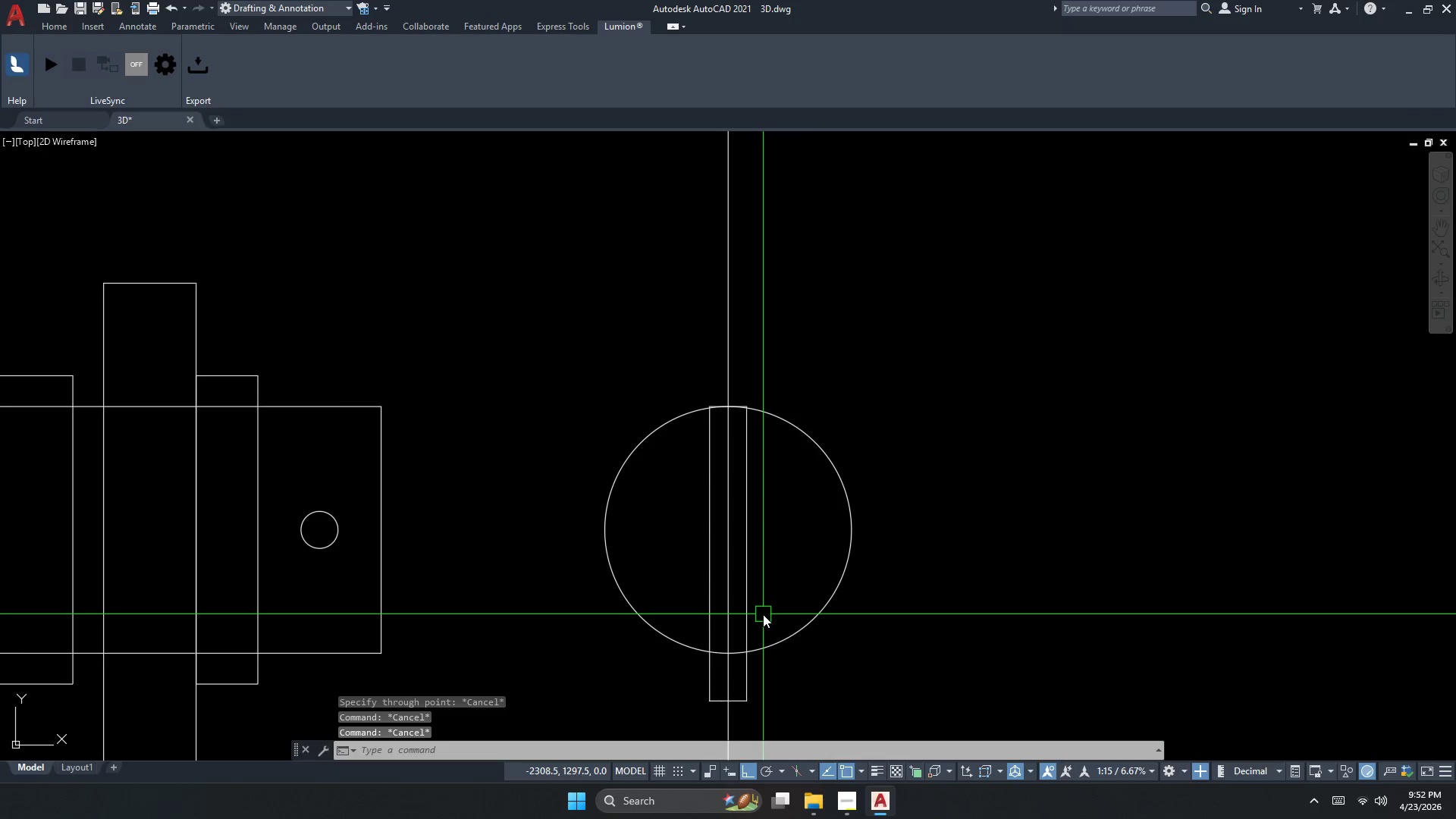 
key(Escape)
 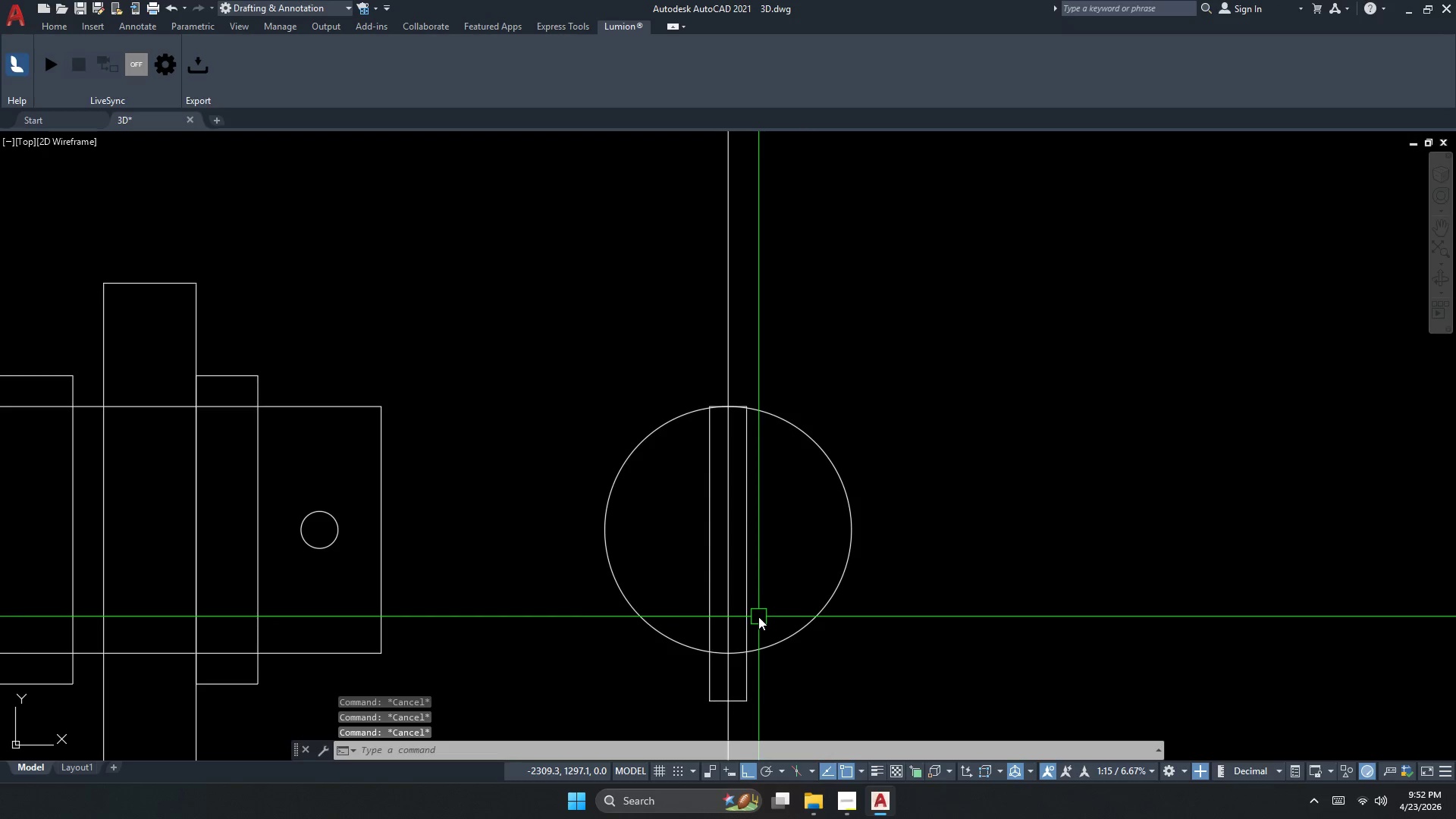 
key(O)
 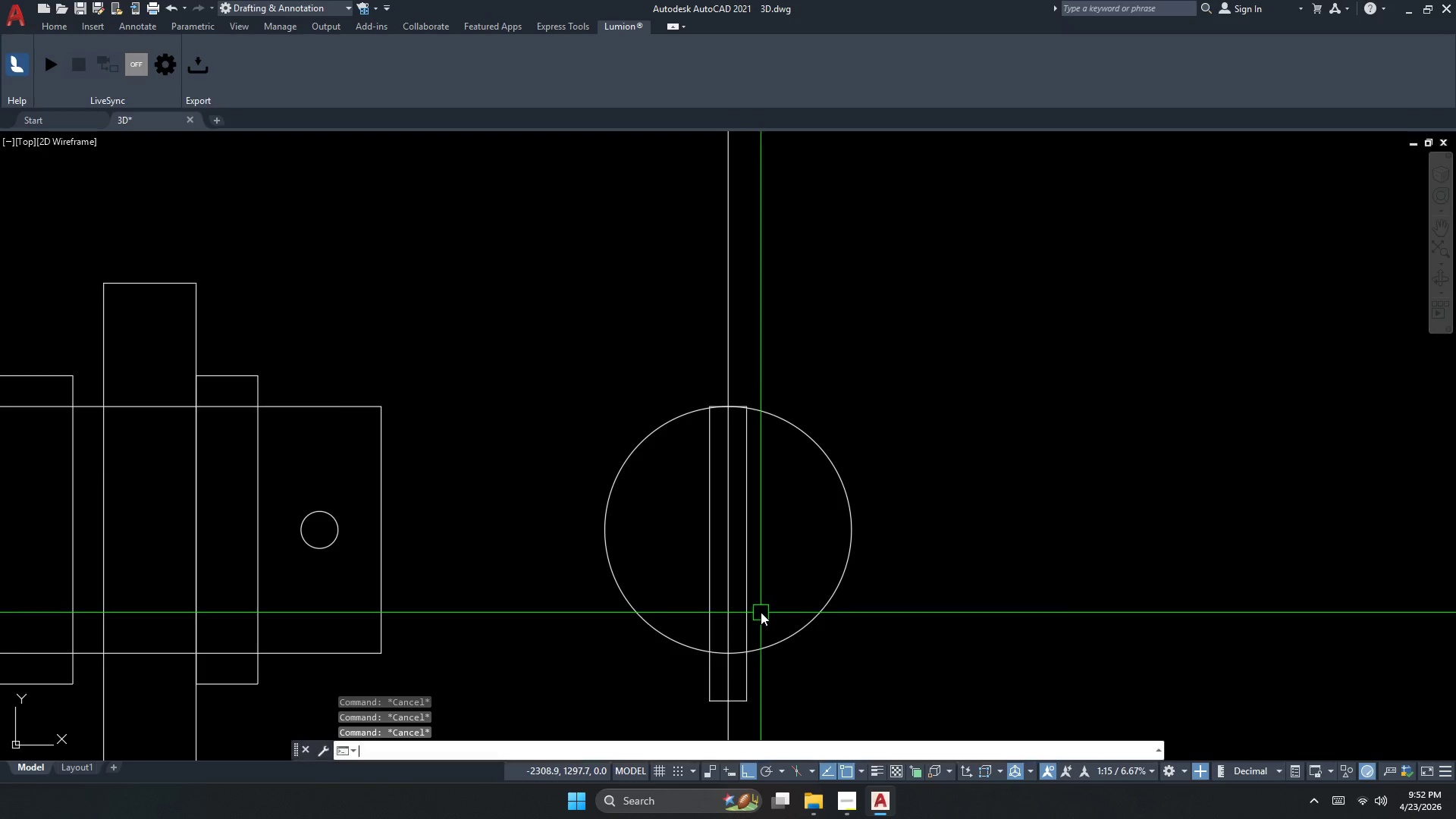 
key(Space)
 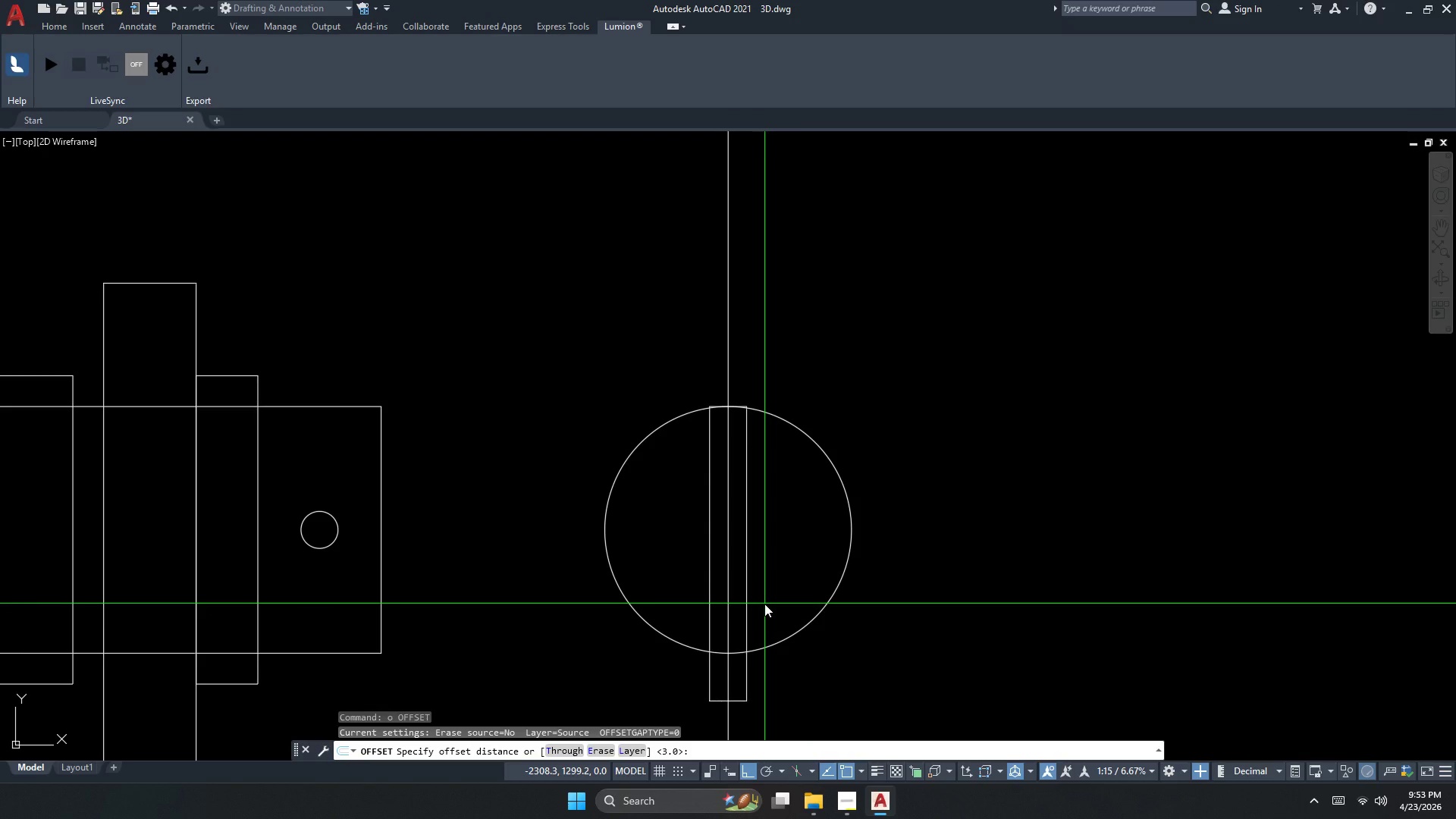 
key(Numpad1)
 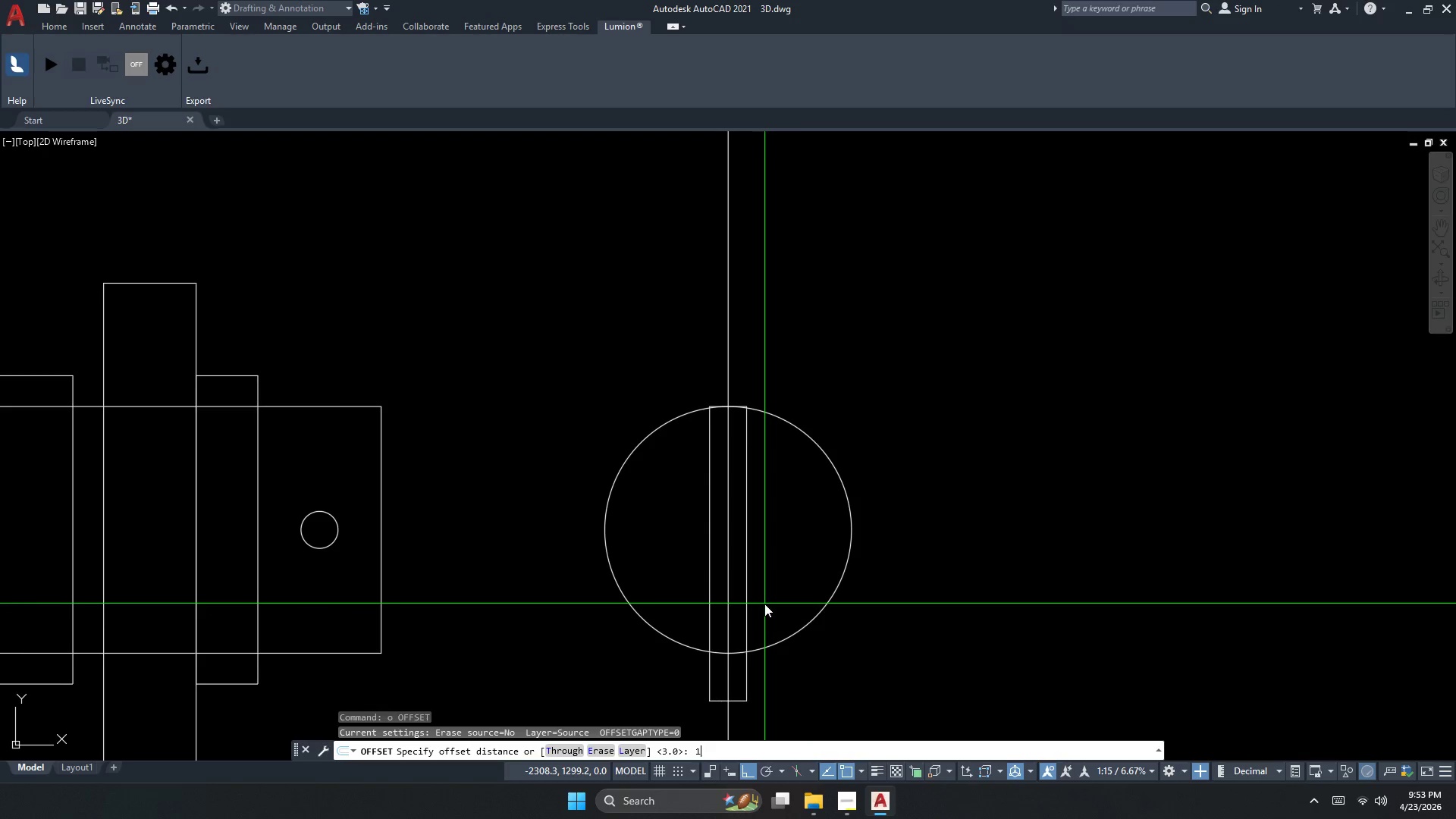 
key(NumpadDecimal)
 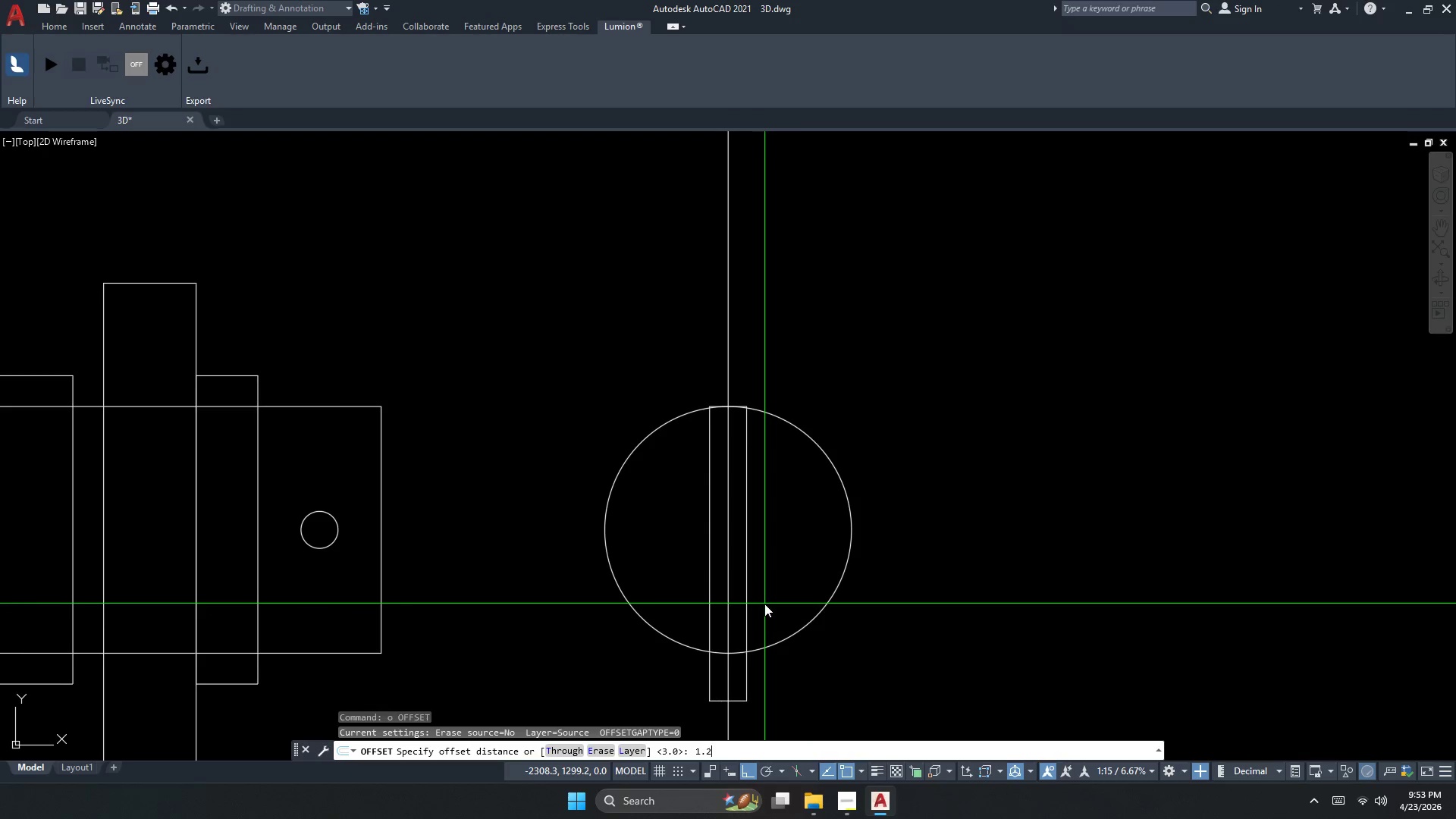 
key(Numpad2)
 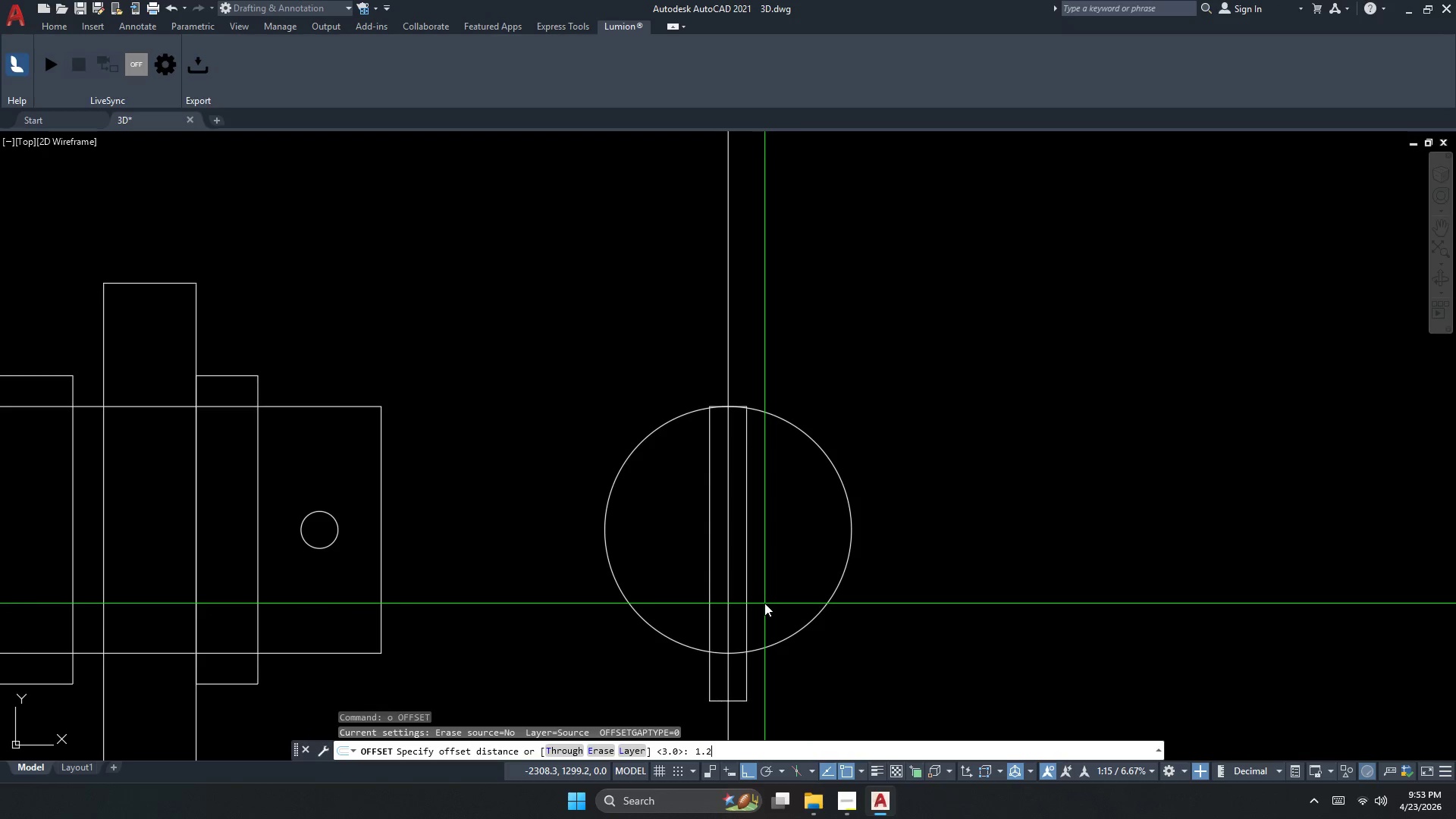 
key(NumpadEnter)
 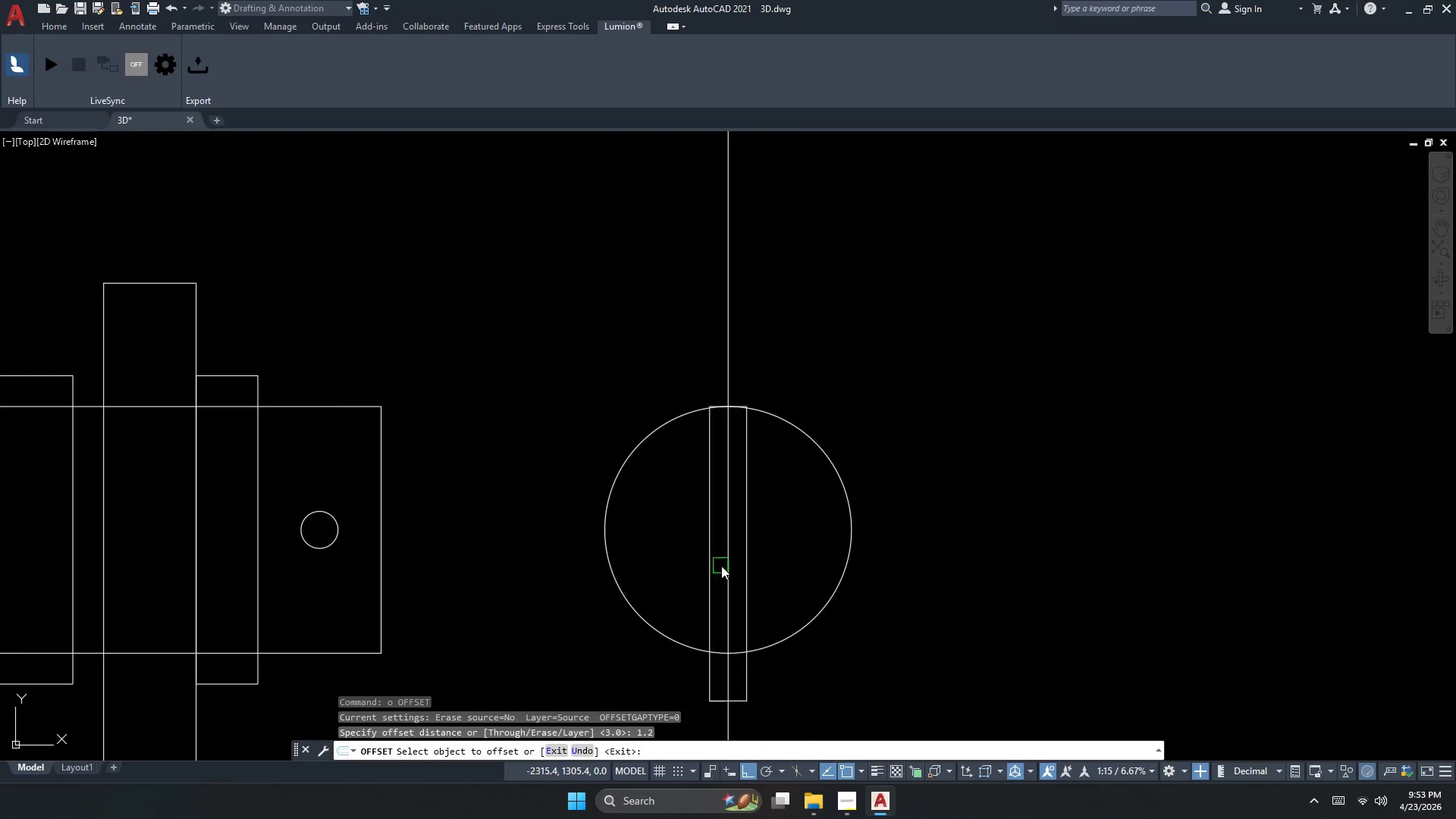 
left_click([727, 560])
 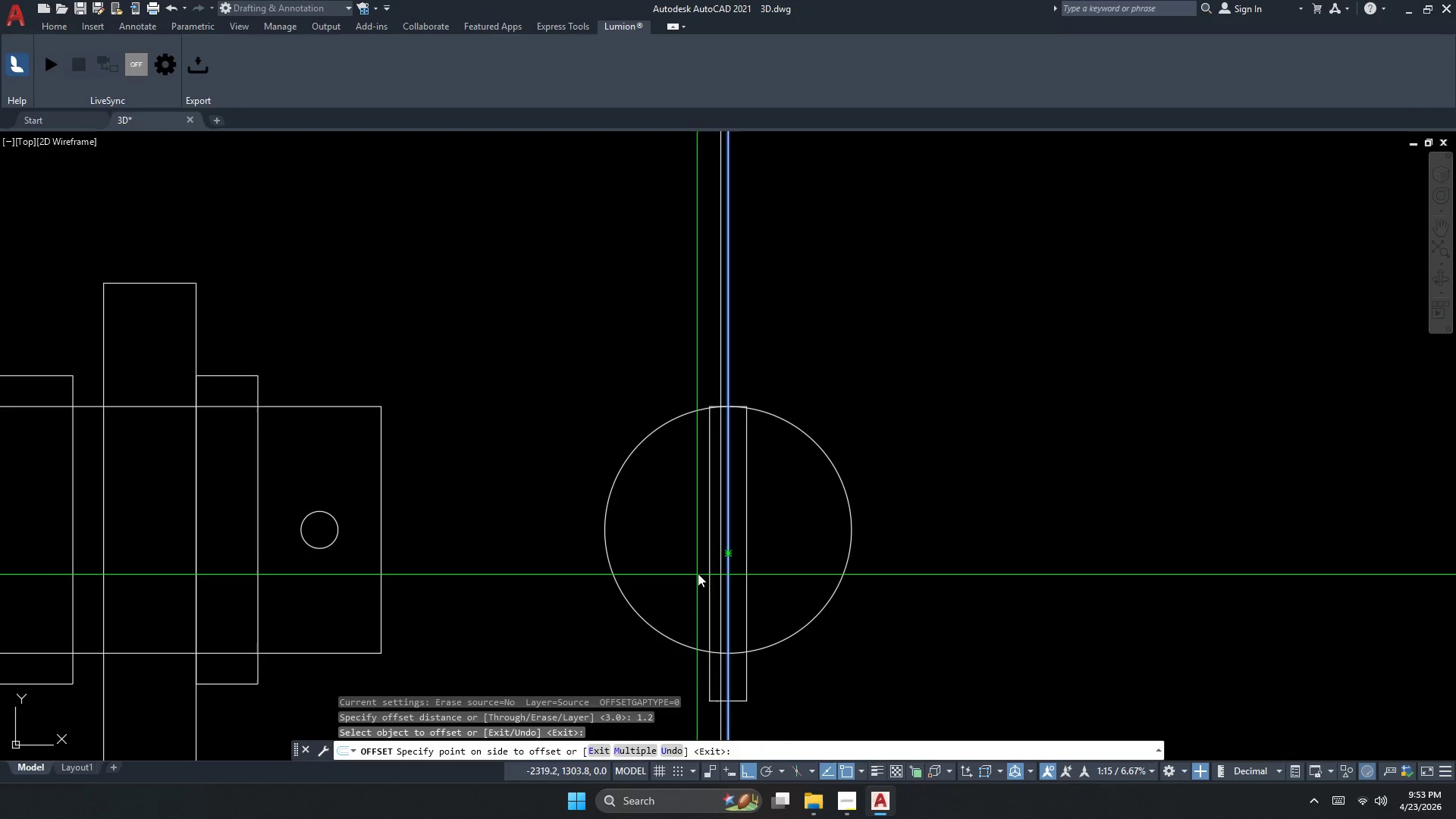 
scroll: coordinate [718, 570], scroll_direction: up, amount: 1.0
 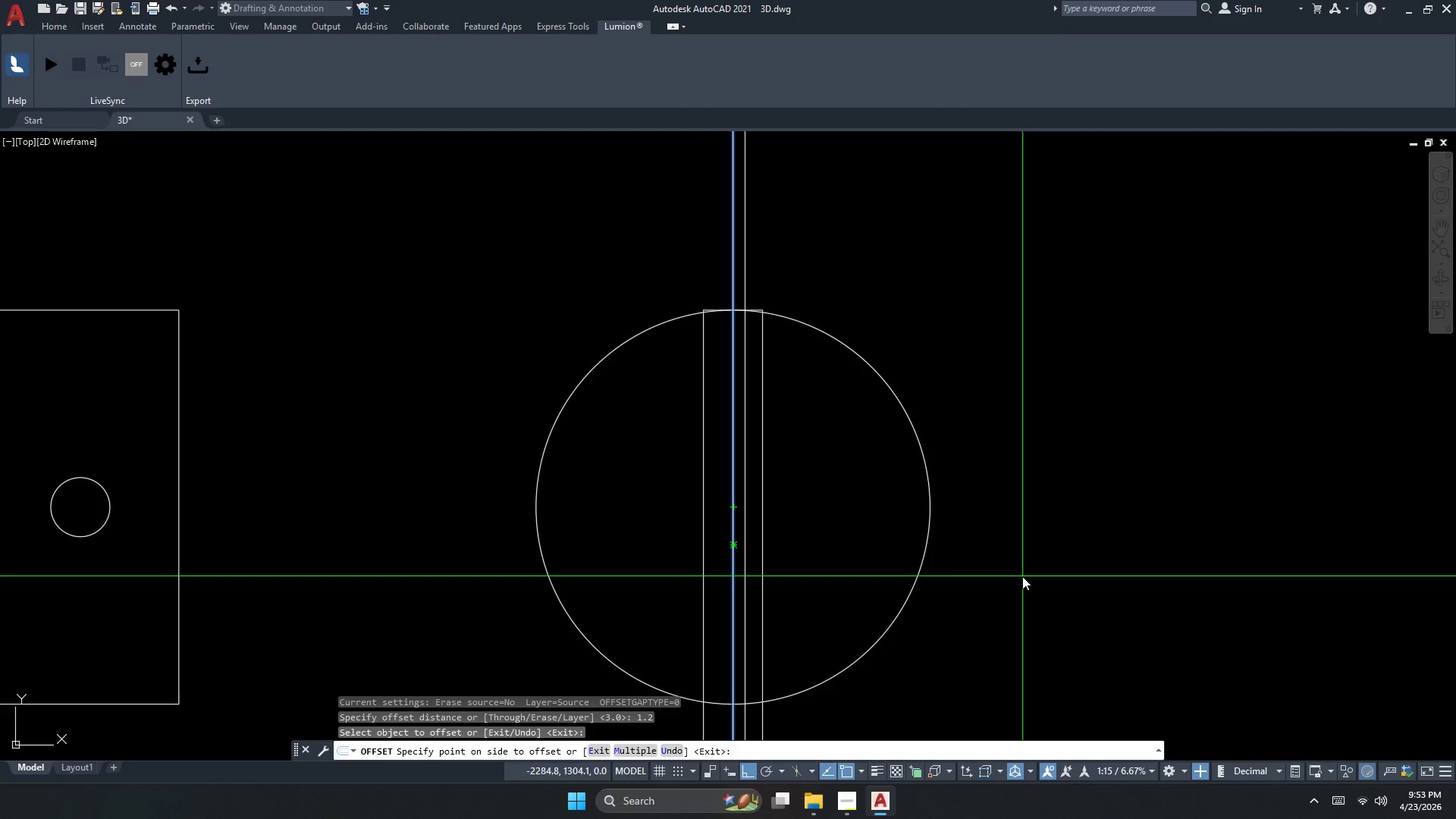 
key(Escape)
key(Escape)
type(qc )
 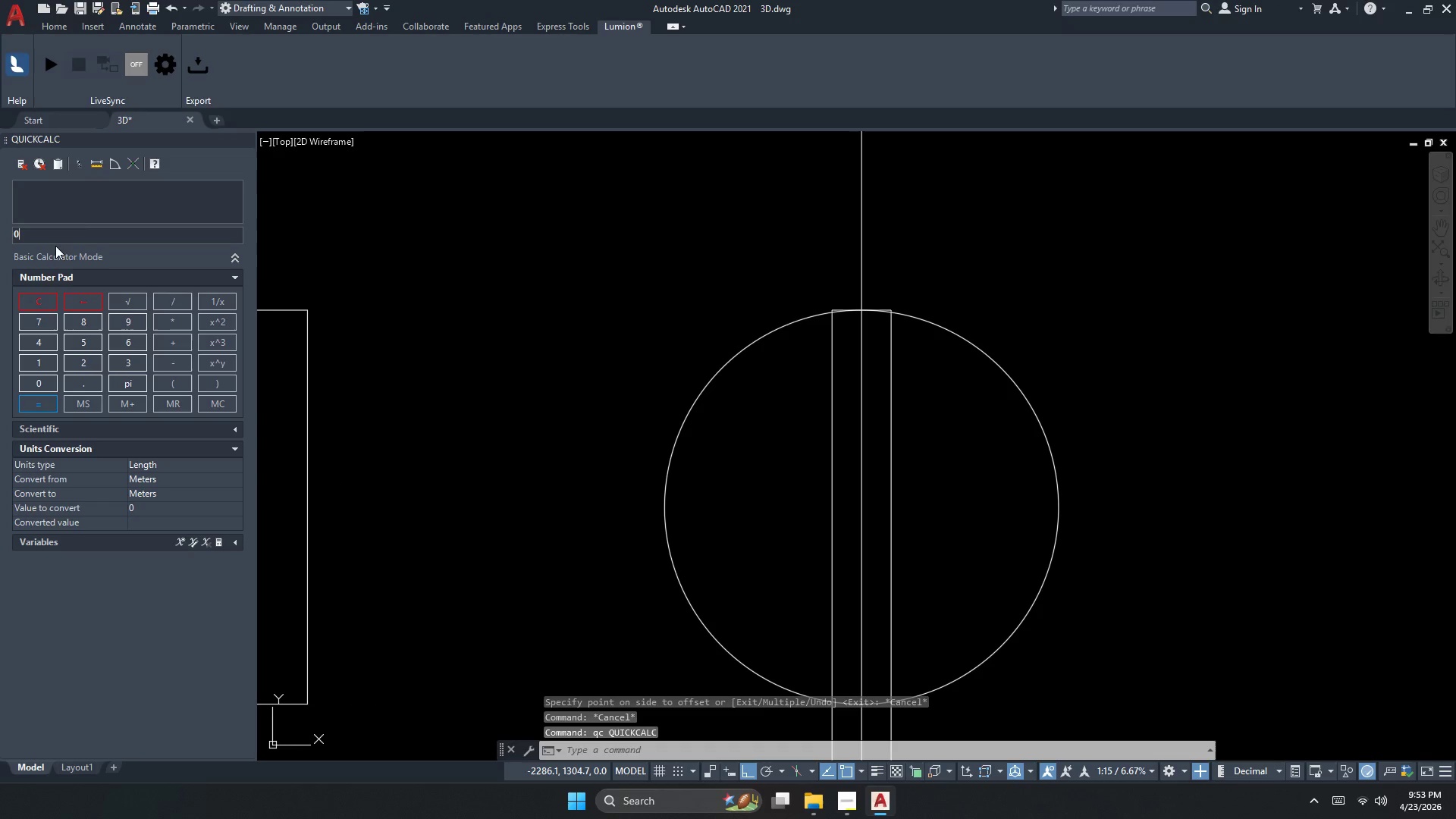 
double_click([83, 228])
 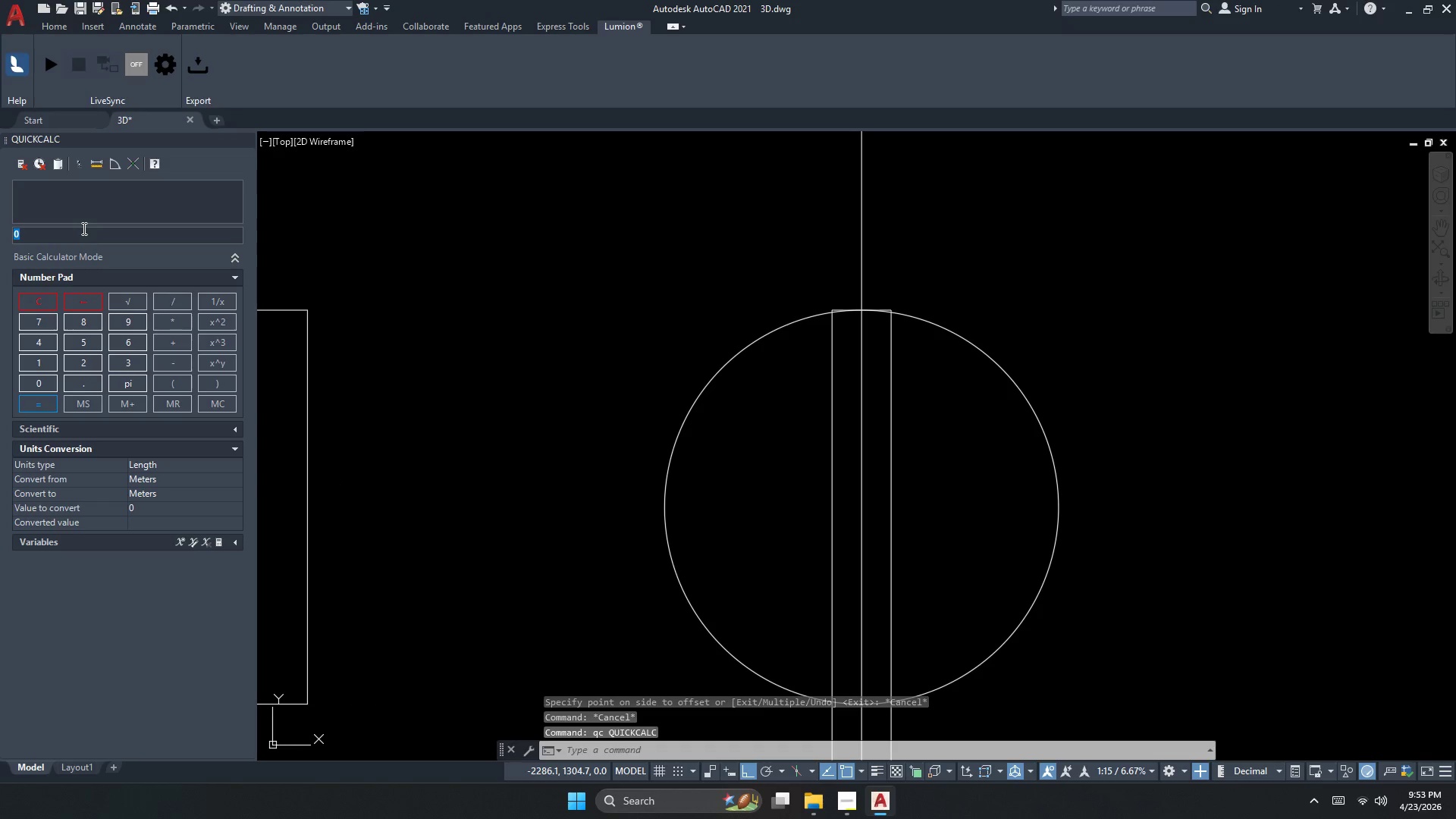 
key(Numpad1)
 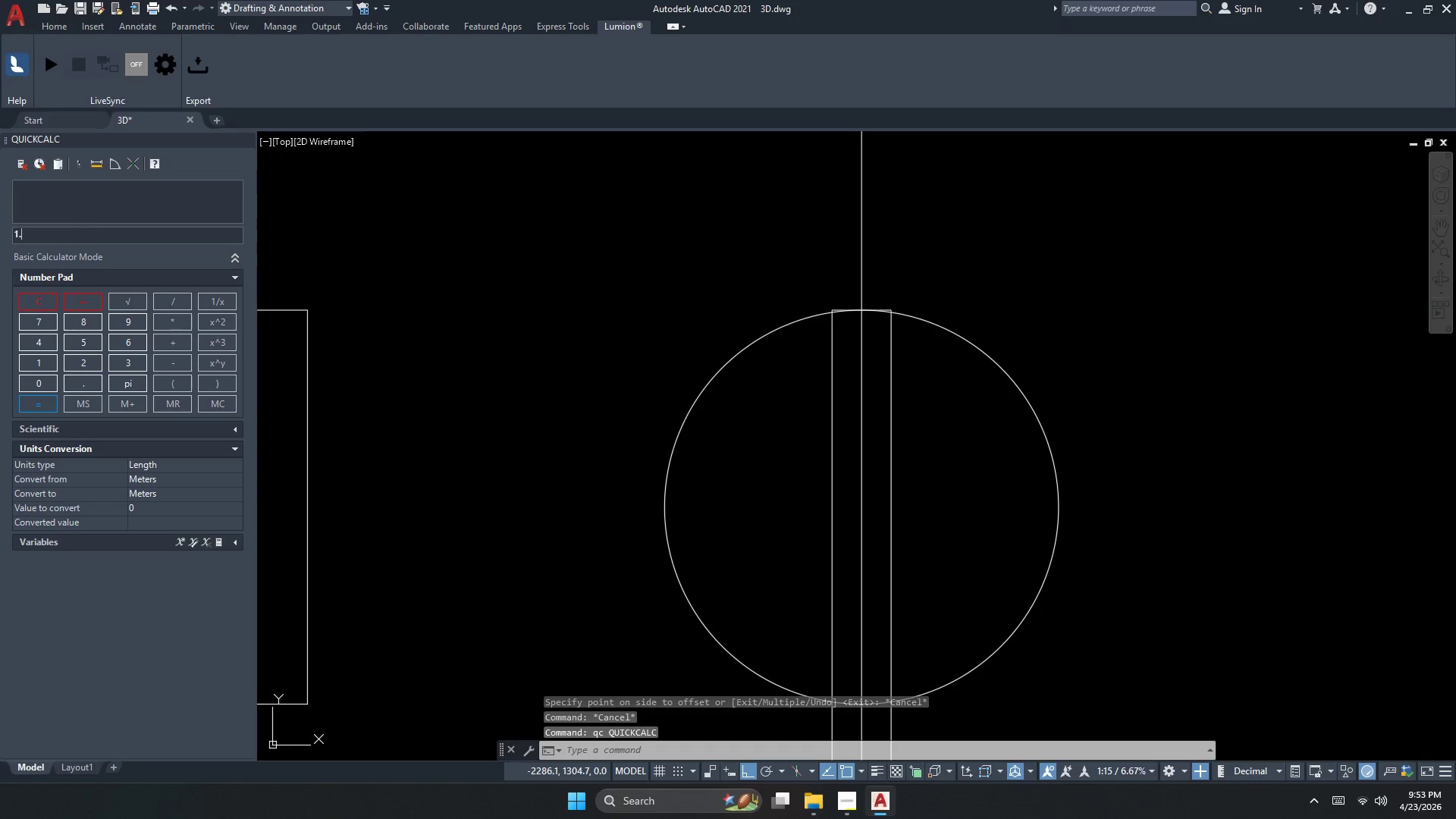 
key(NumpadDecimal)
 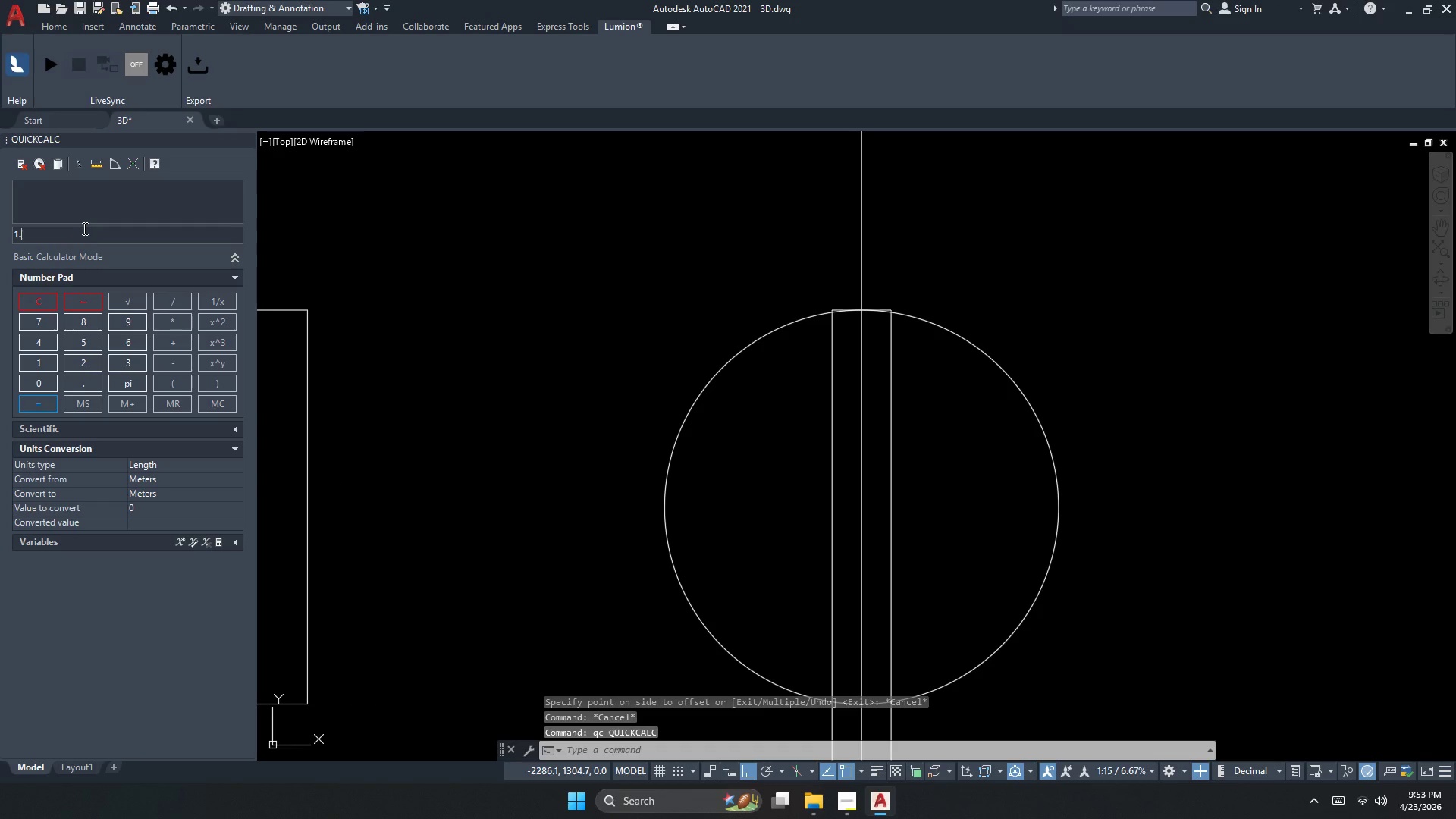 
key(Numpad2)
 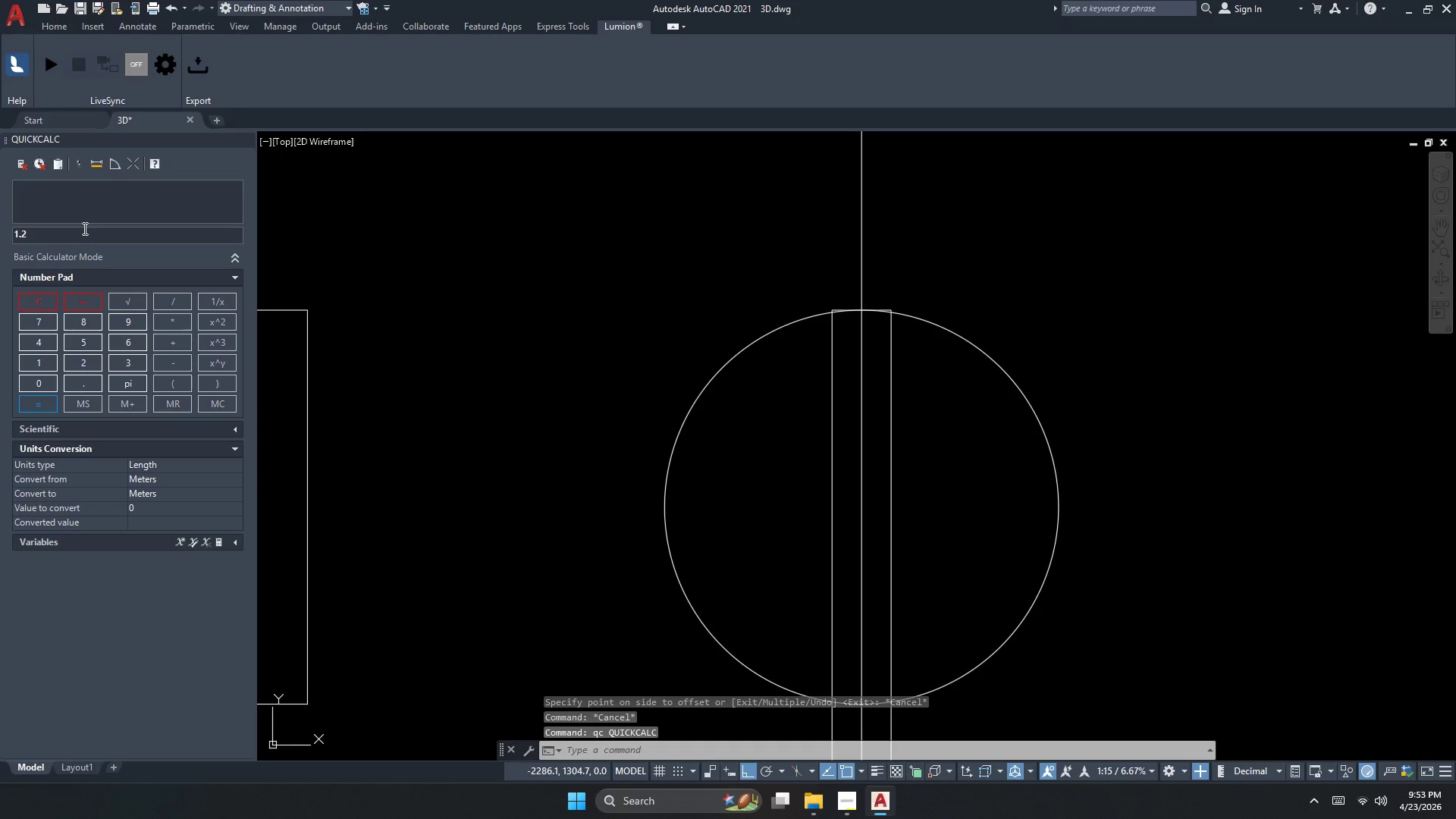 
key(NumpadDivide)
 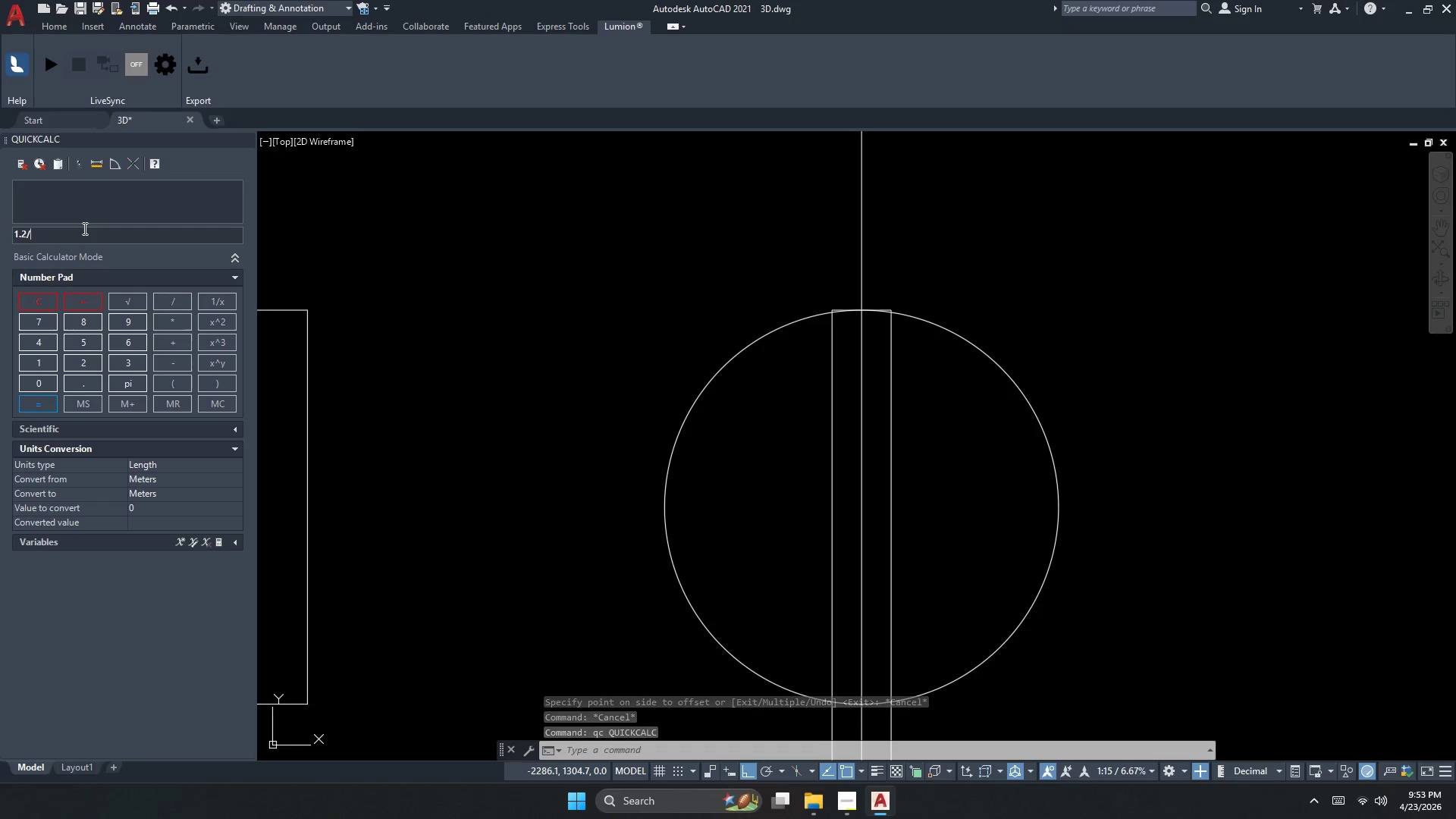 
key(Numpad2)
 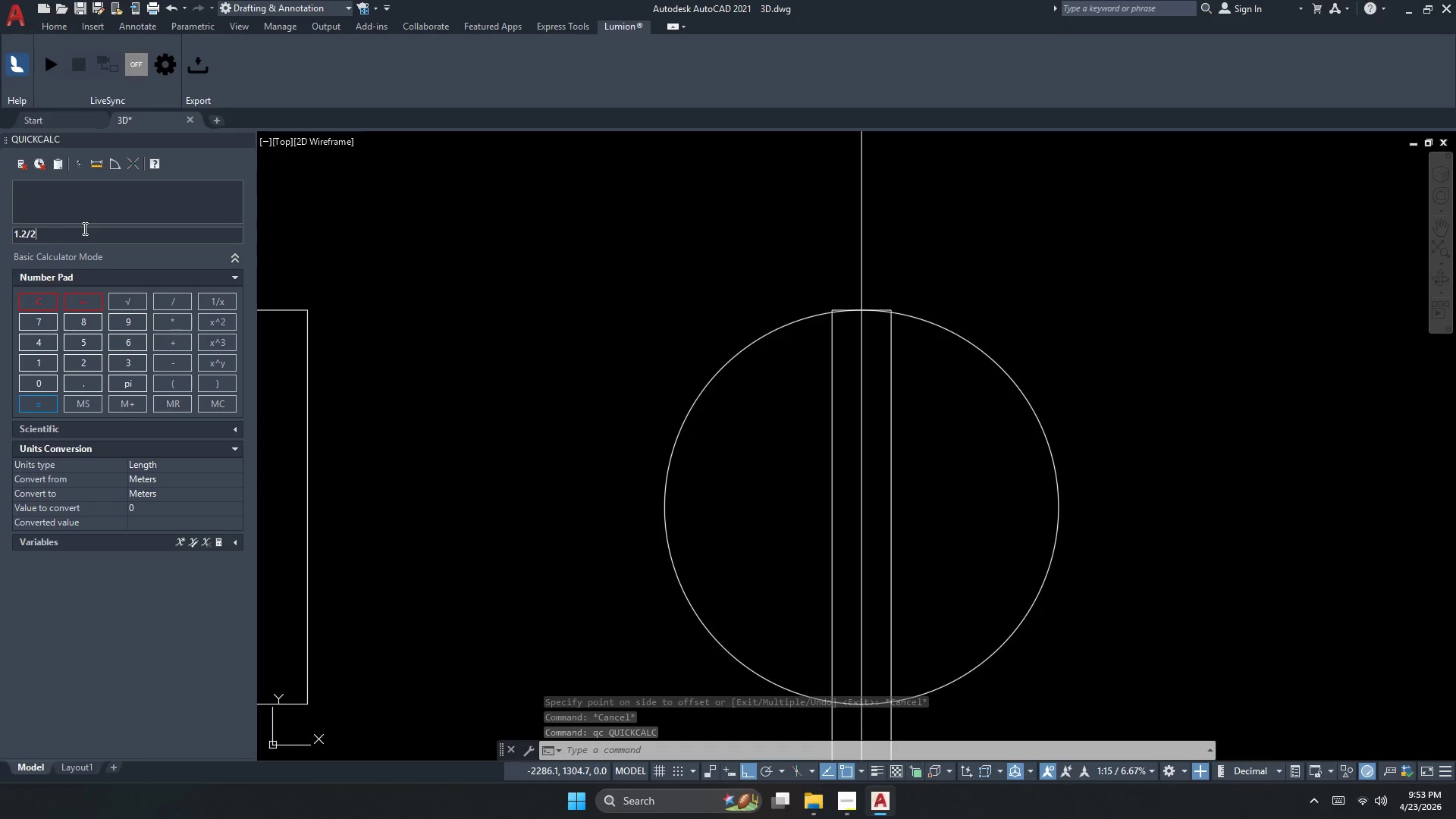 
key(NumpadEnter)
 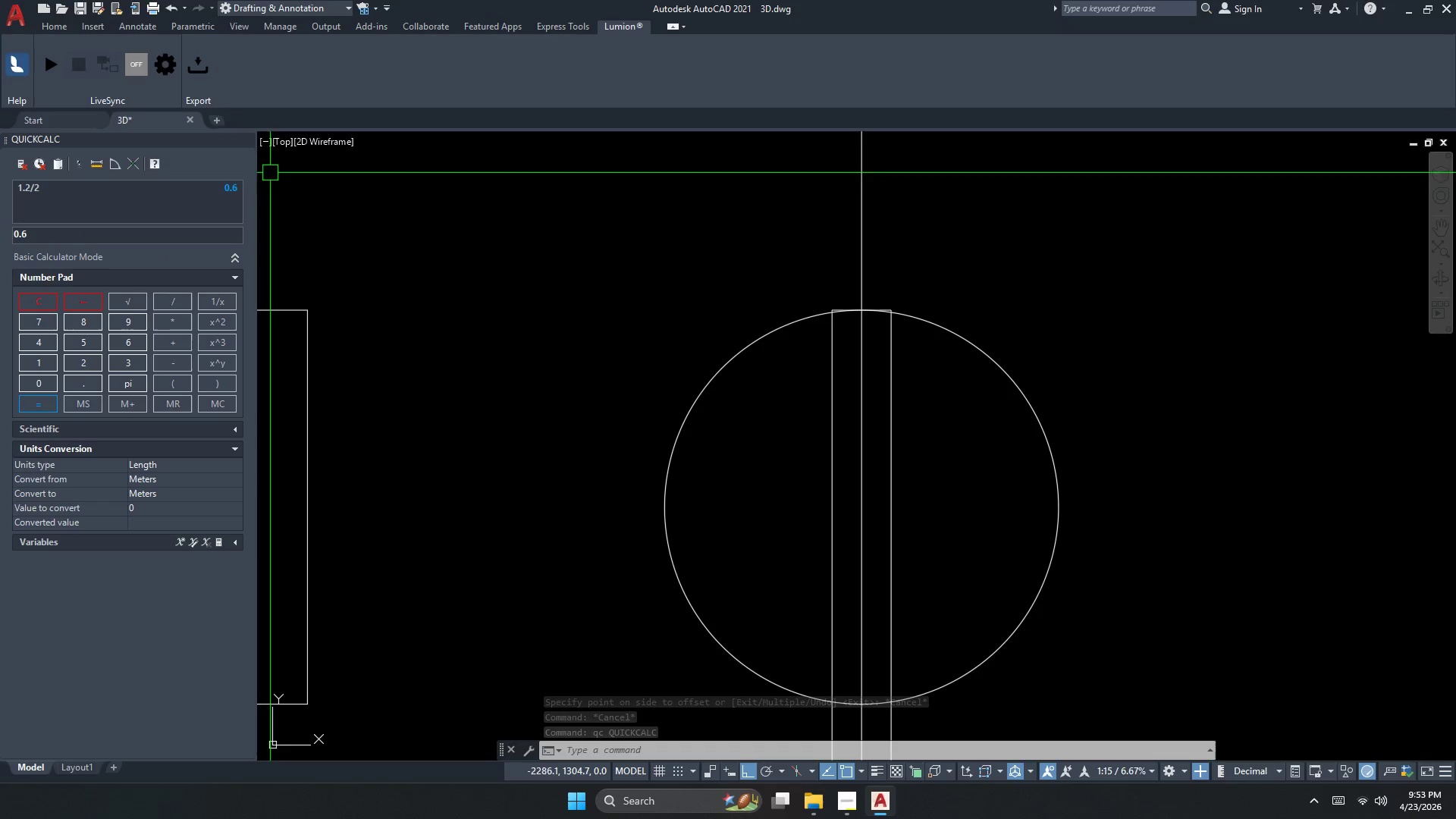 
key(Escape)
 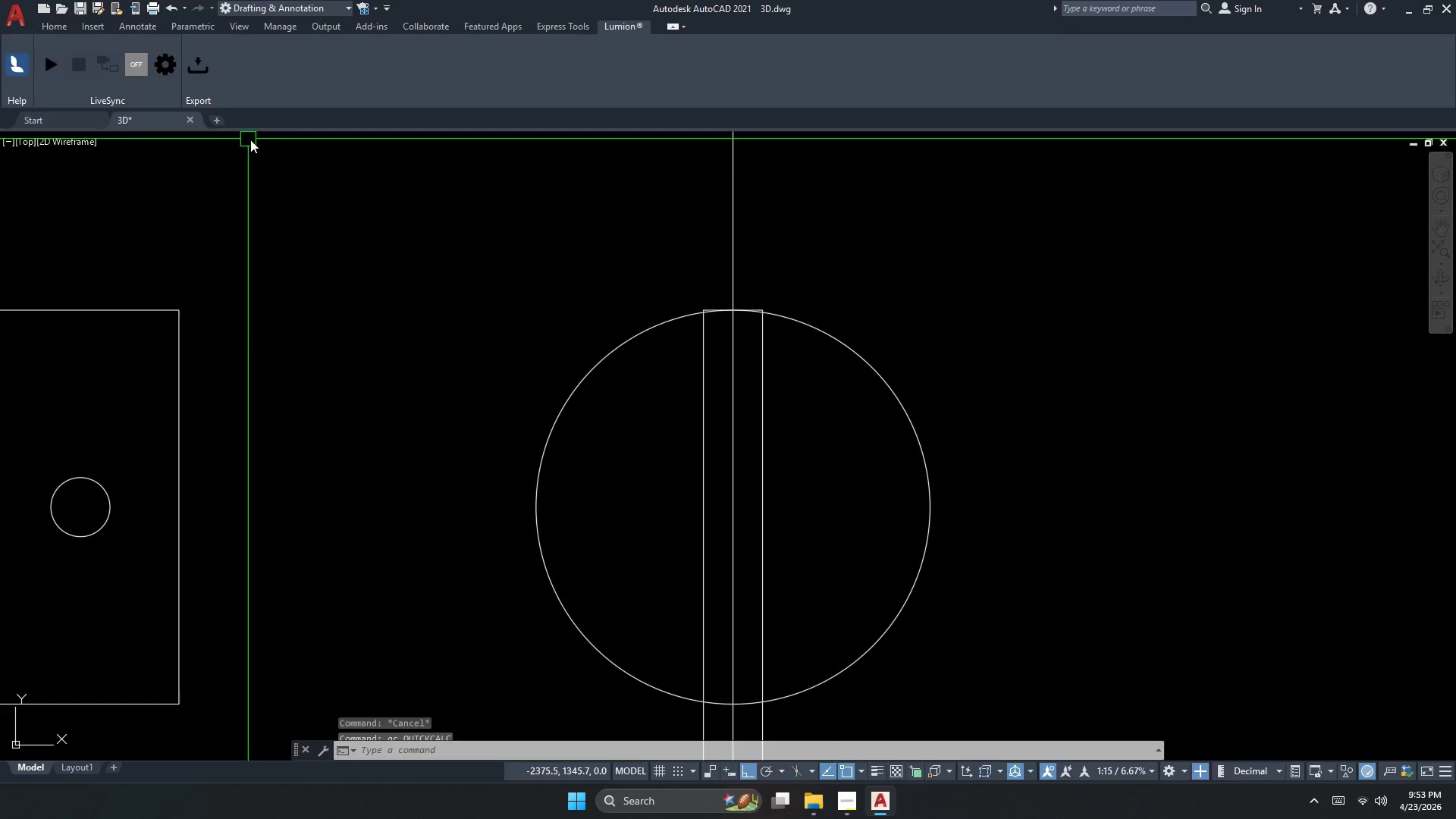 
key(Escape)
 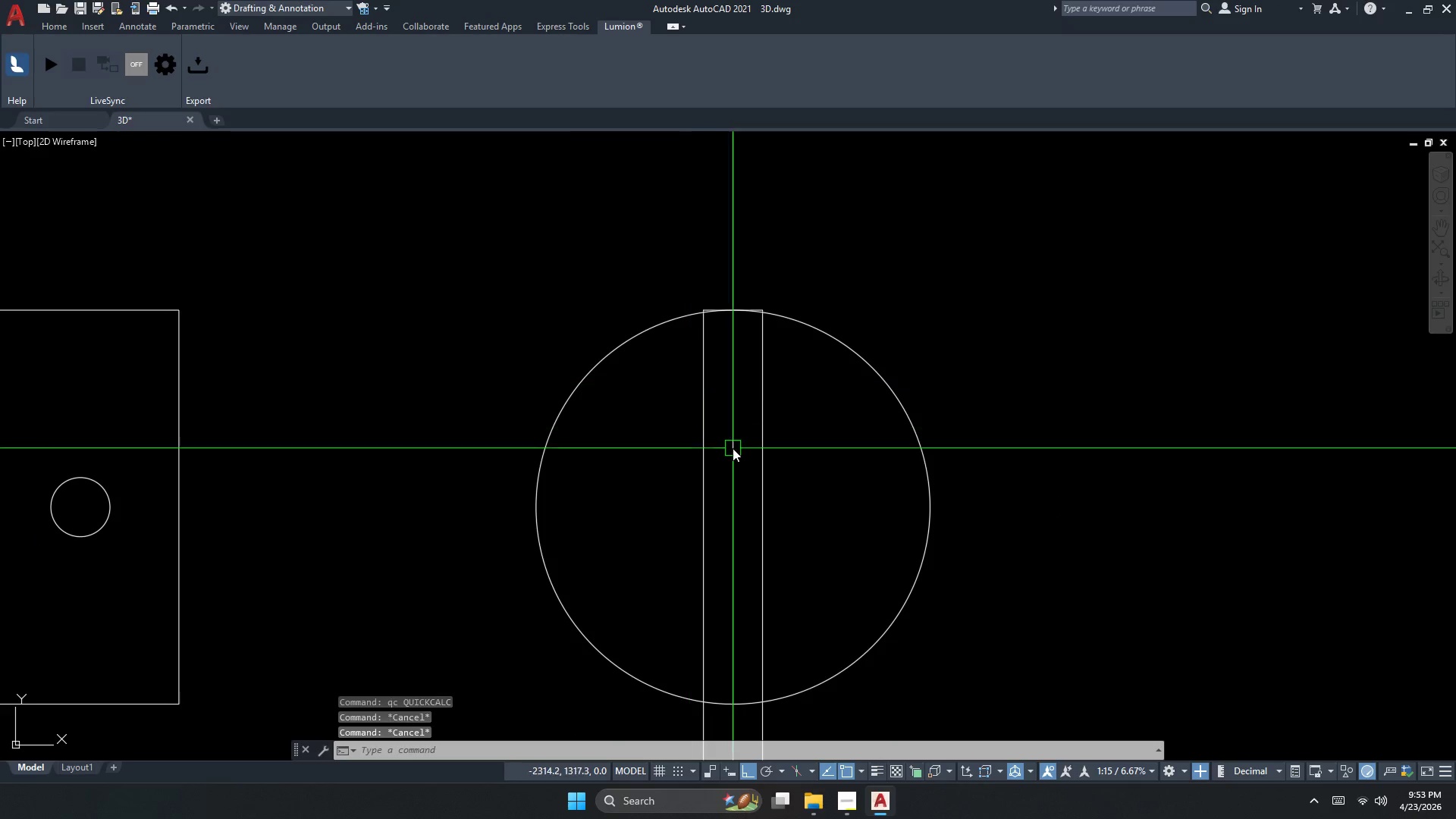 
key(Escape)
 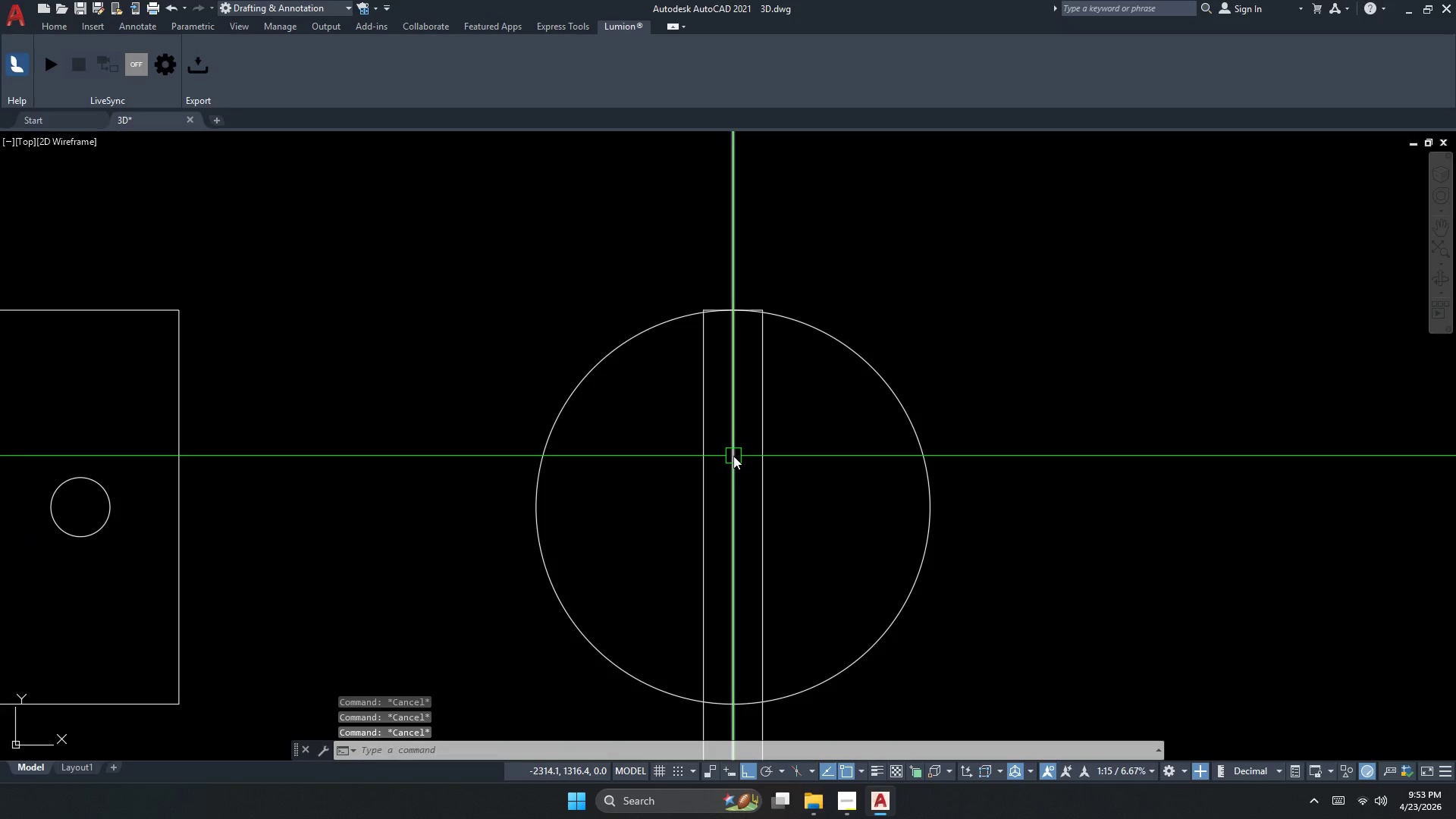 
key(O)
 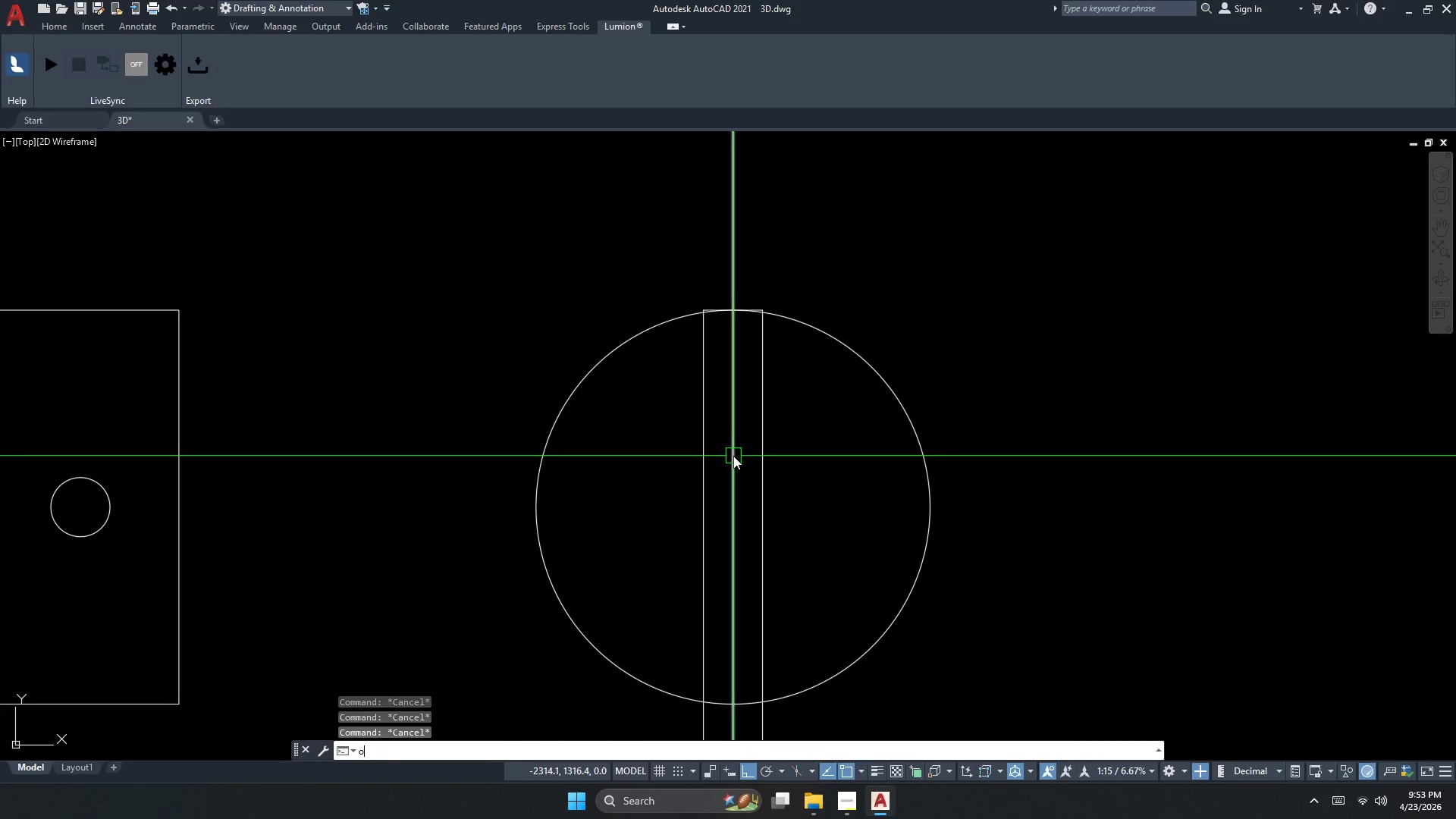 
key(Space)
 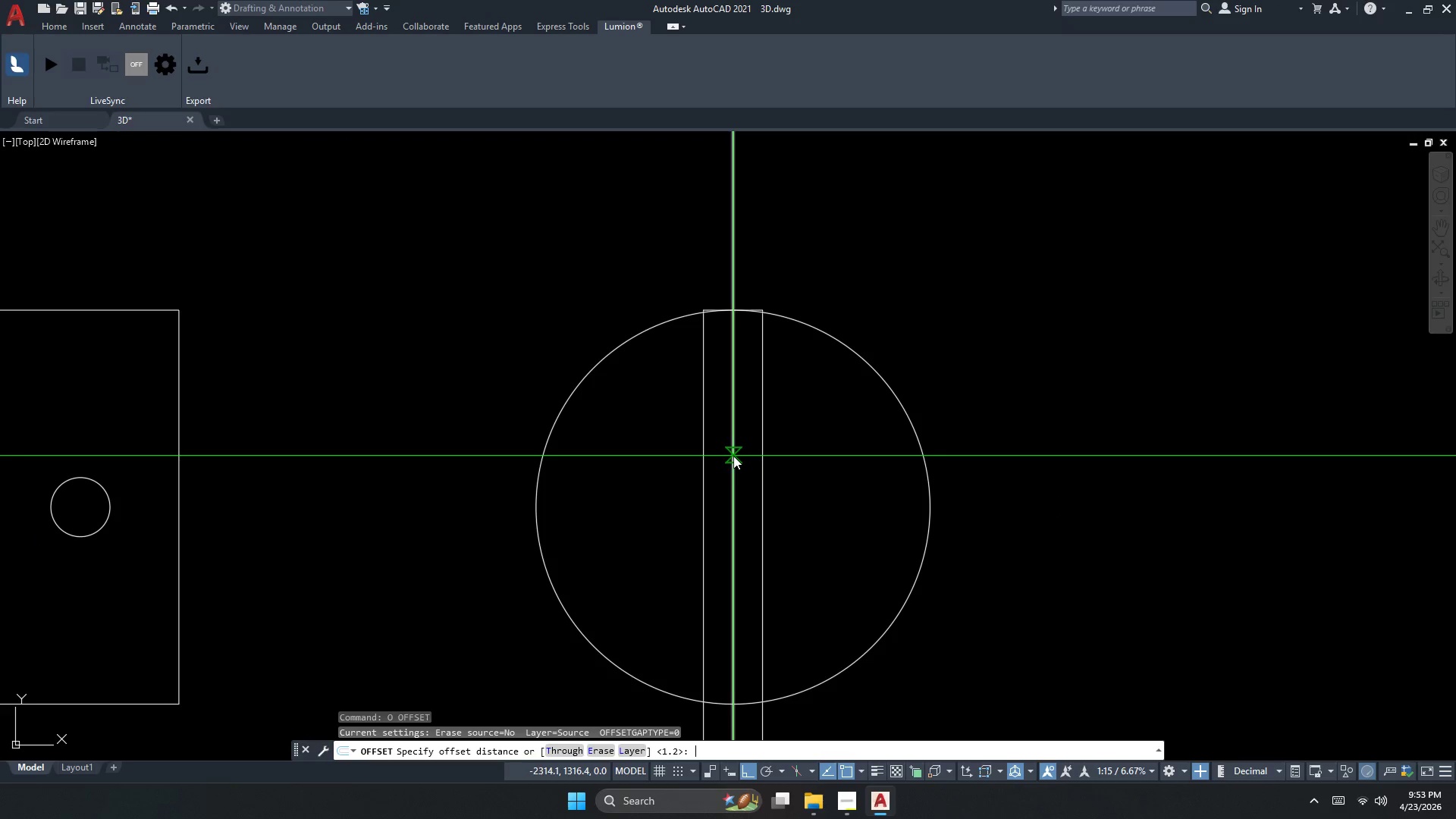 
key(NumpadDecimal)
 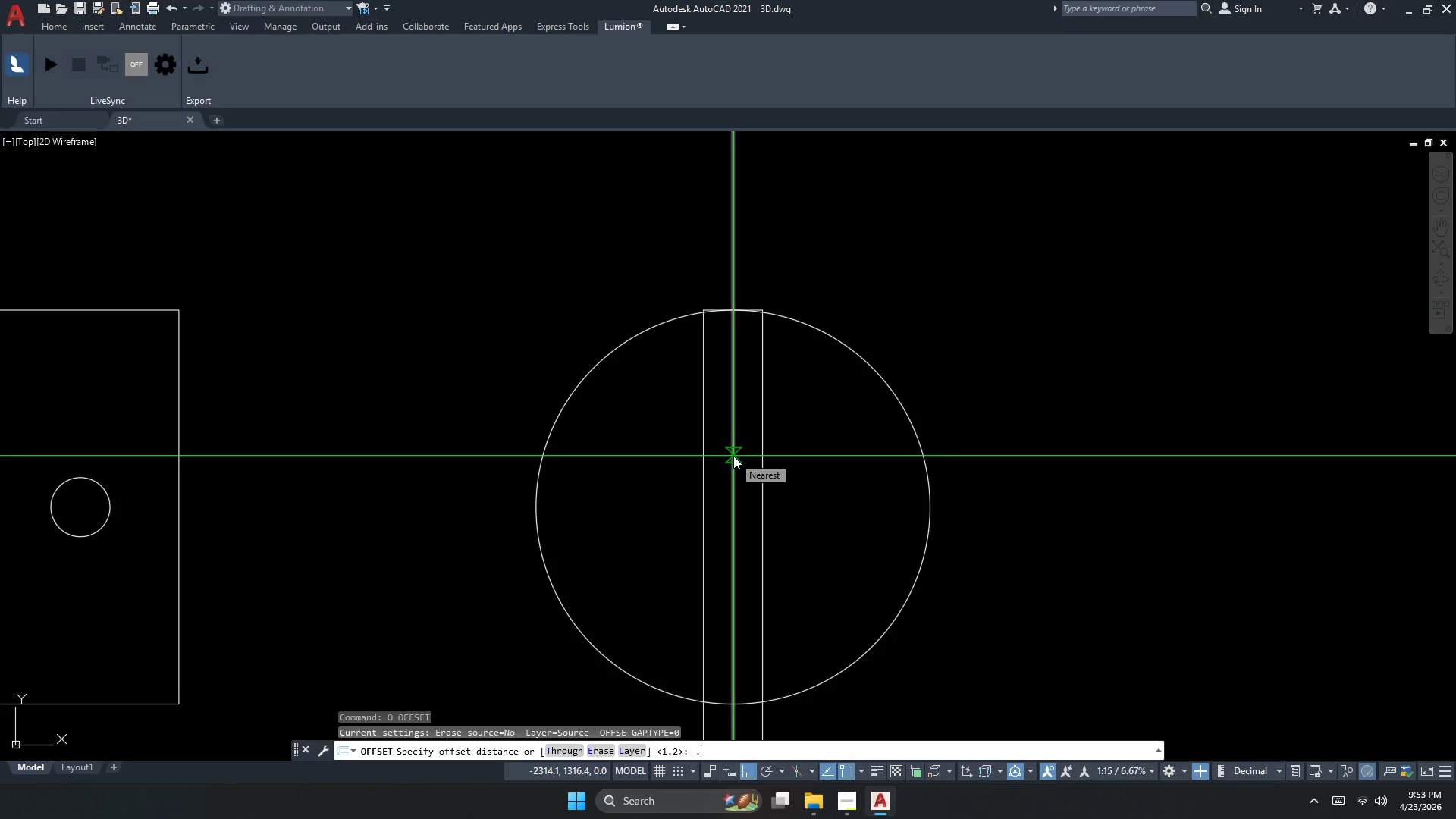 
key(Numpad6)
 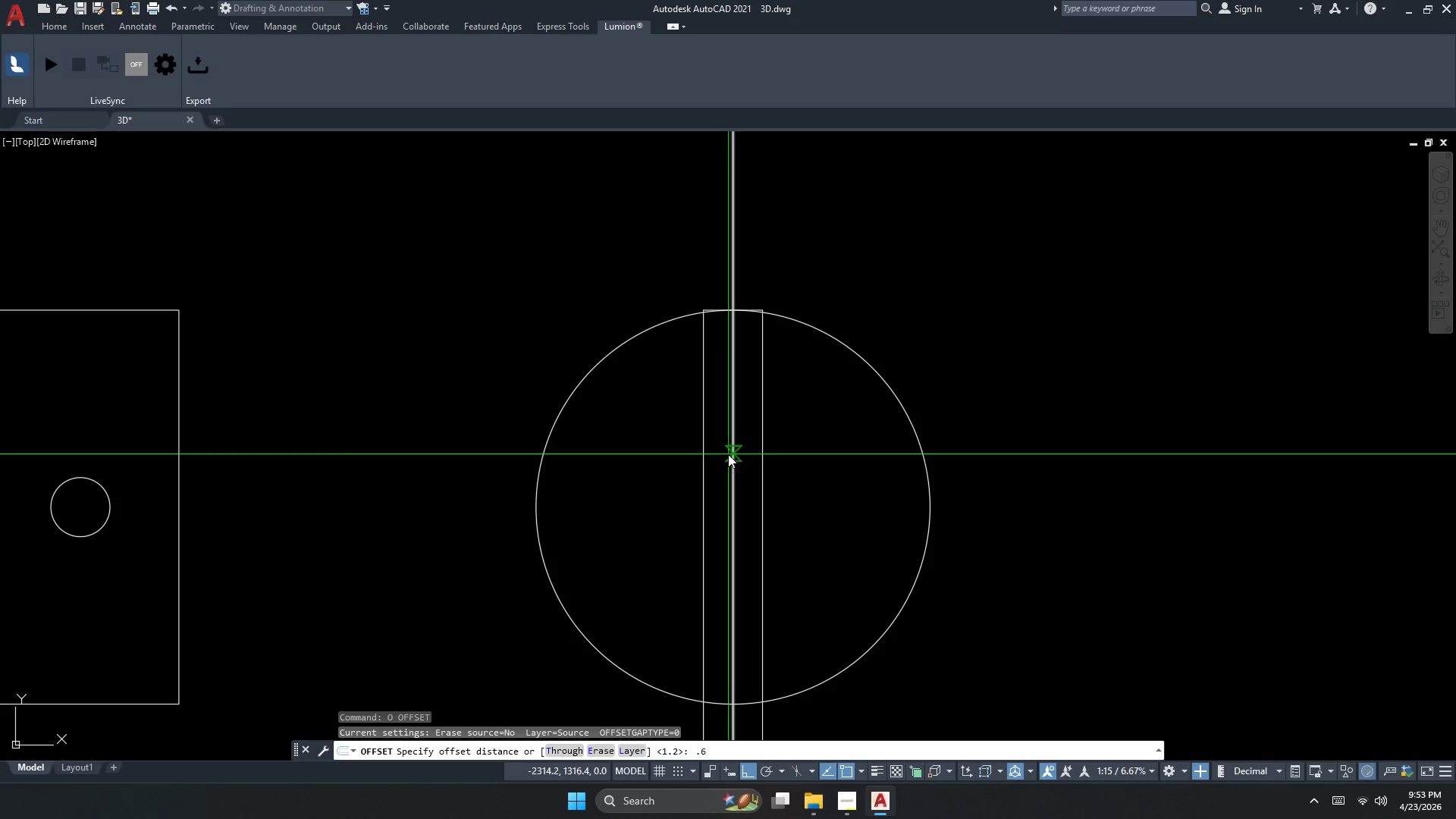 
key(NumpadEnter)
 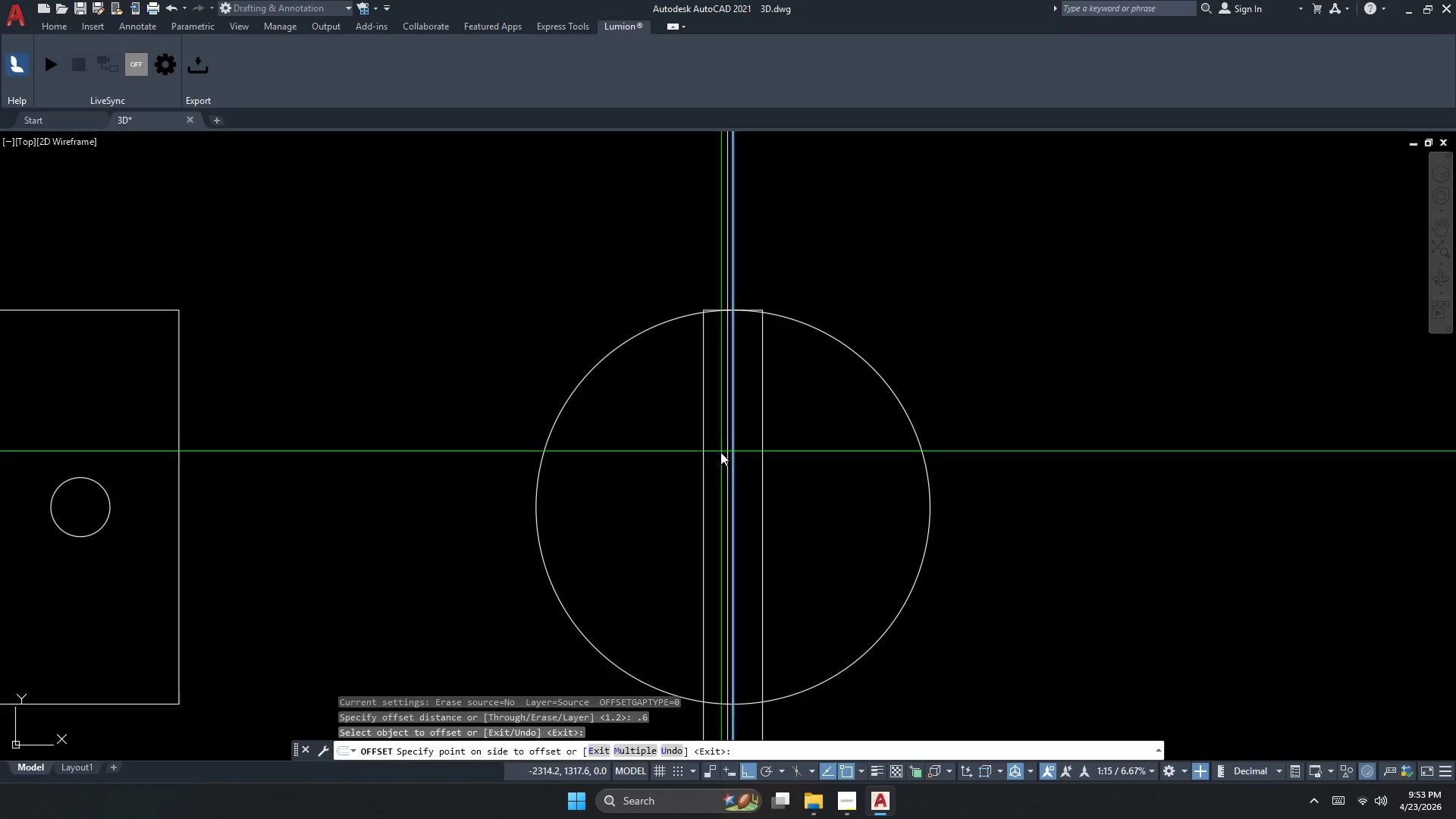 
double_click([718, 453])
 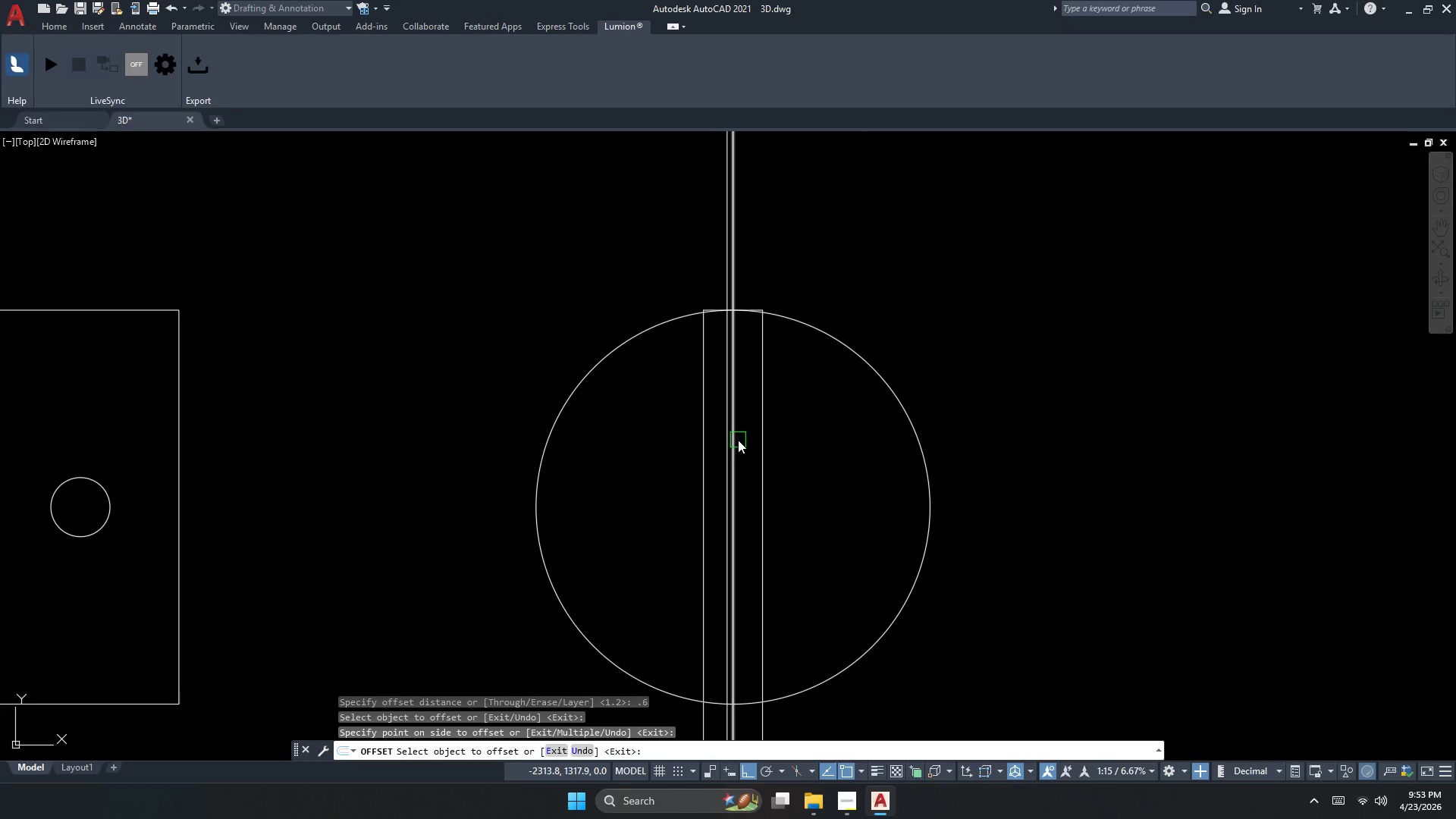 
left_click_drag(start_coordinate=[739, 440], to_coordinate=[742, 440])
 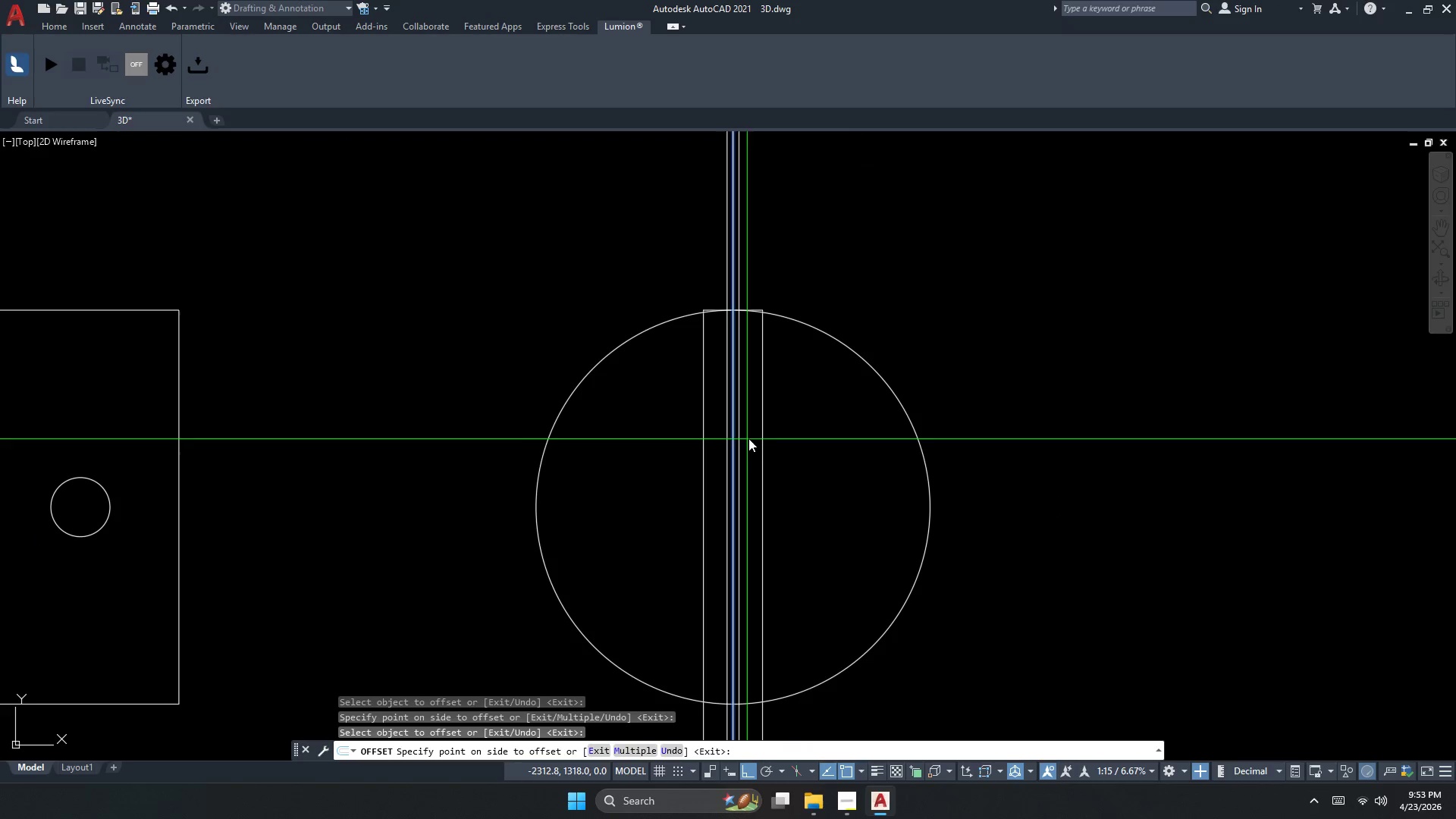 
double_click([749, 438])
 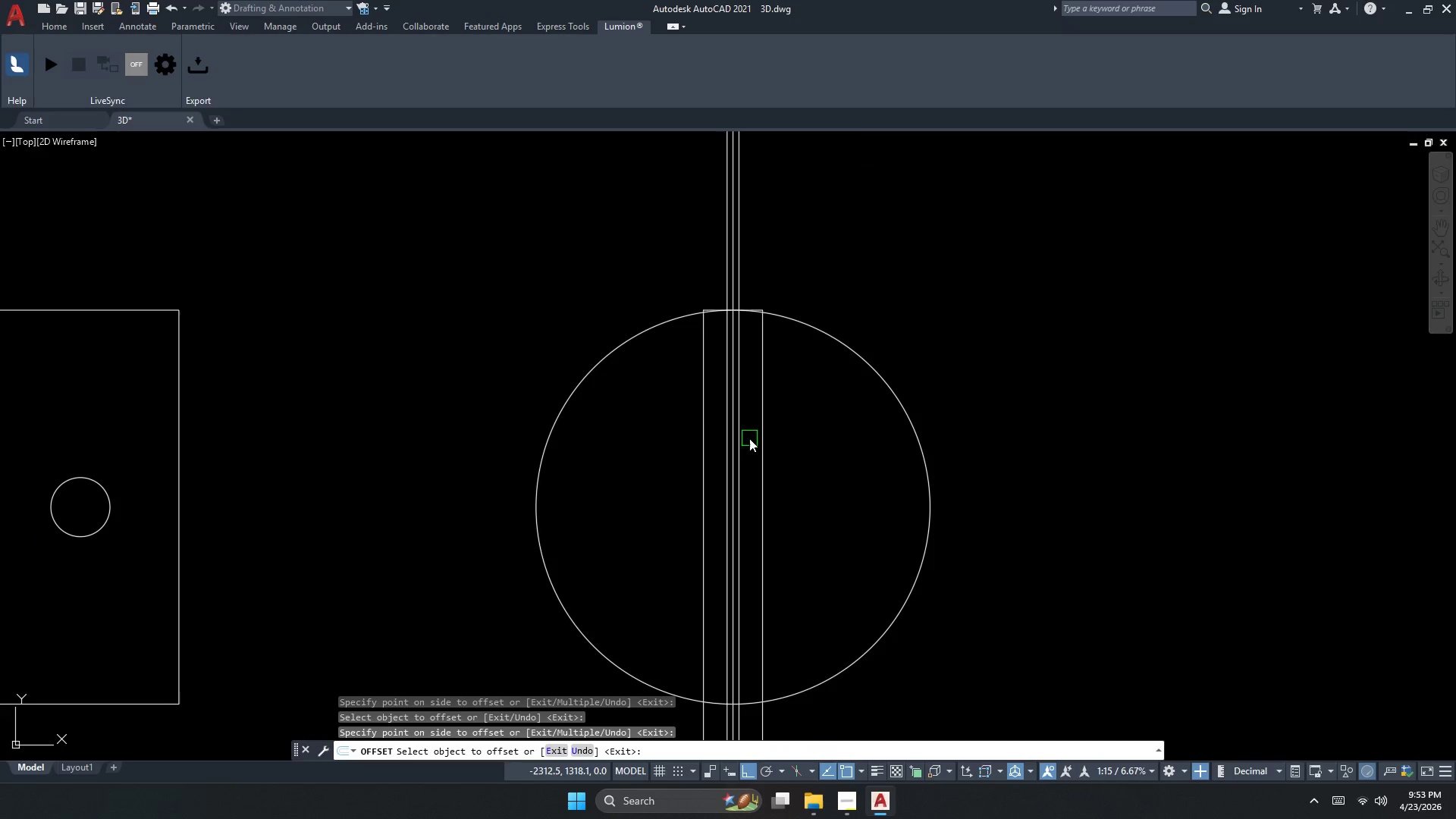 
key(Escape)
 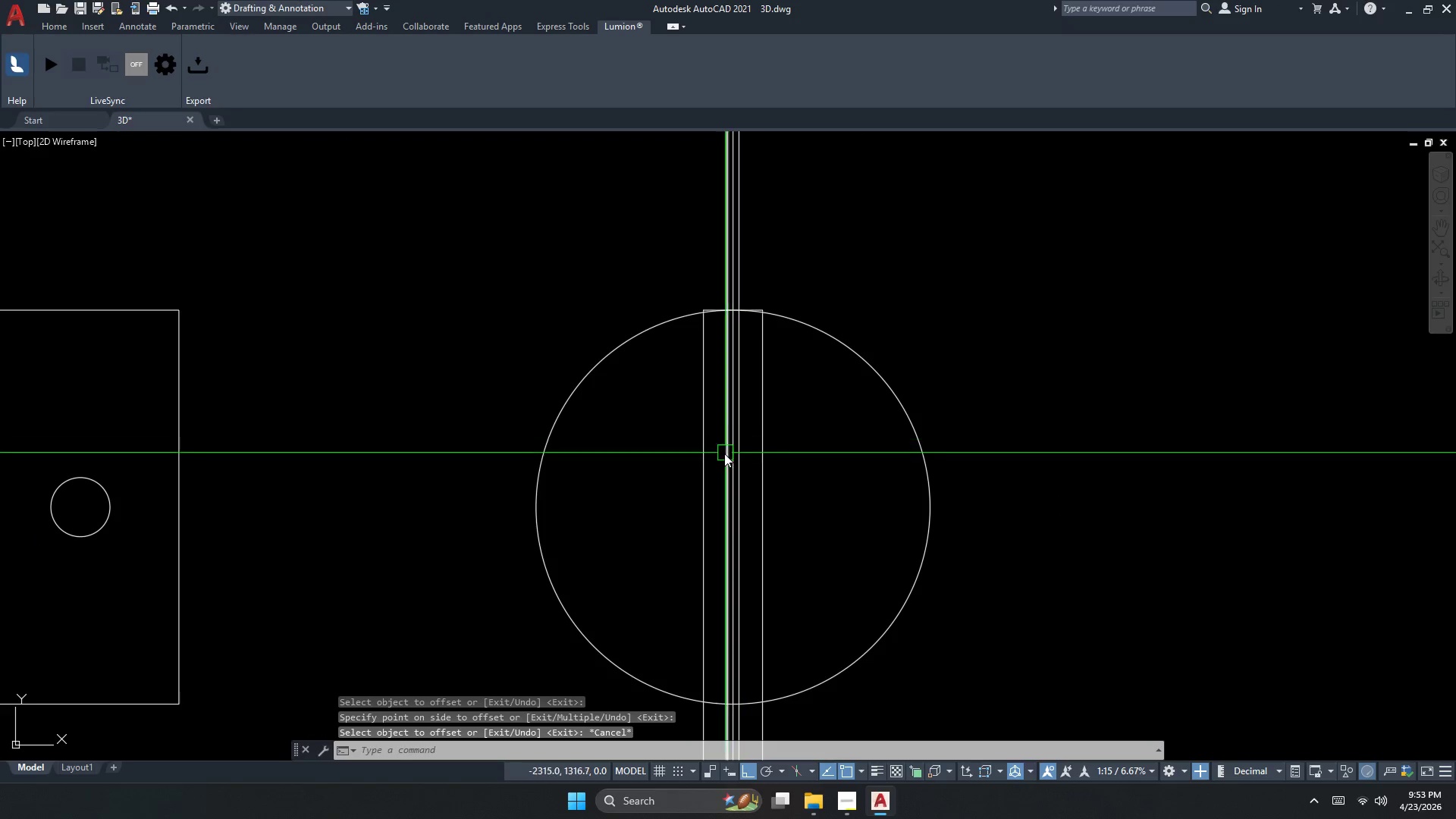 
left_click([726, 445])
 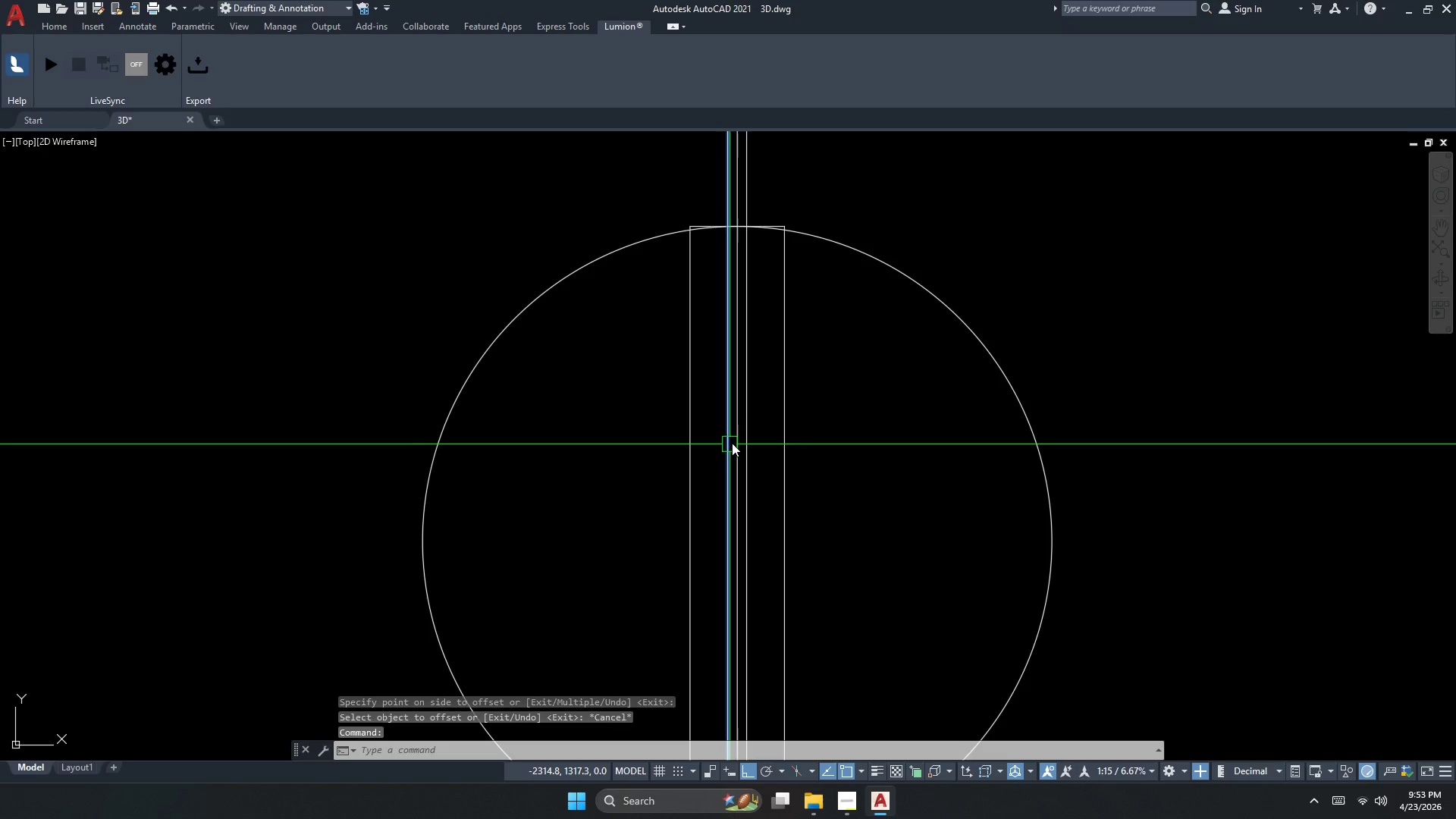 
scroll: coordinate [724, 453], scroll_direction: up, amount: 1.0
 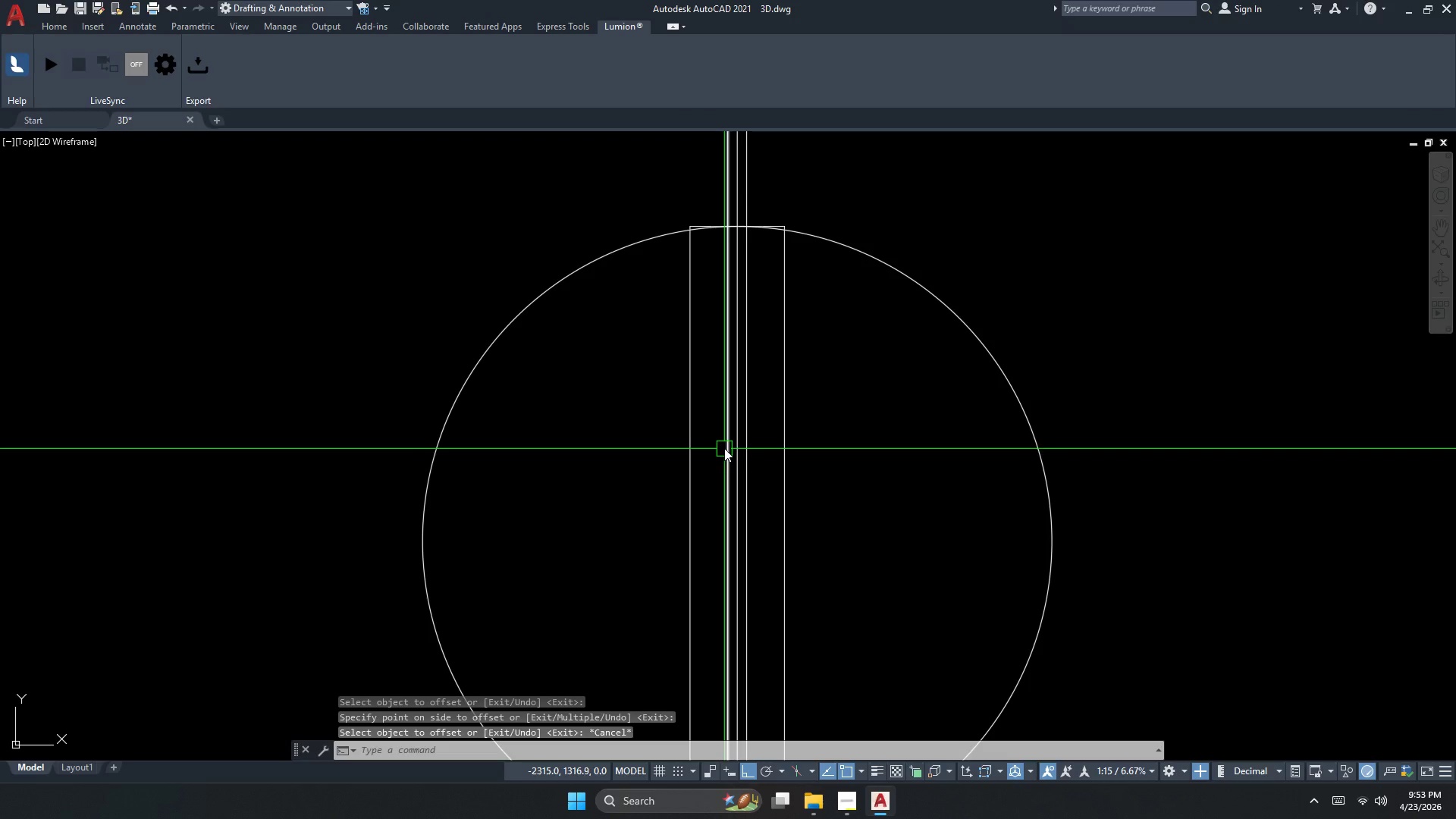 
key(Escape)
 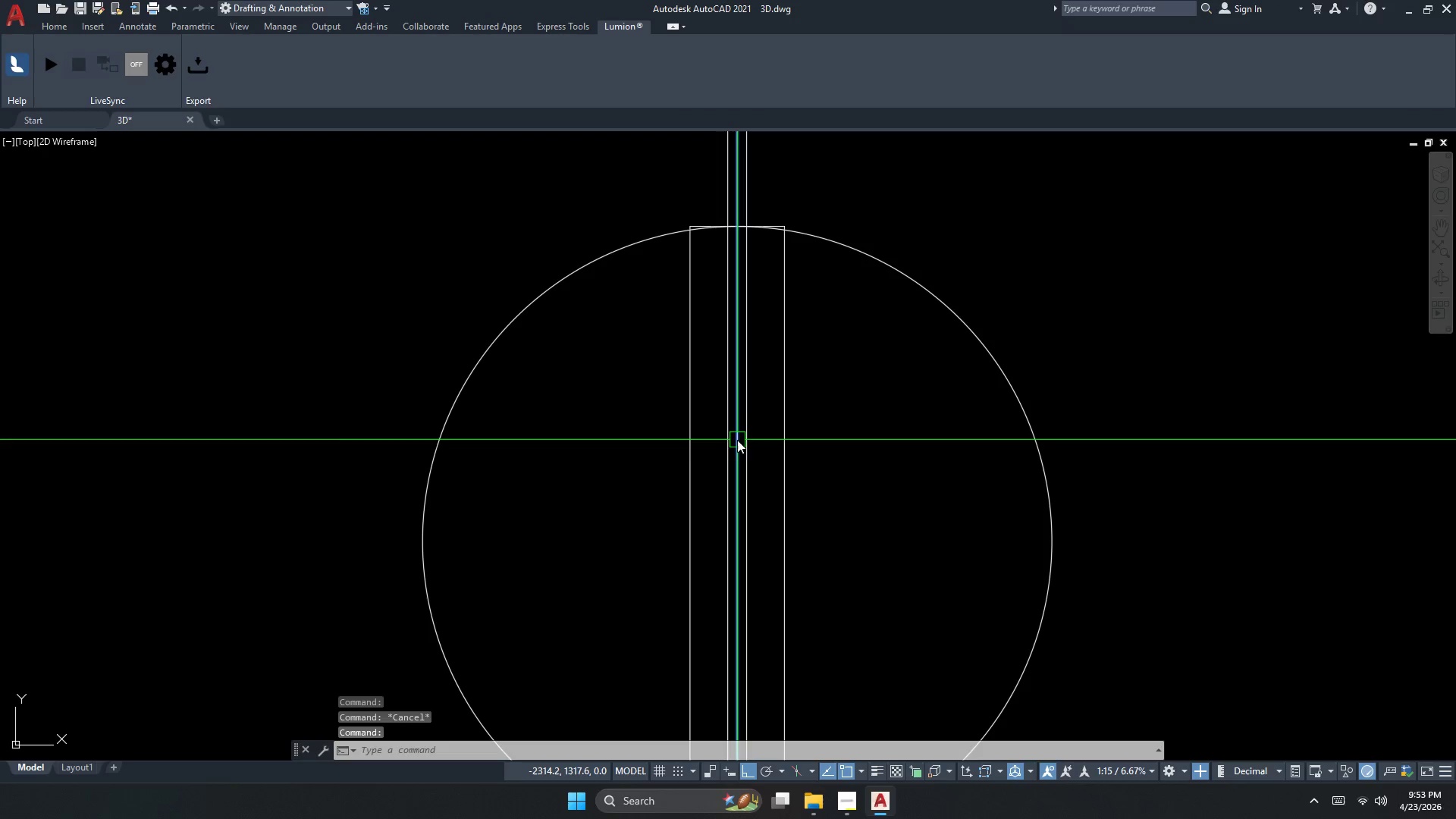 
key(E)
 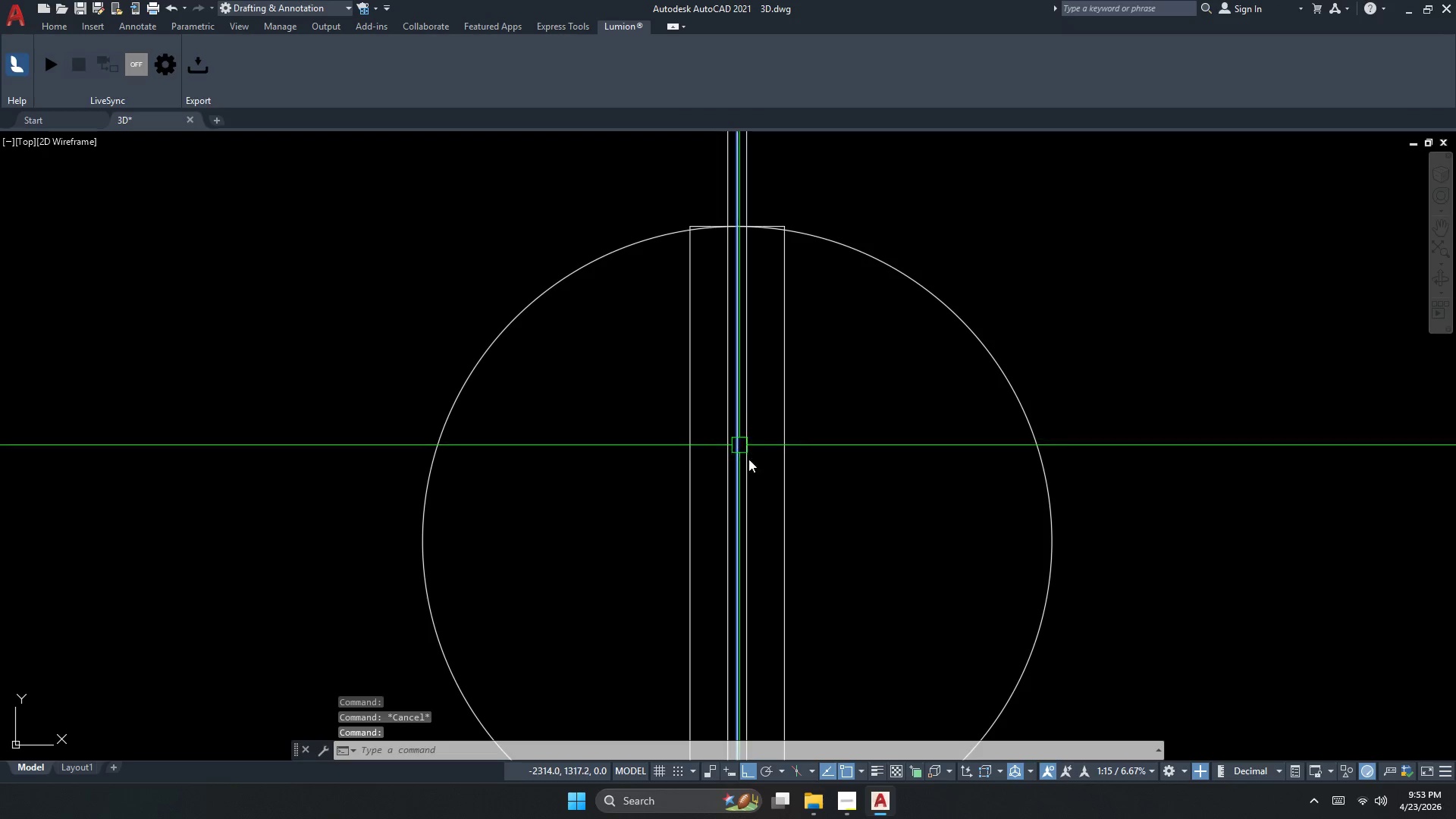 
key(Space)
 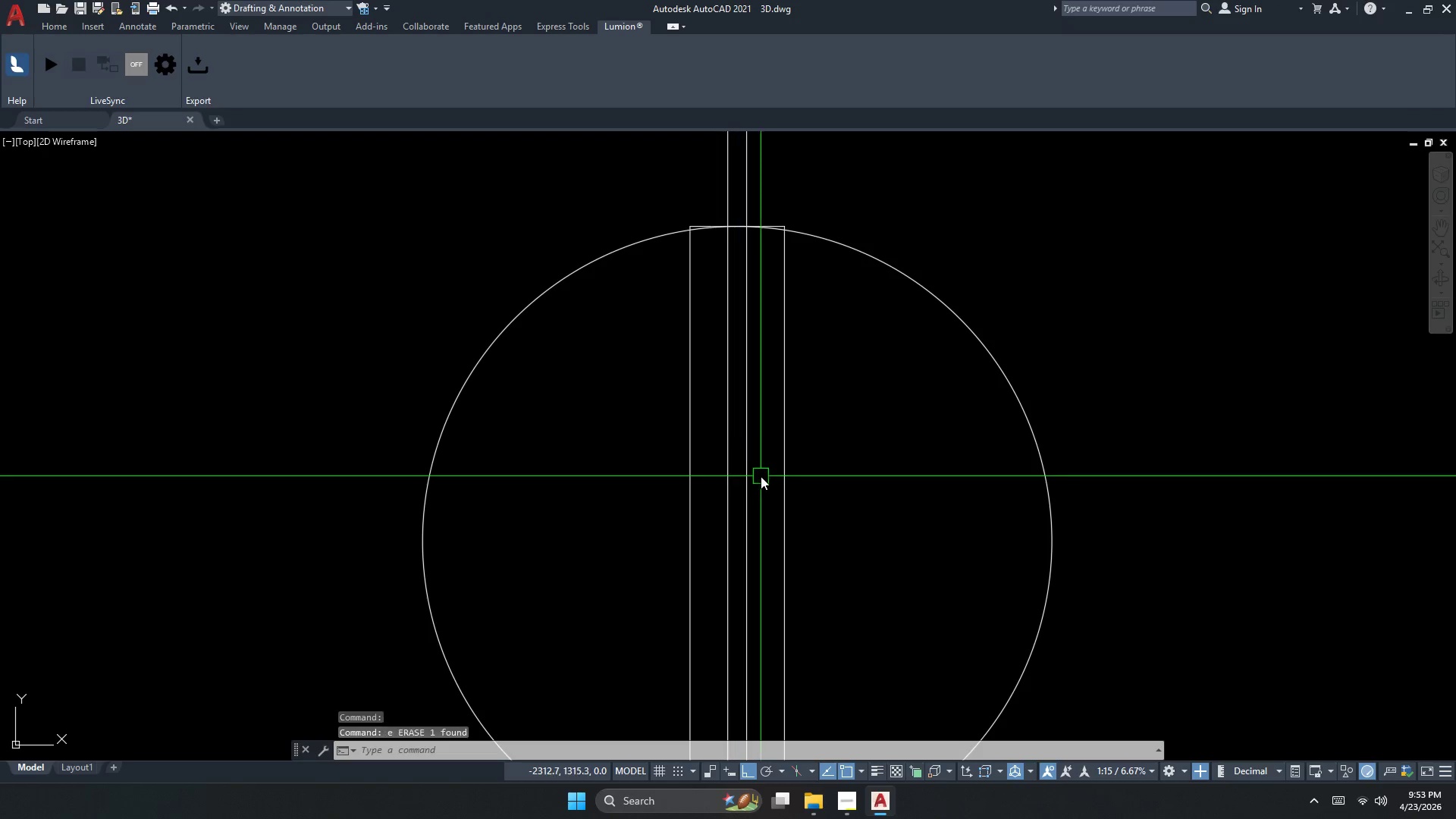 
key(Escape)
 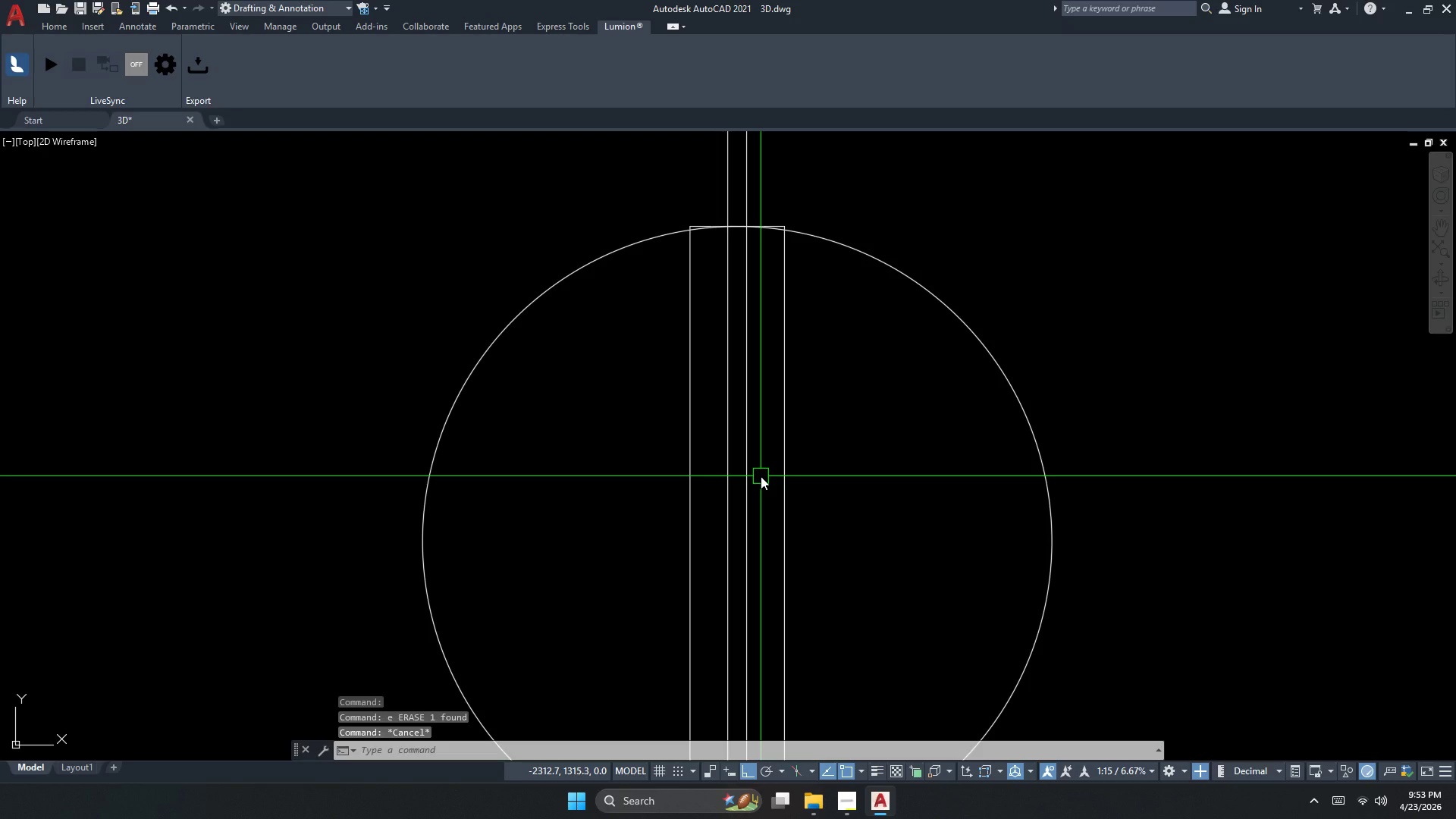 
key(O)
 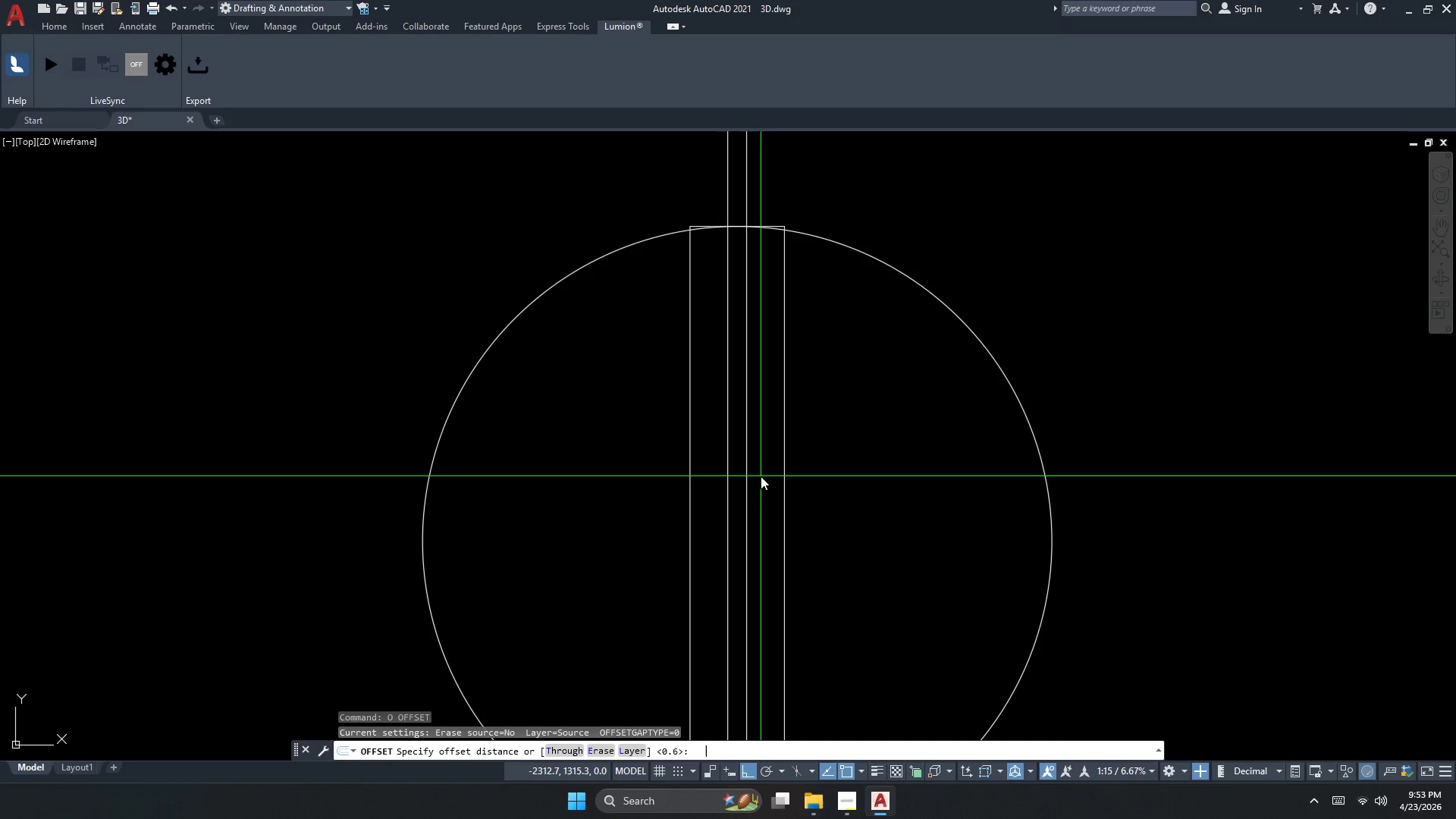 
key(Space)
 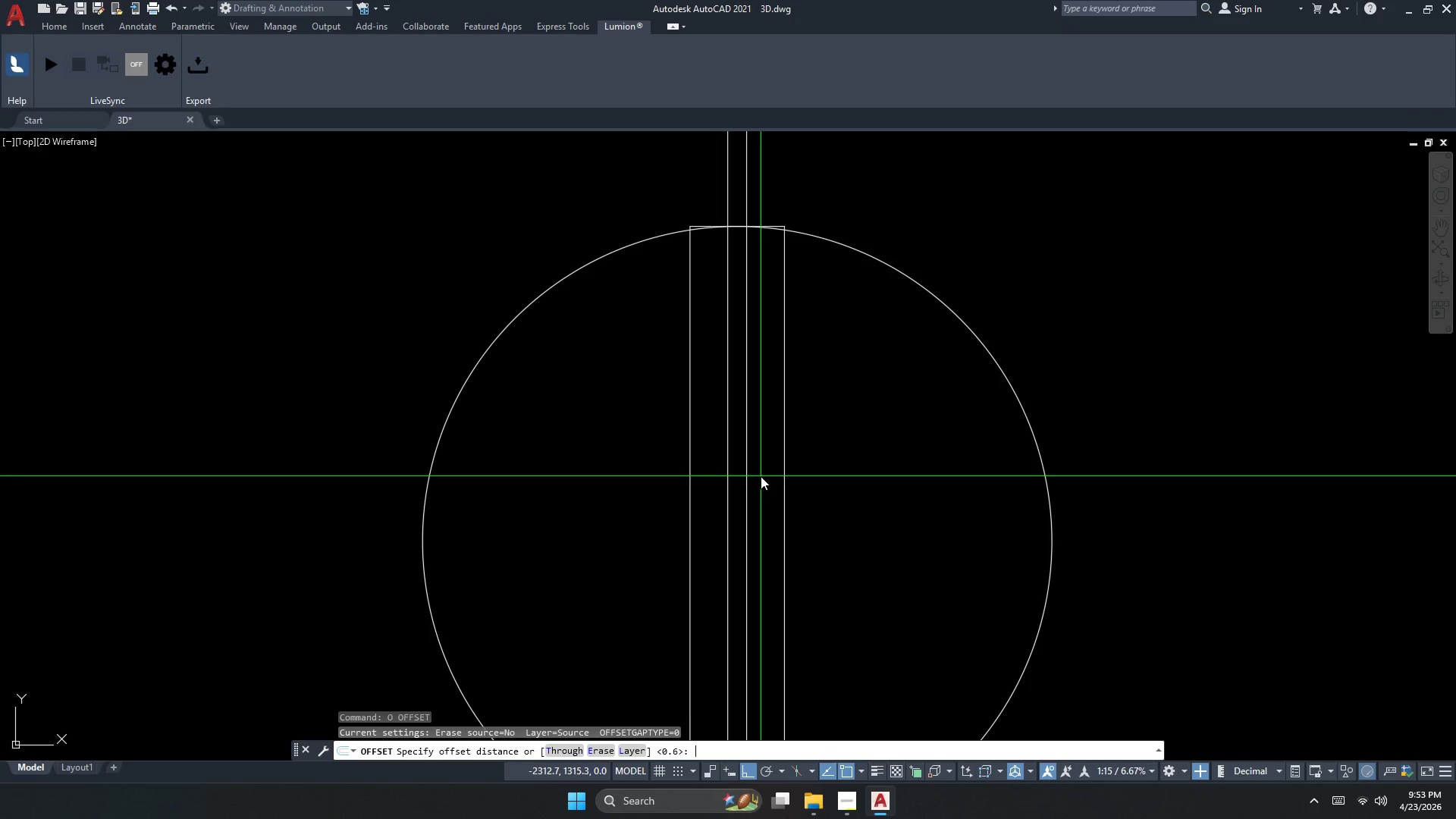 
key(Numpad1)
 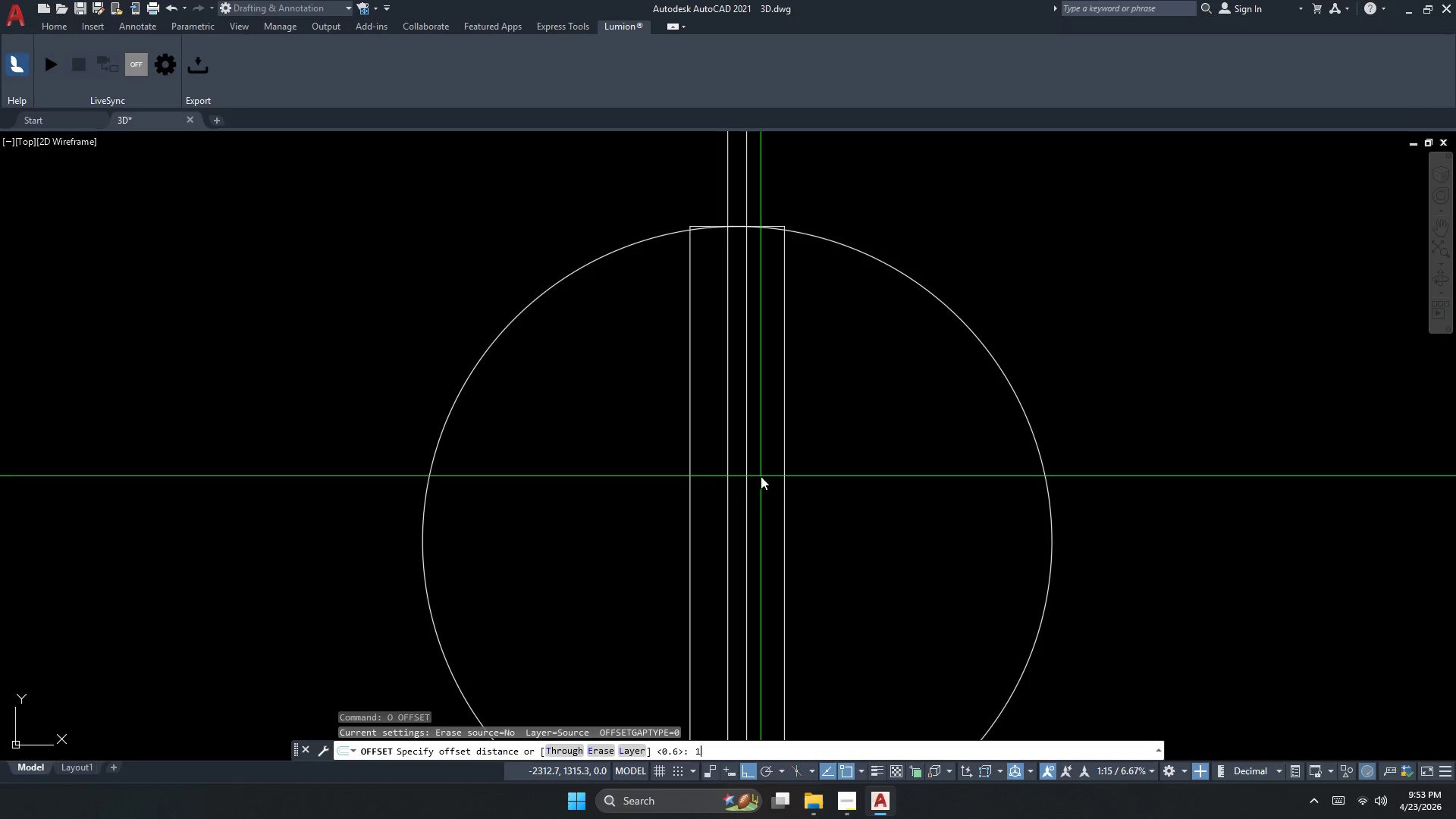 
key(NumpadDecimal)
 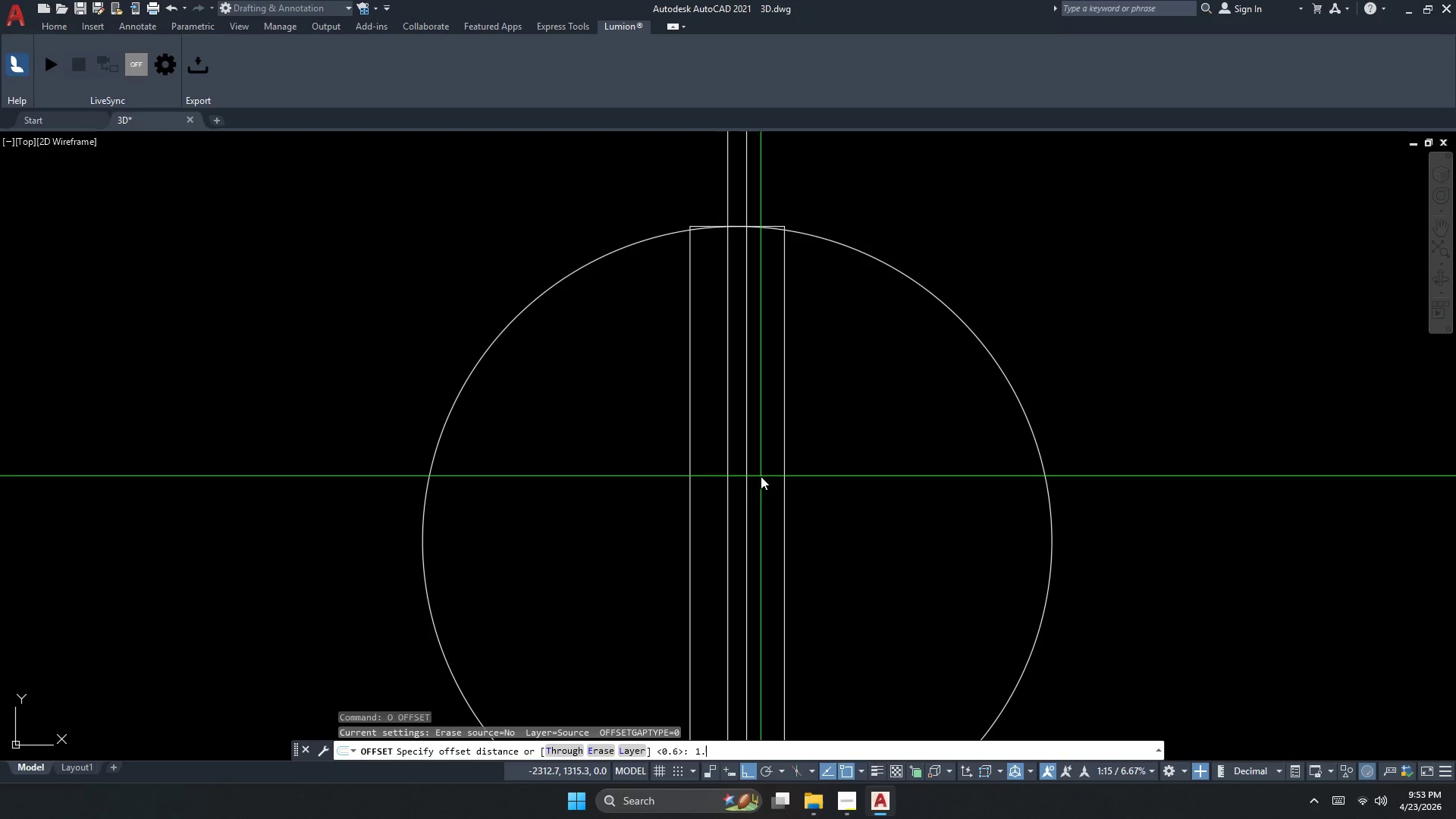 
key(Numpad2)
 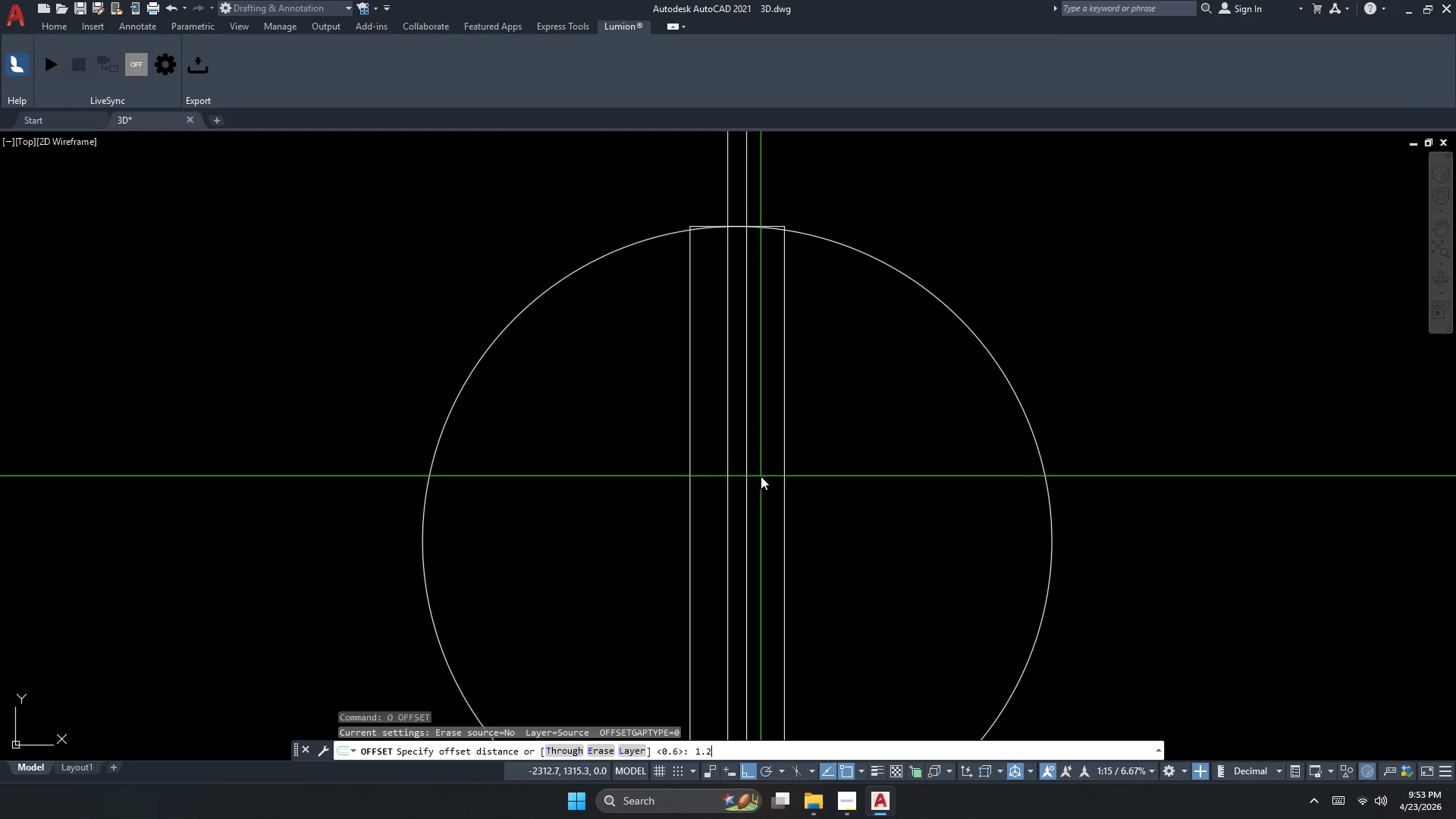 
key(NumpadEnter)
 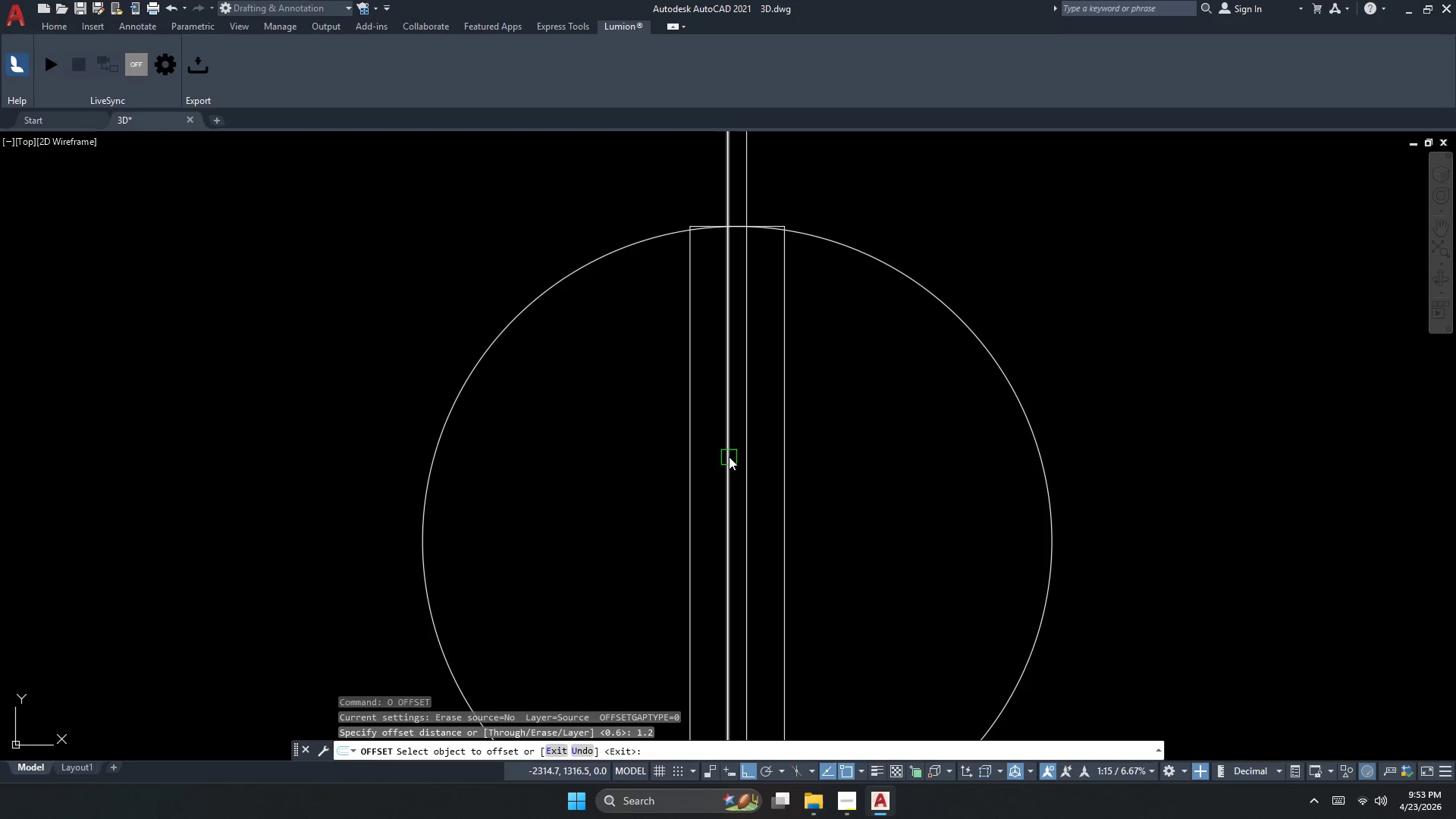 
left_click_drag(start_coordinate=[731, 455], to_coordinate=[727, 459])
 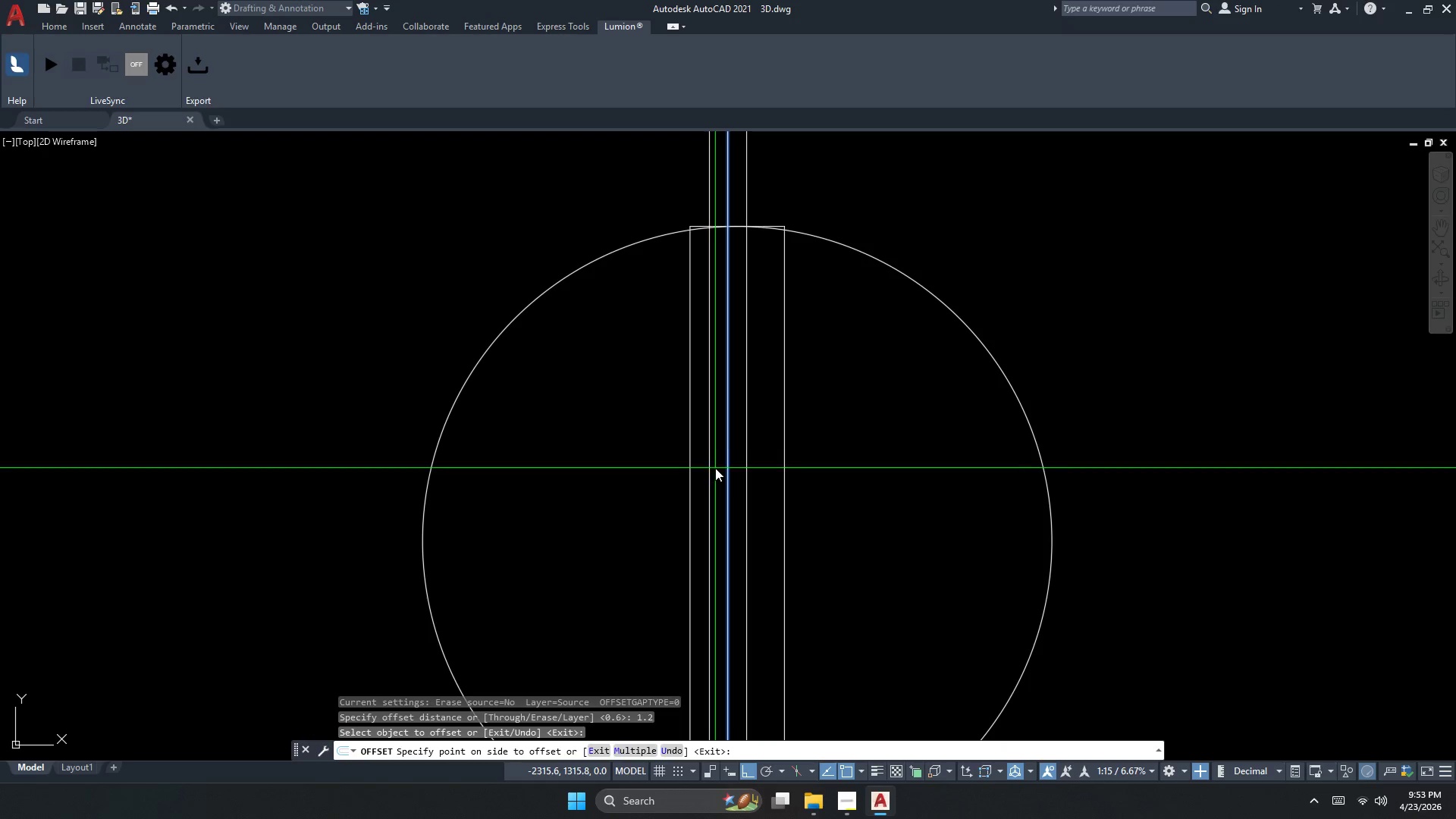 
double_click([715, 468])
 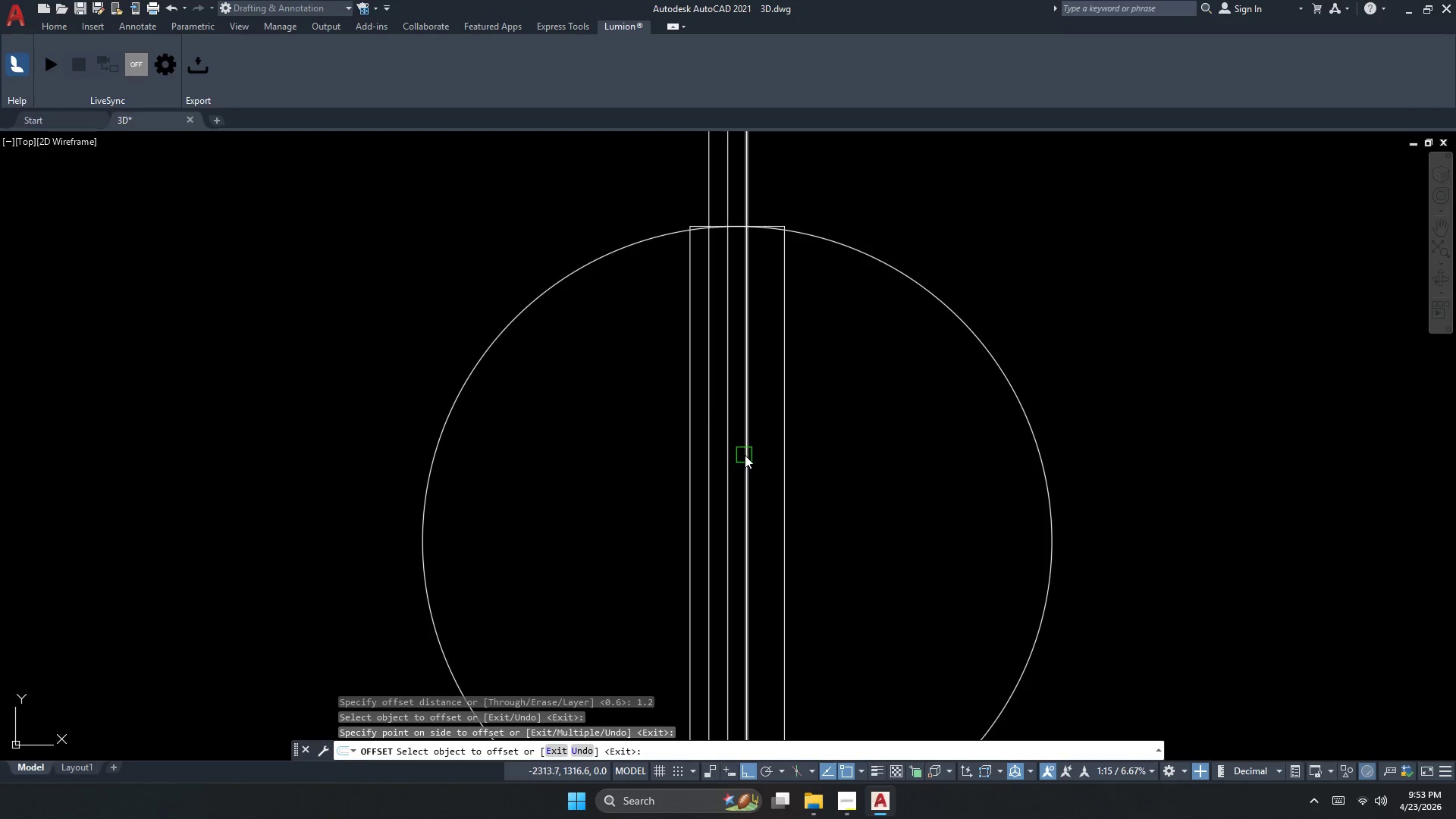 
left_click([747, 453])
 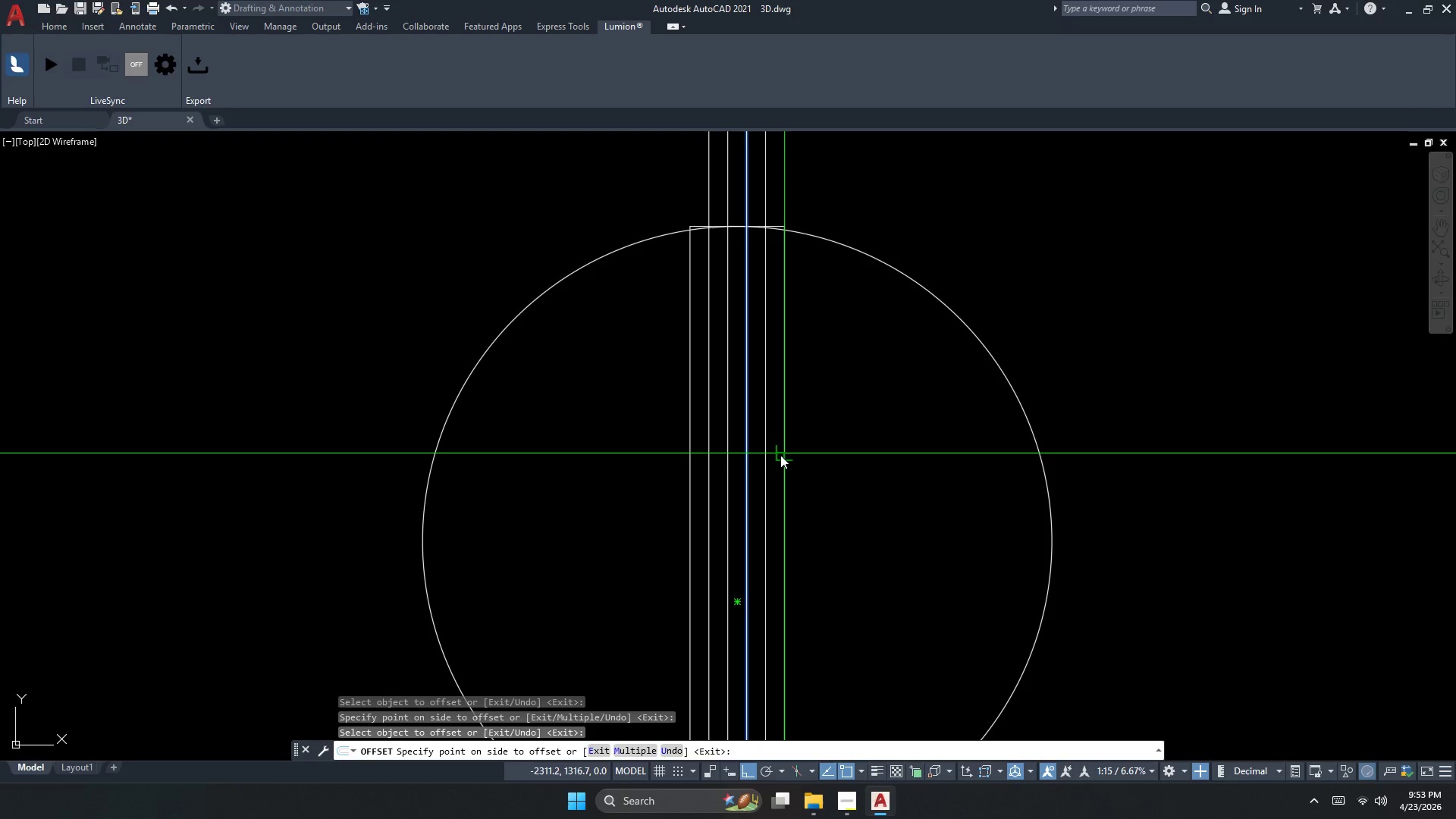 
left_click([781, 455])
 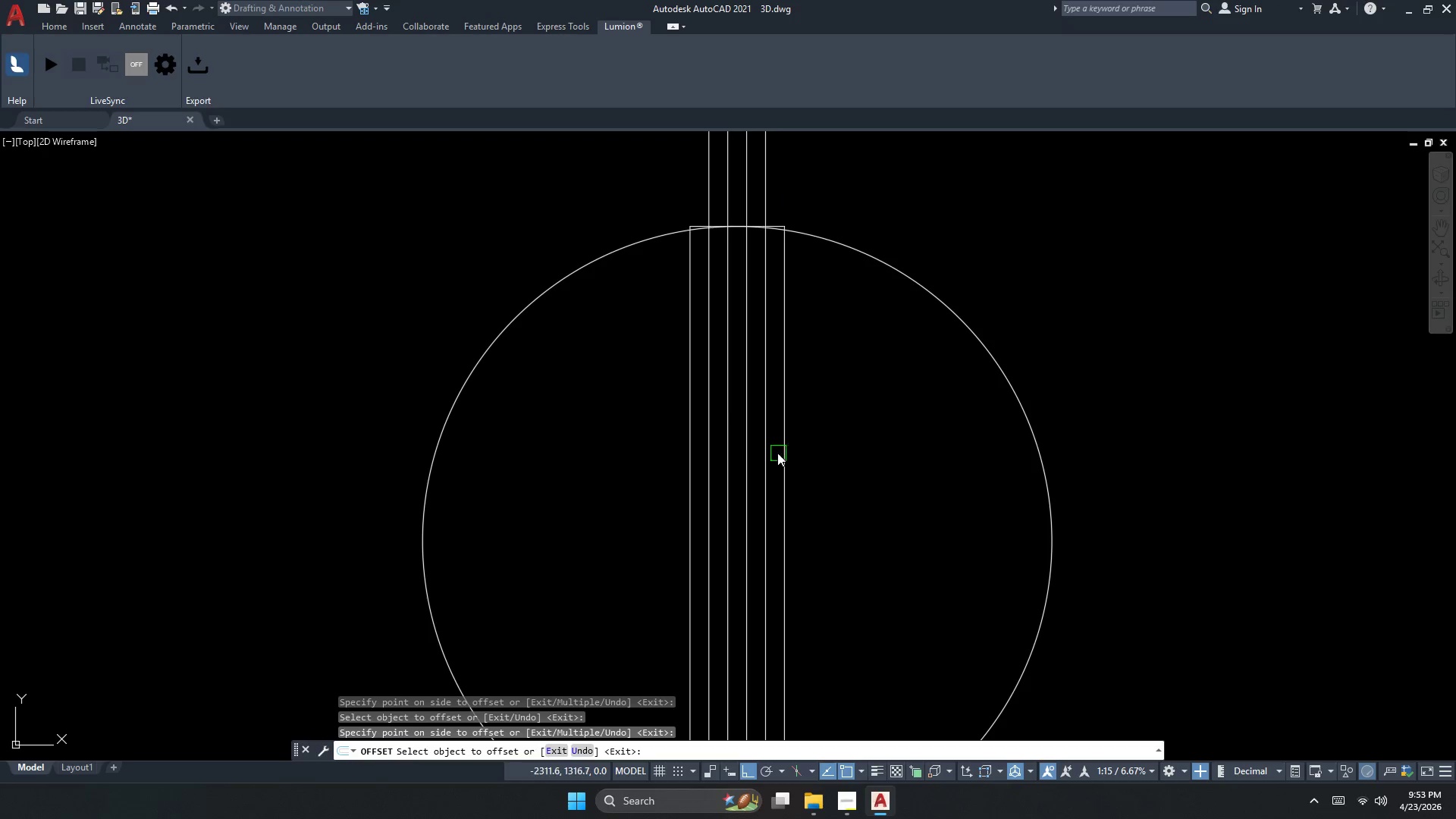 
key(Escape)
 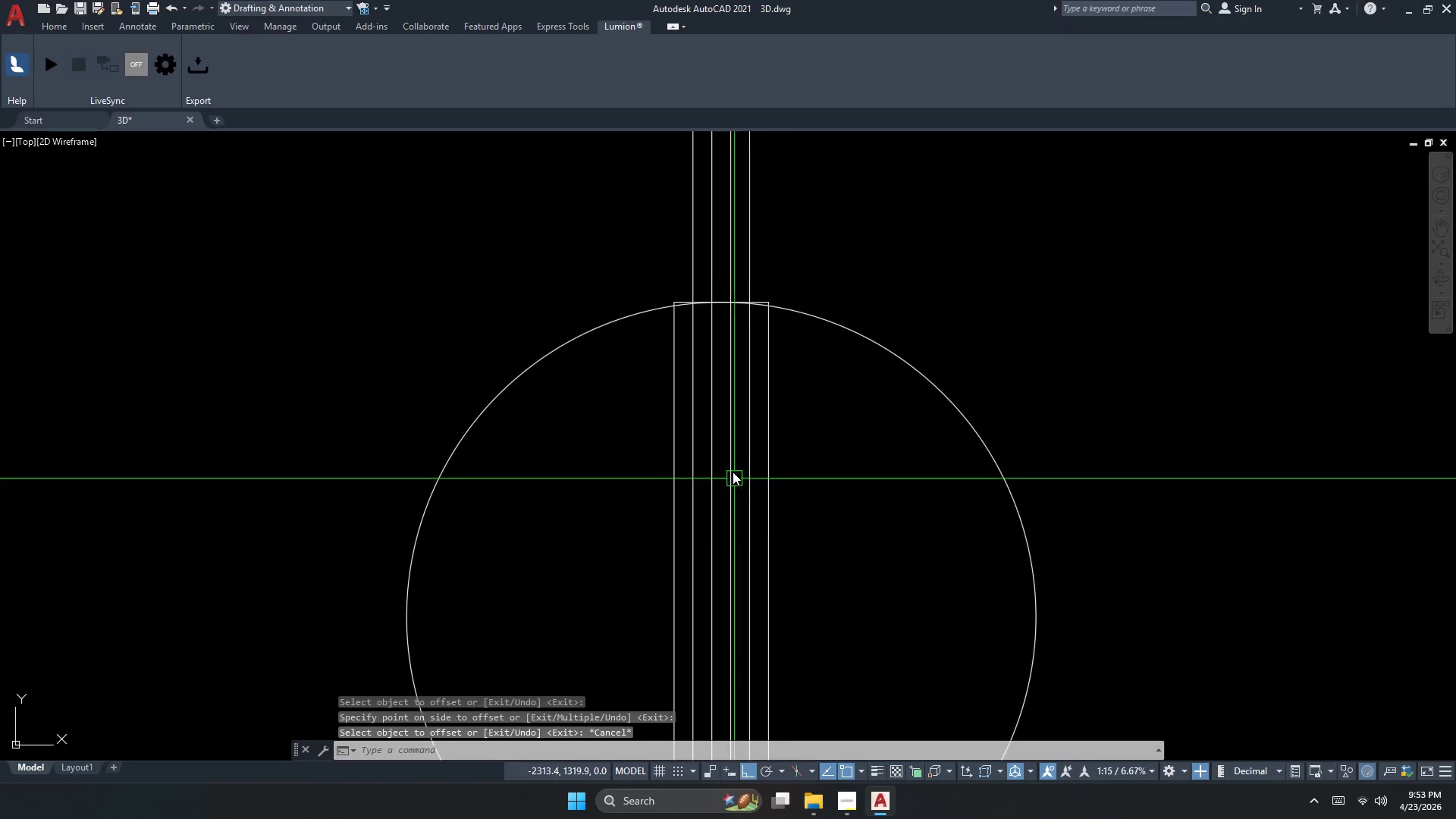 
key(Escape)
 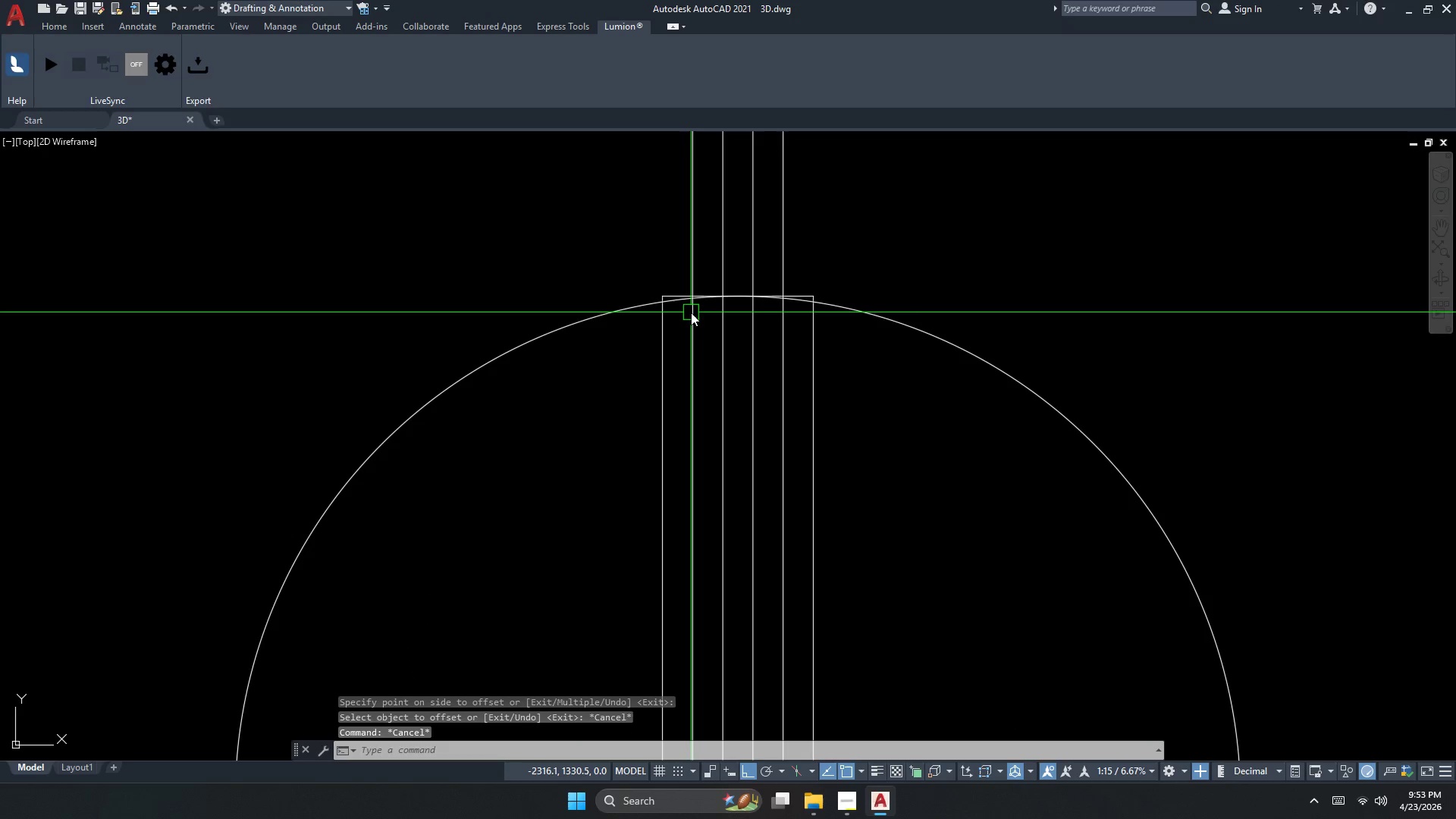 
key(Escape)
 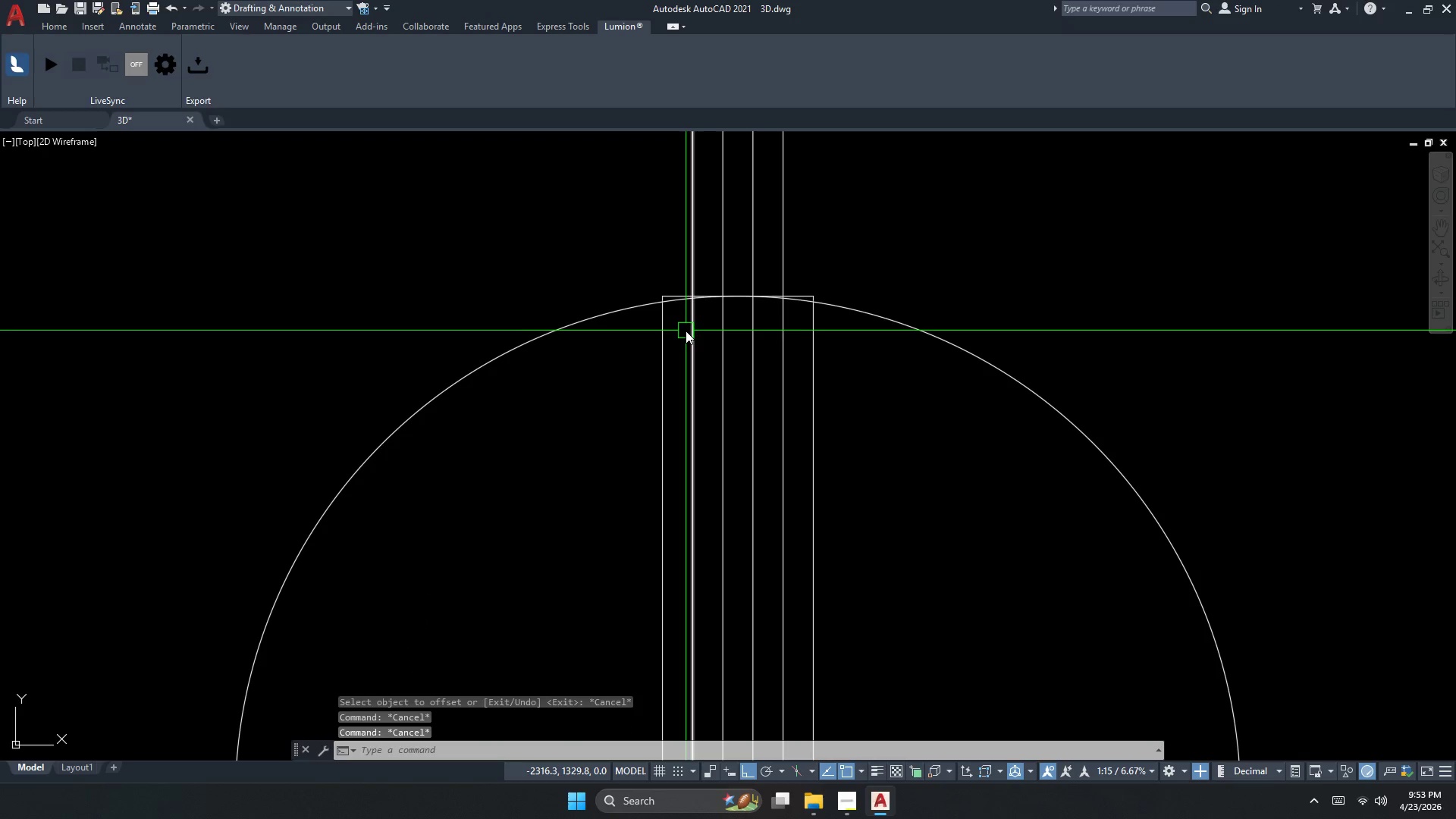 
key(Escape)
 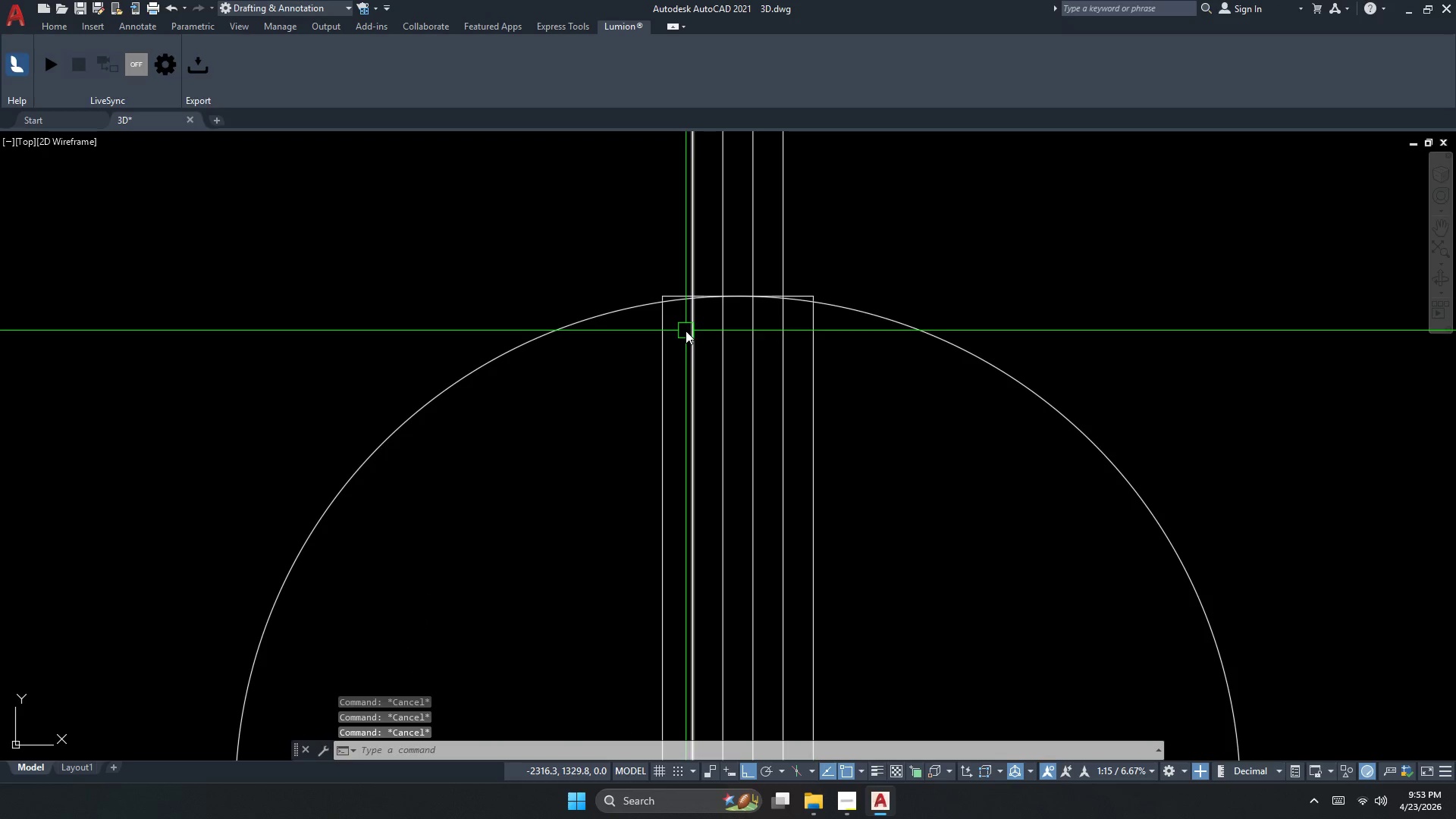 
scroll: coordinate [691, 312], scroll_direction: up, amount: 1.0
 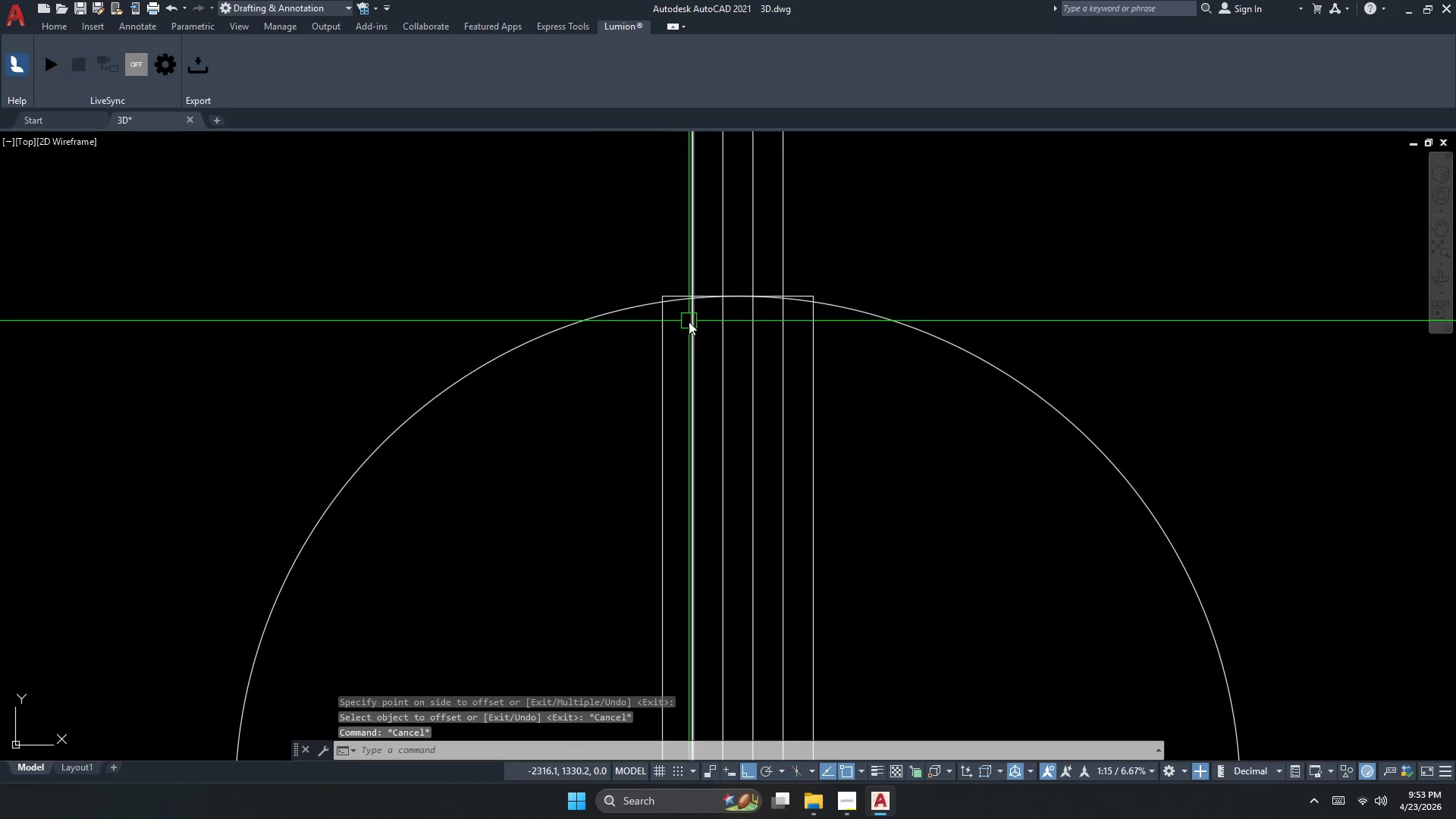 
type(dli )
 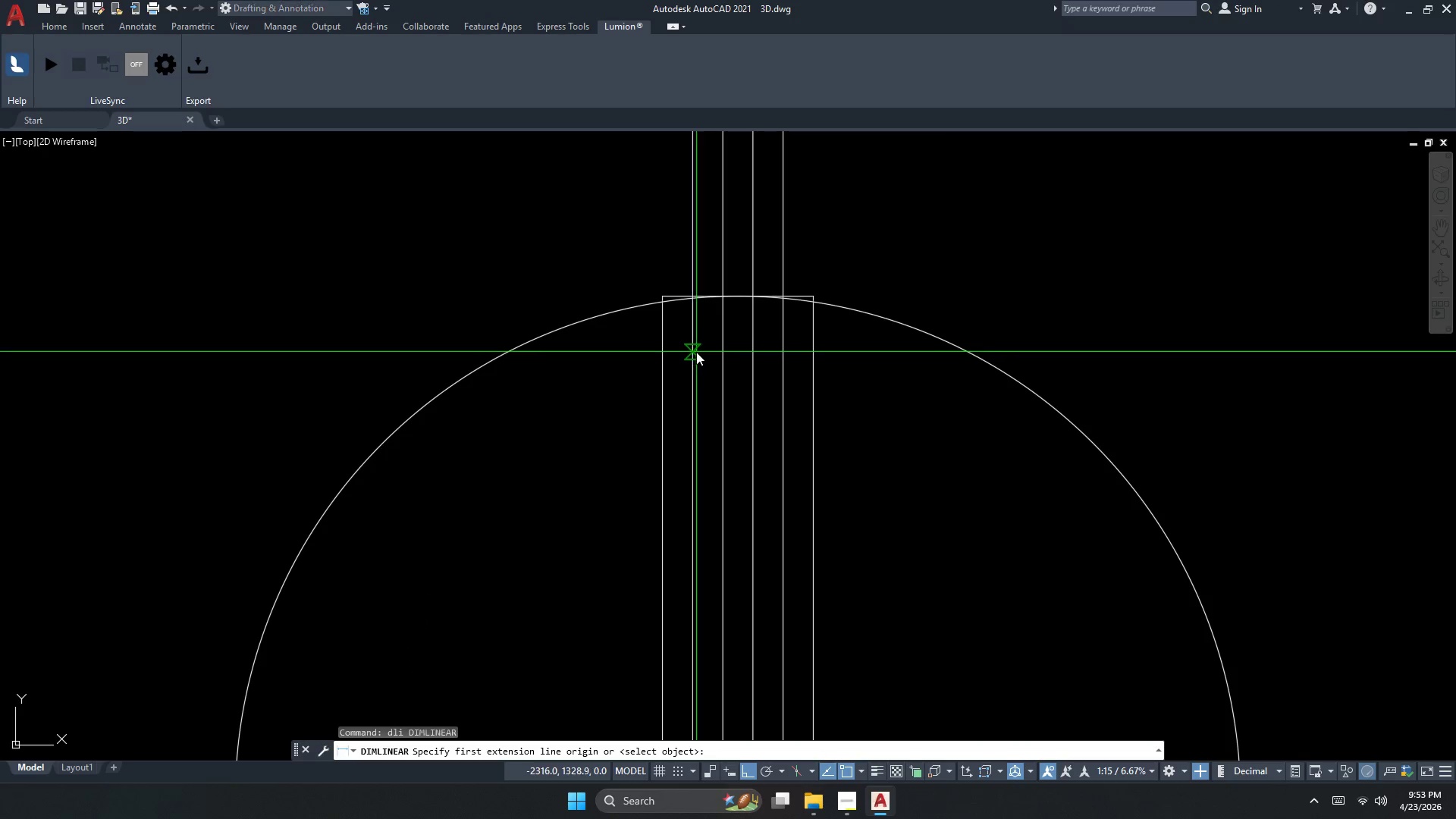 
left_click_drag(start_coordinate=[696, 352], to_coordinate=[708, 363])
 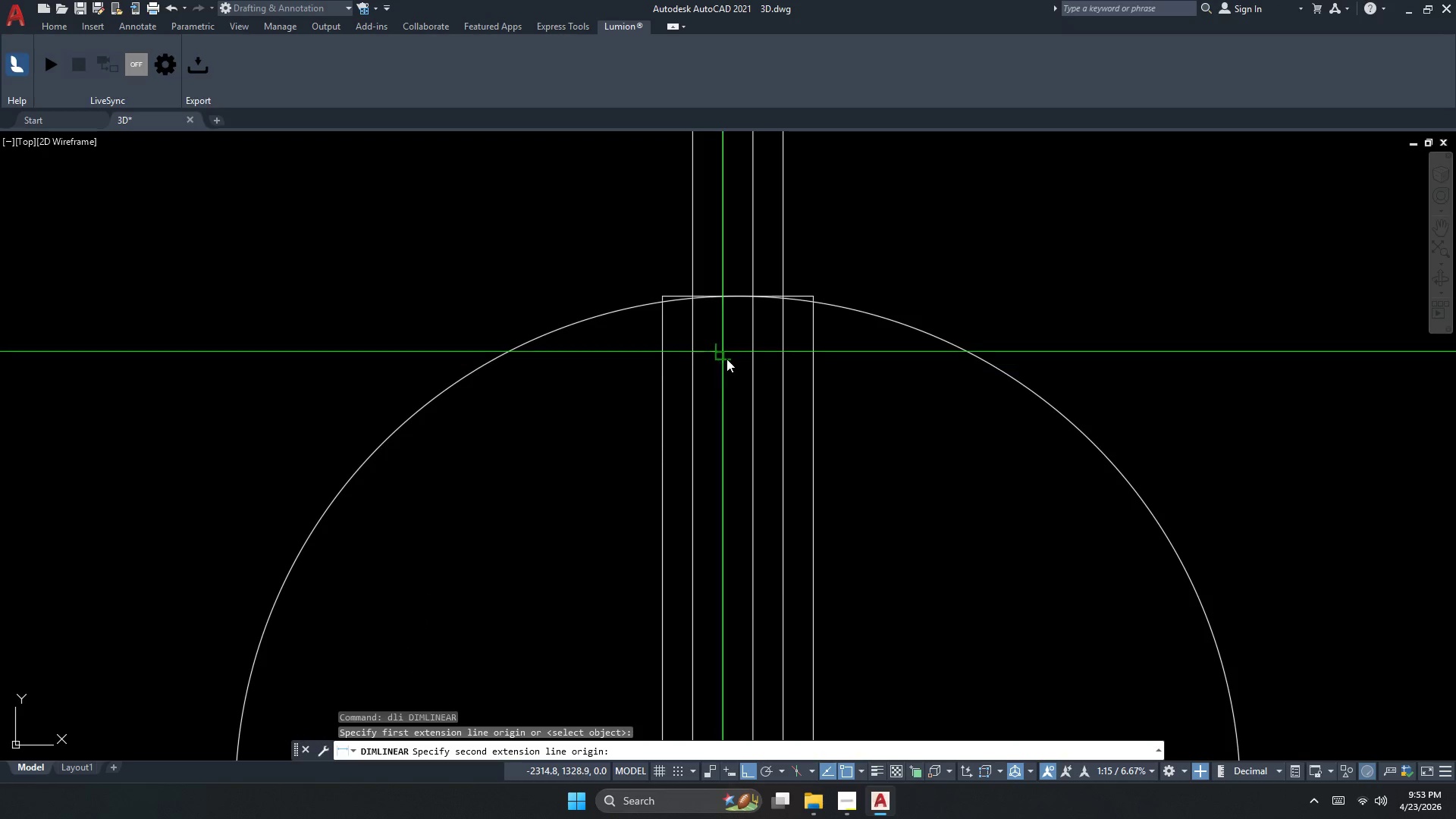 
left_click_drag(start_coordinate=[726, 359], to_coordinate=[726, 379])
 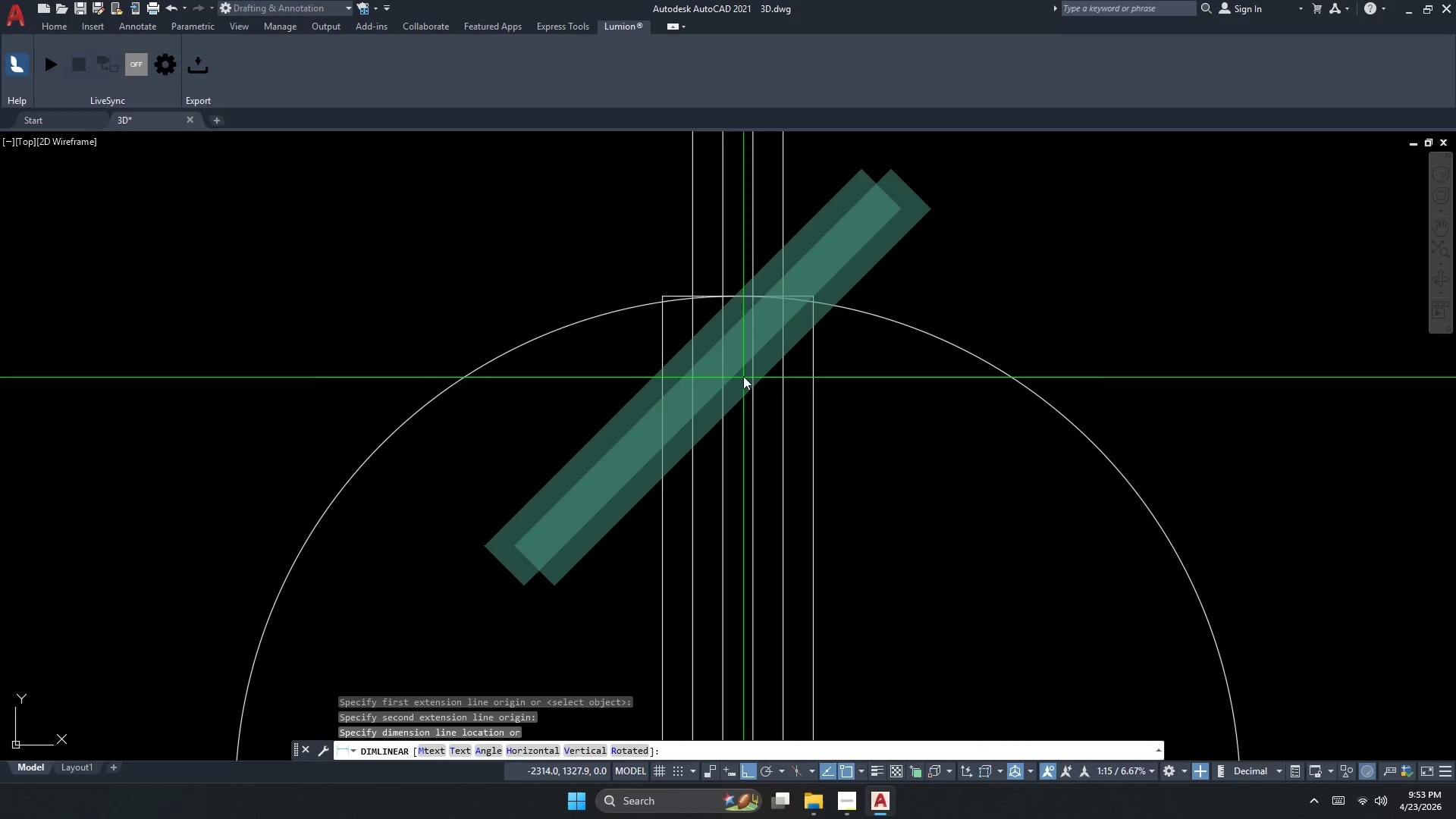 
scroll: coordinate [740, 384], scroll_direction: down, amount: 5.0
 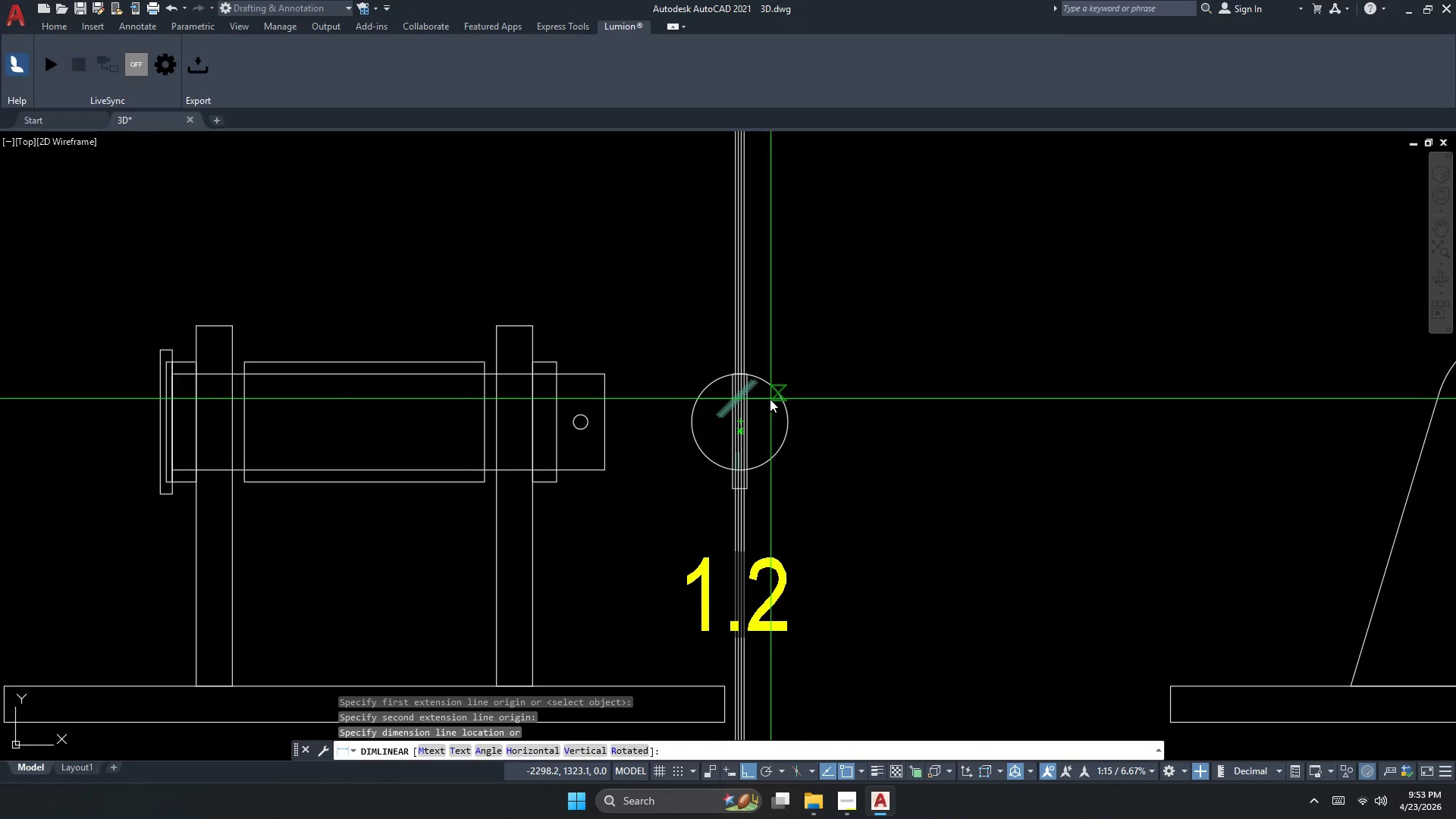 
key(Escape)
 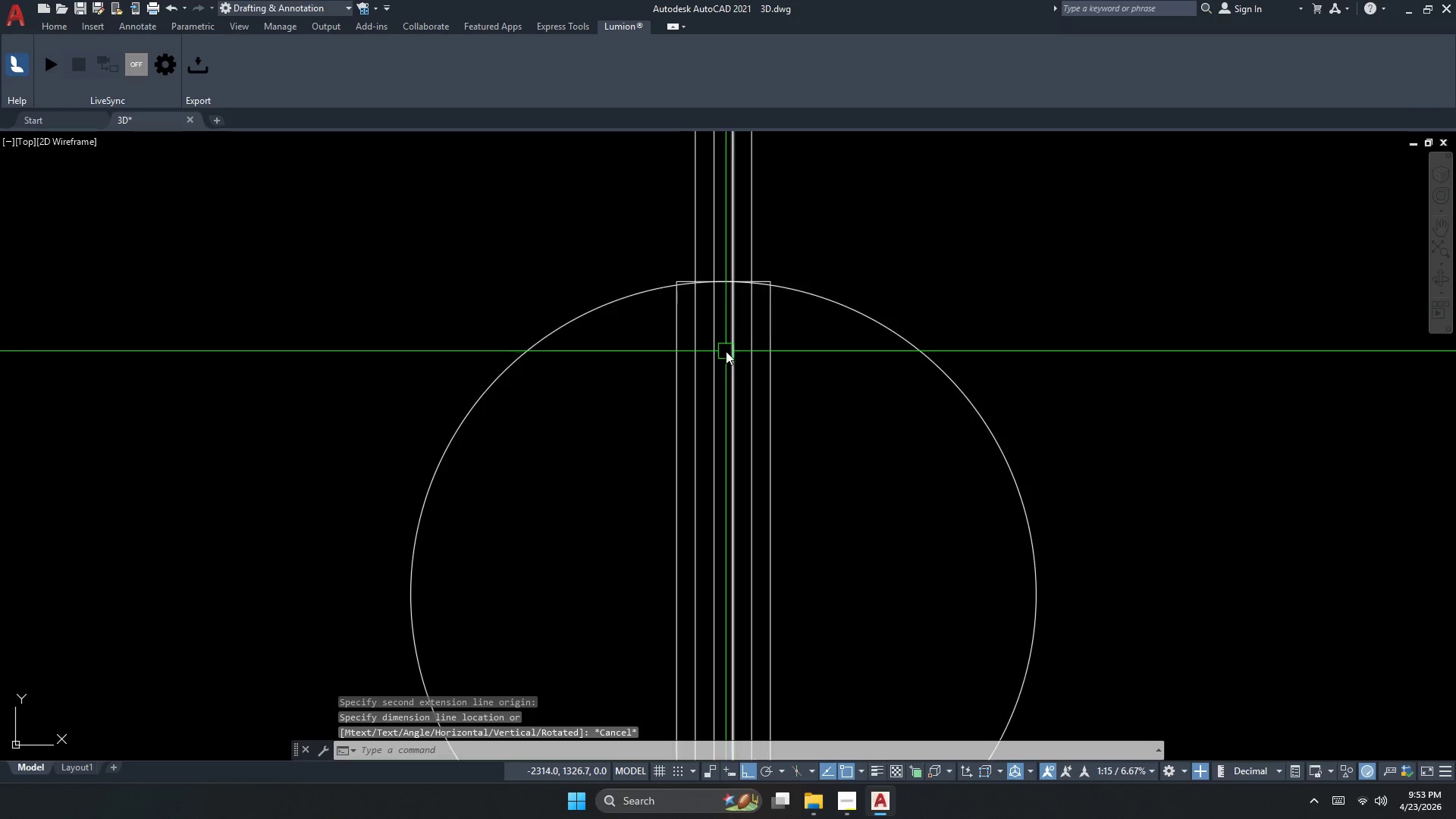 
key(Space)
 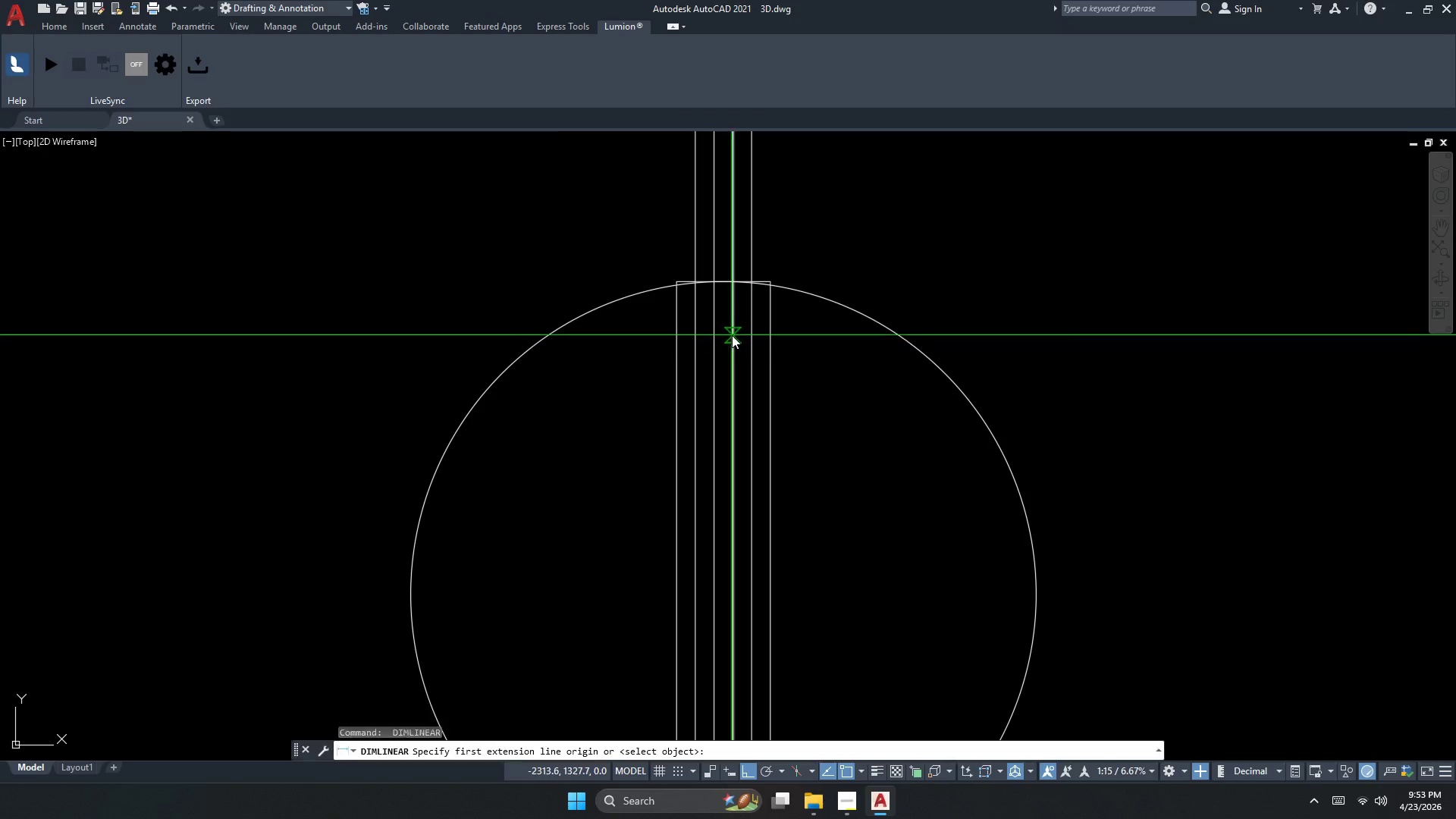 
scroll: coordinate [730, 358], scroll_direction: up, amount: 4.0
 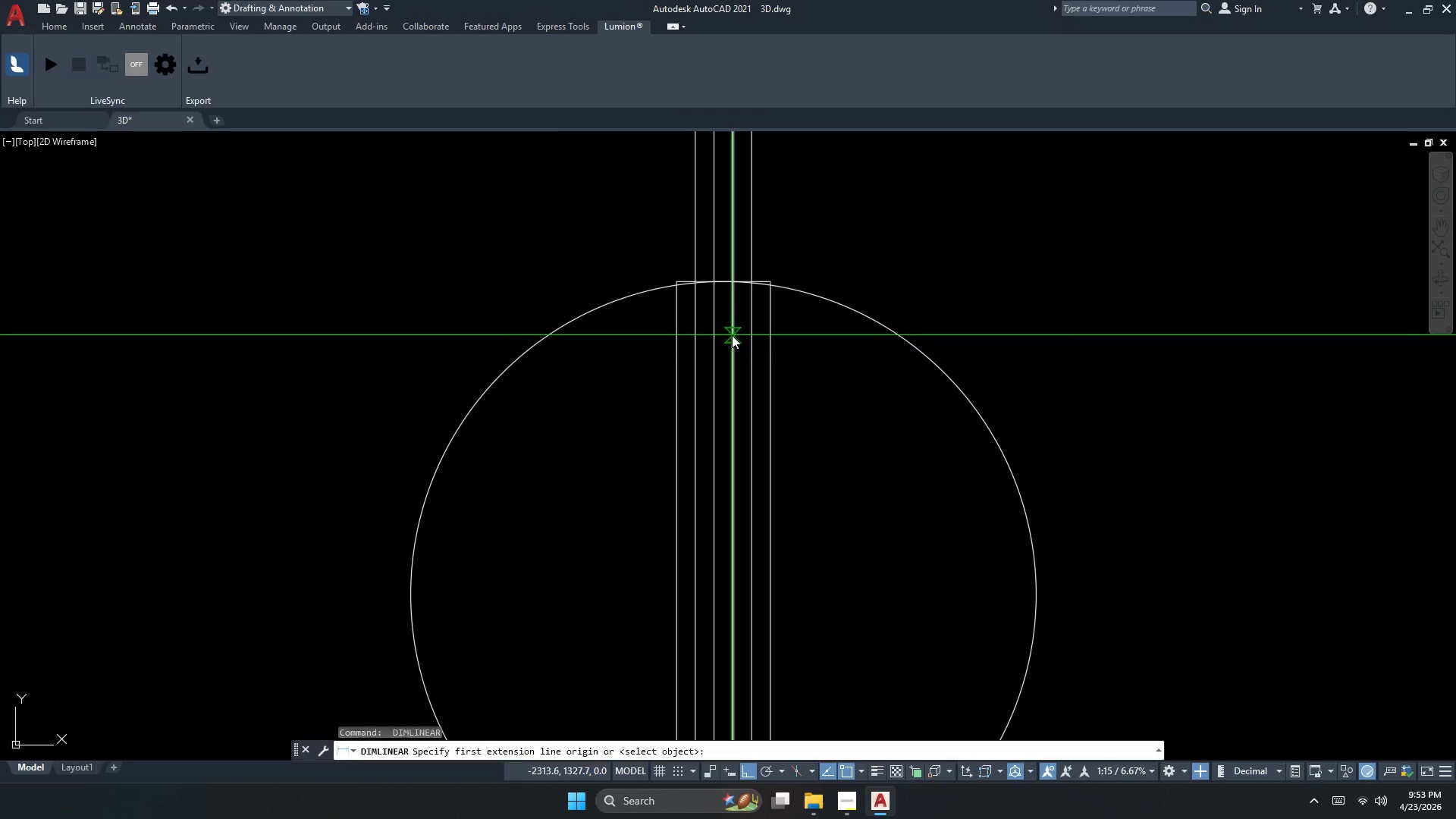 
left_click_drag(start_coordinate=[732, 335], to_coordinate=[739, 348])
 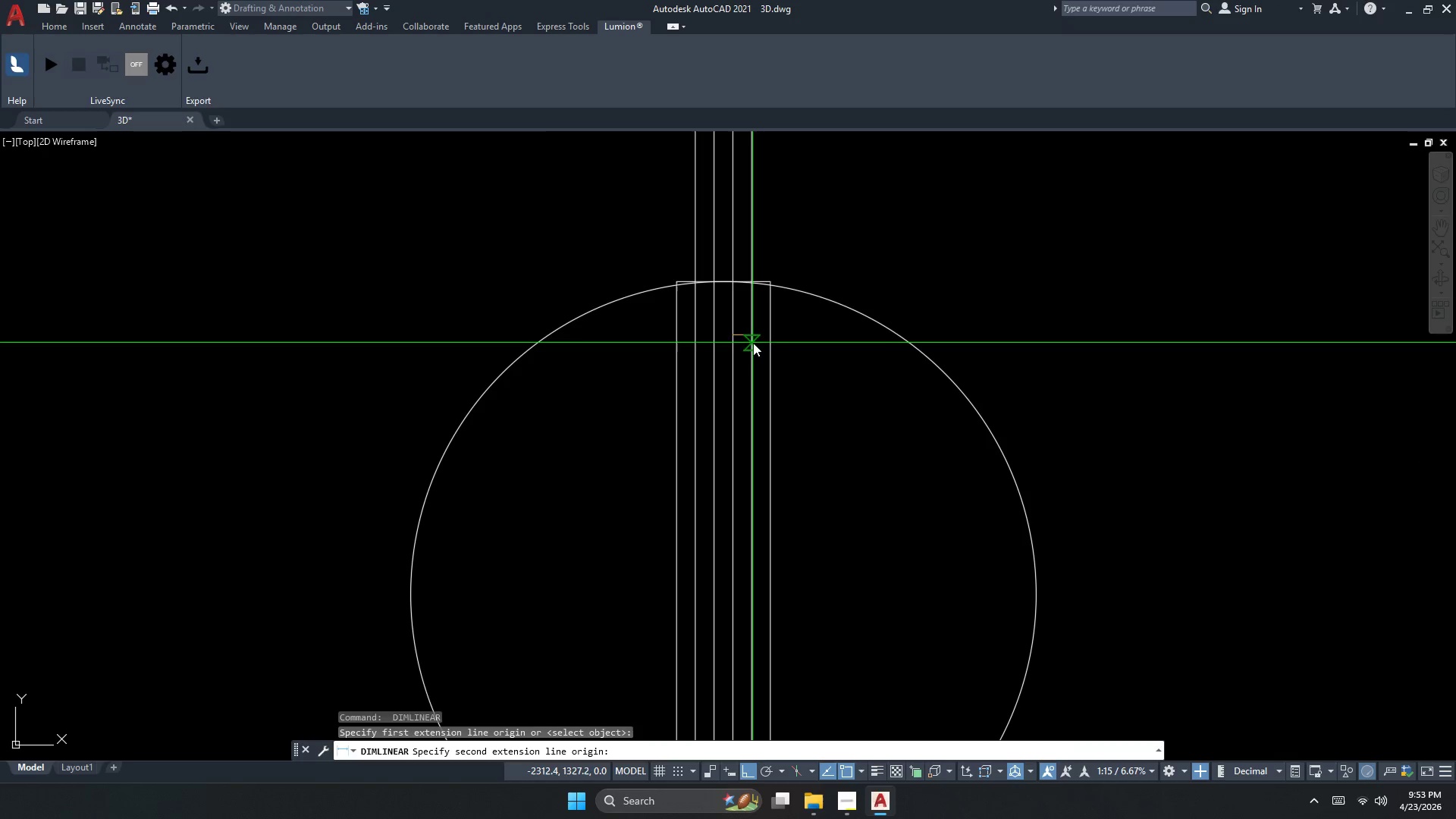 
left_click_drag(start_coordinate=[753, 342], to_coordinate=[748, 377])
 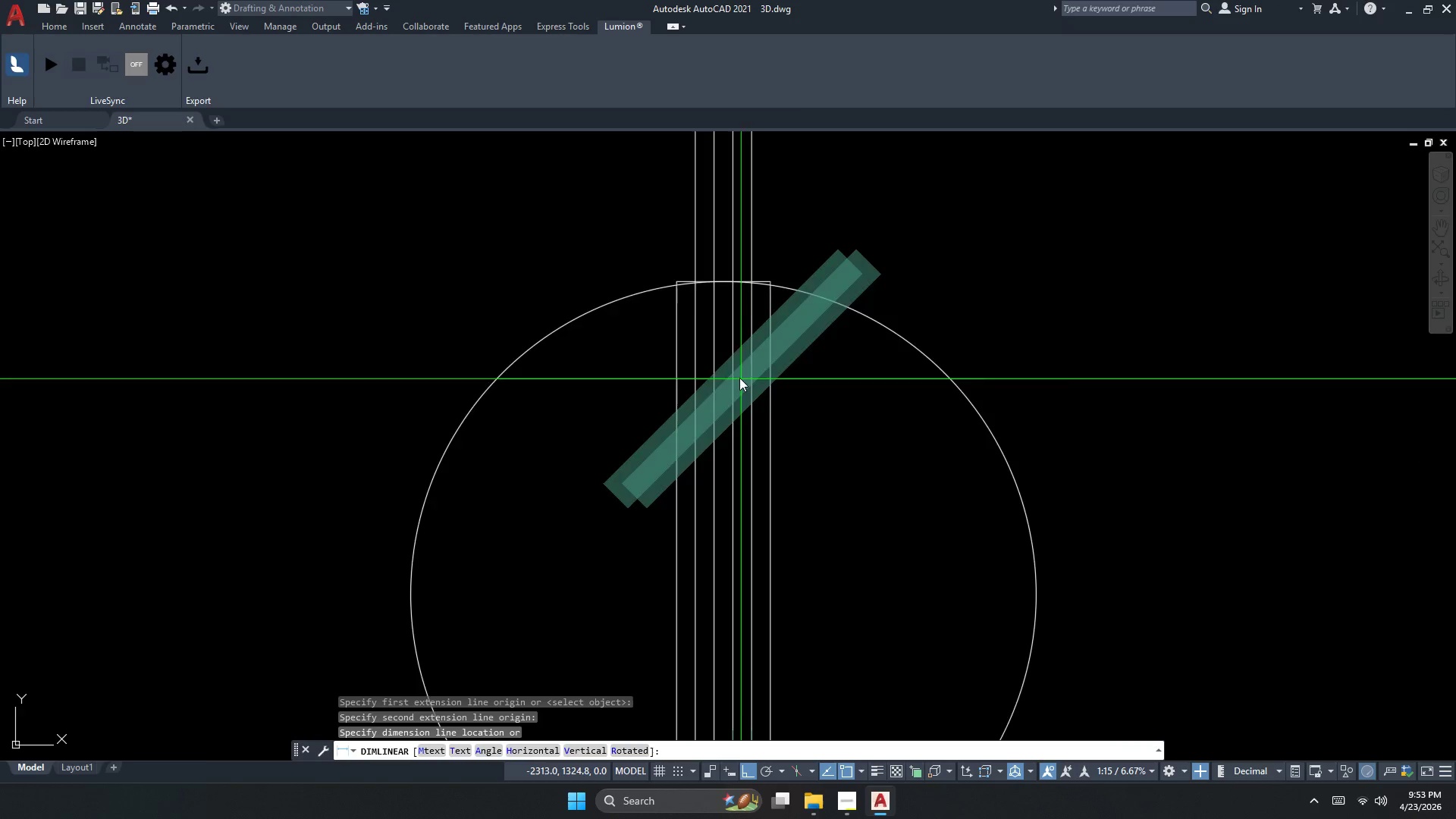 
scroll: coordinate [763, 393], scroll_direction: down, amount: 4.0
 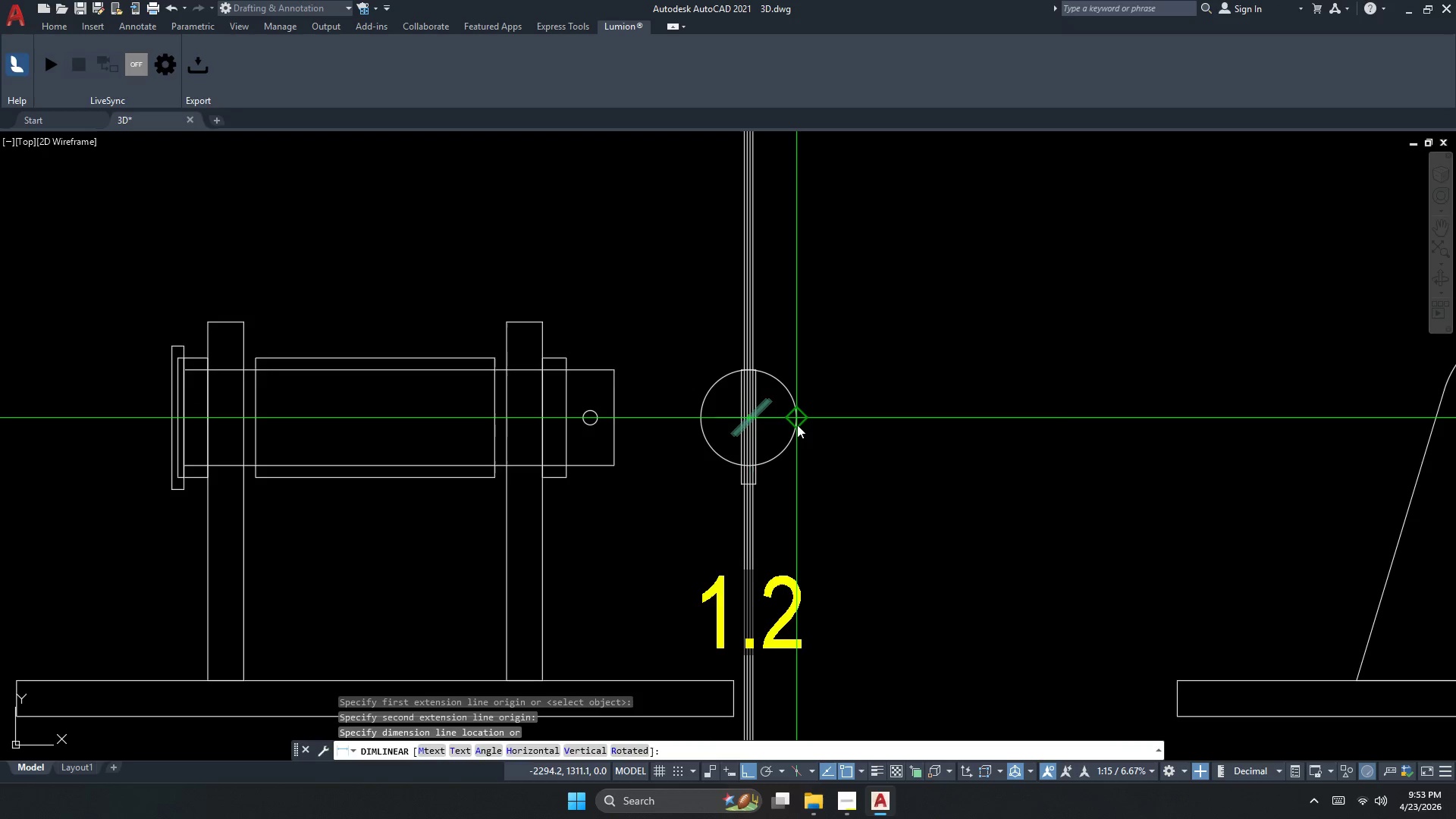 
key(Escape)
 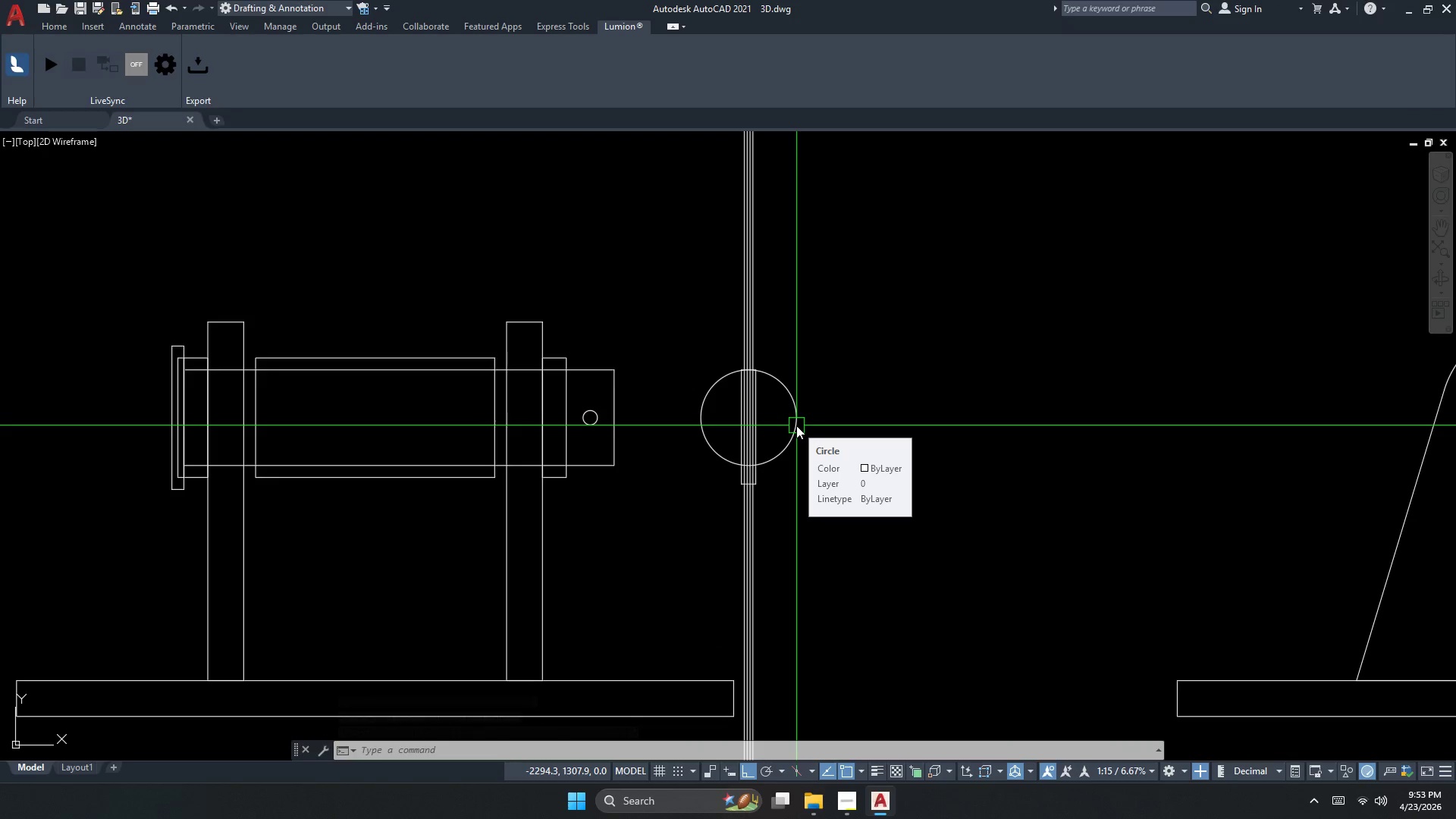 
wait(7.97)
 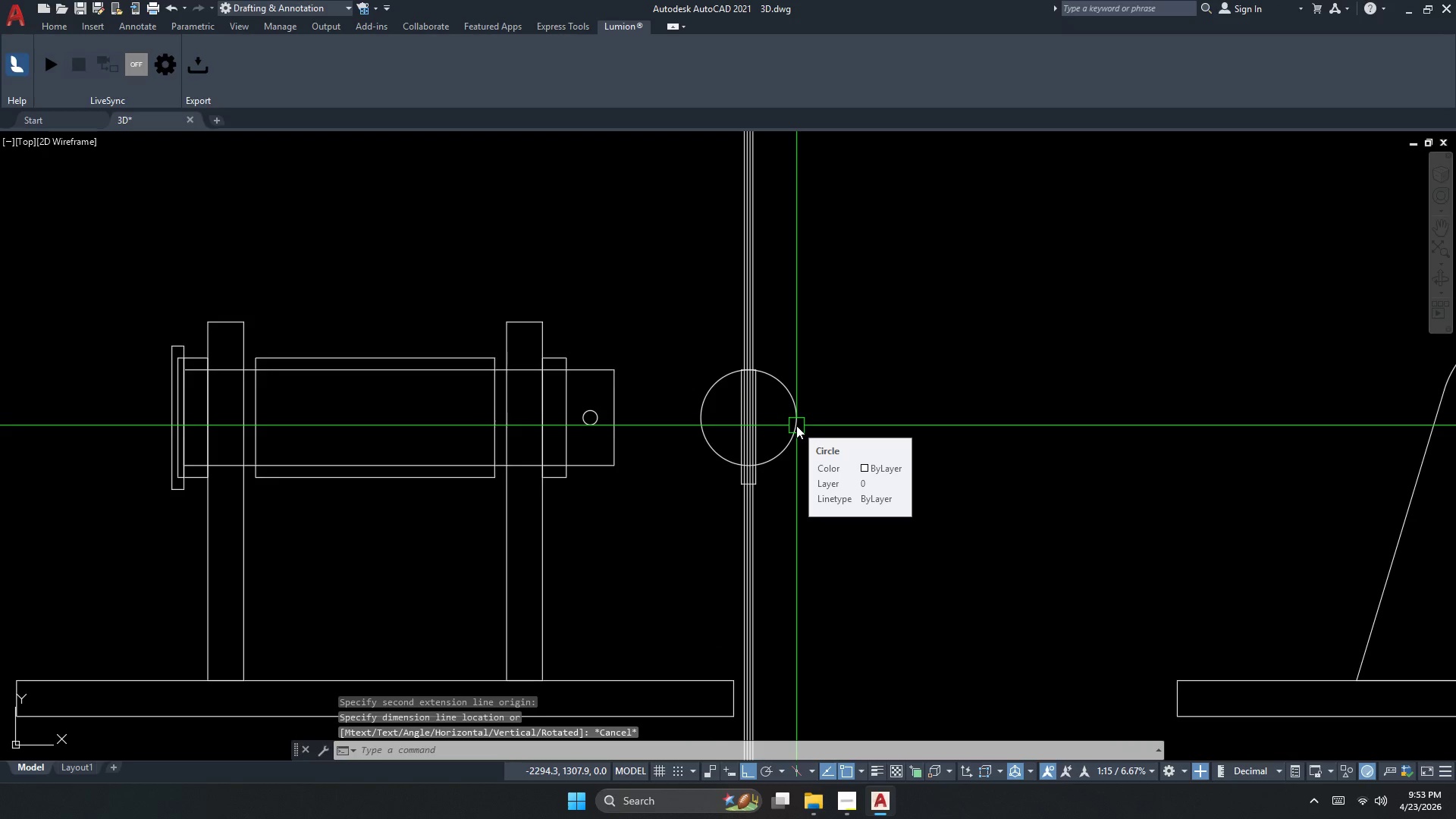 
key(Escape)
 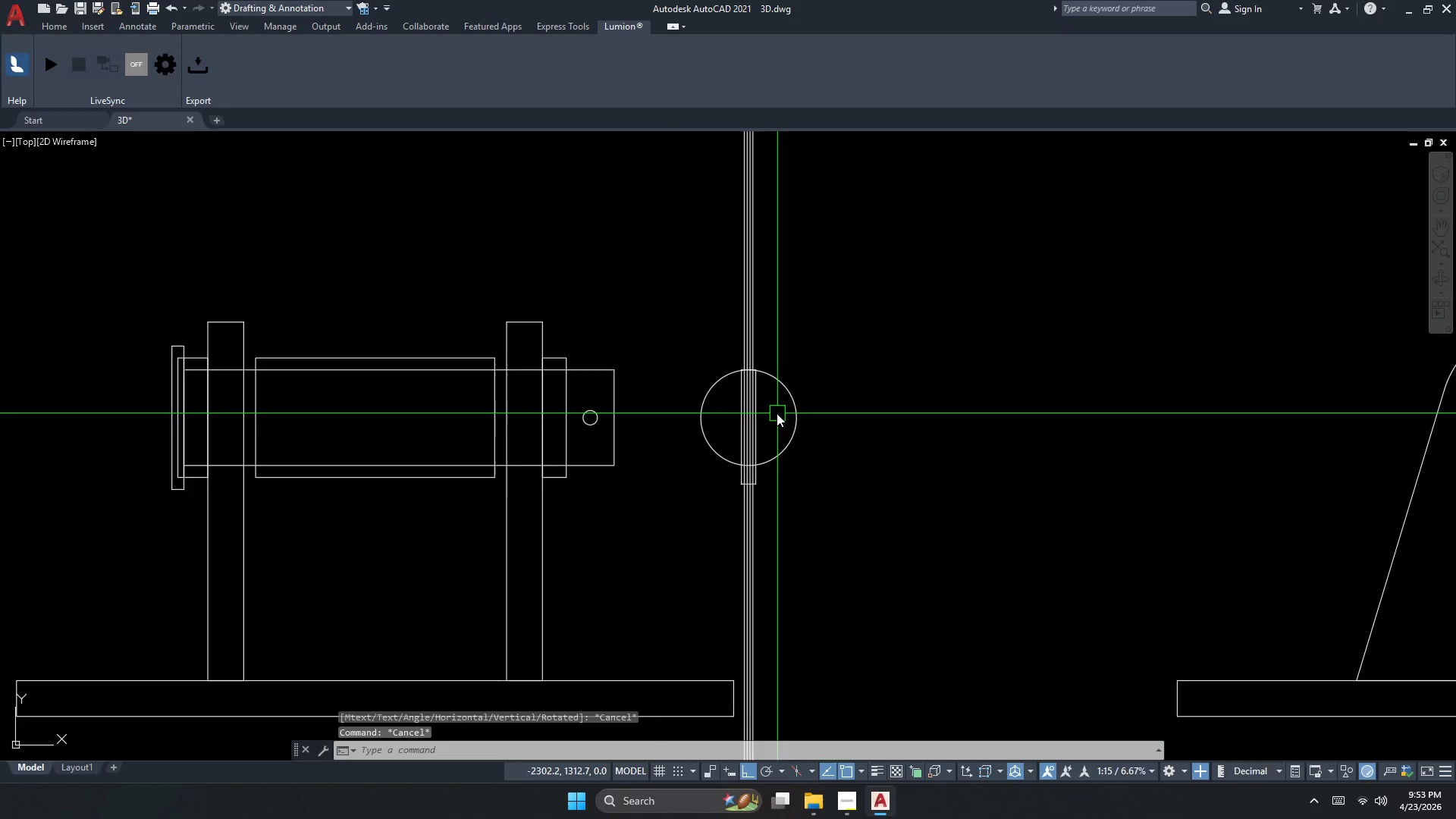 
key(Escape)
 